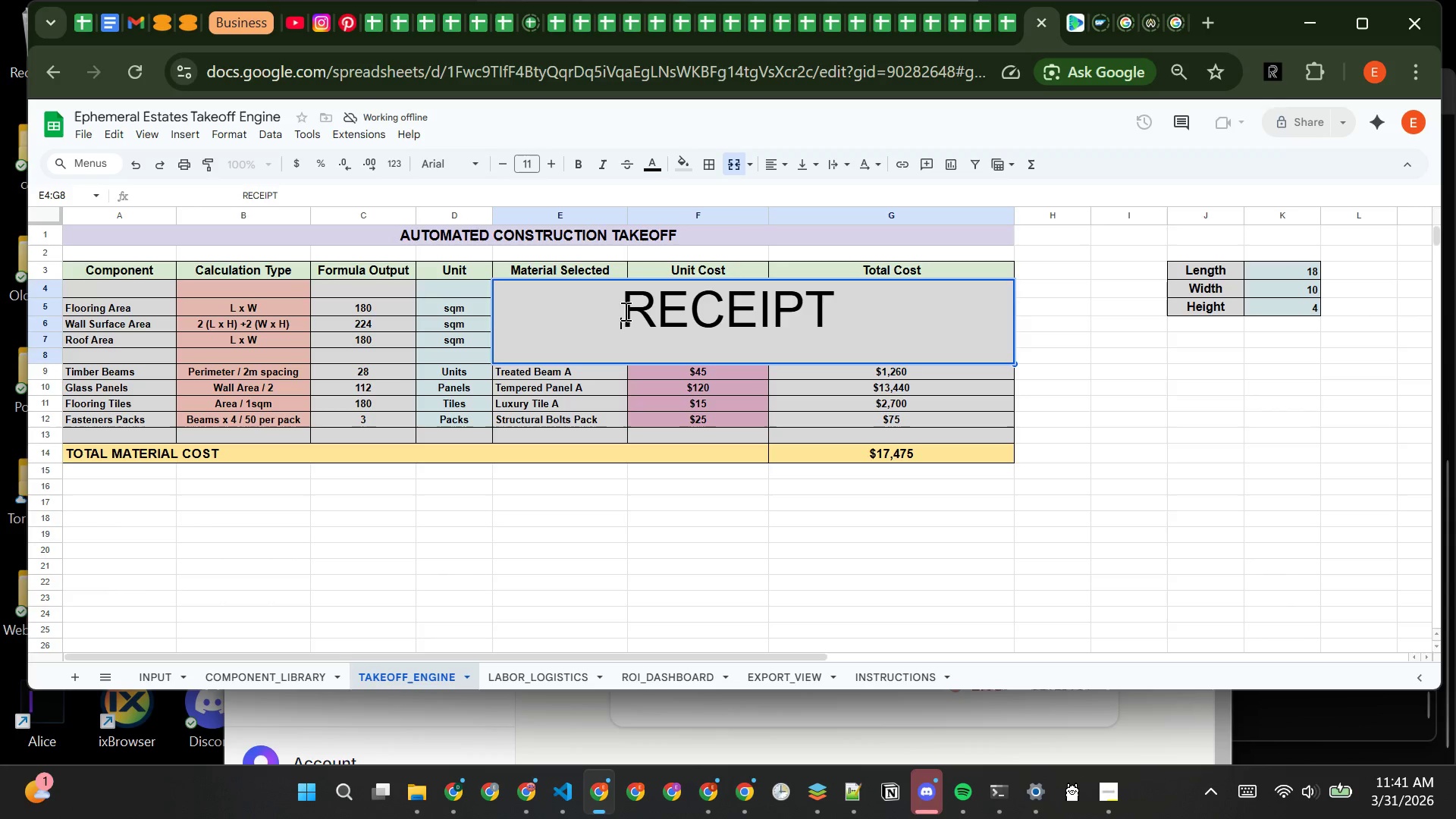 
left_click([624, 310])
 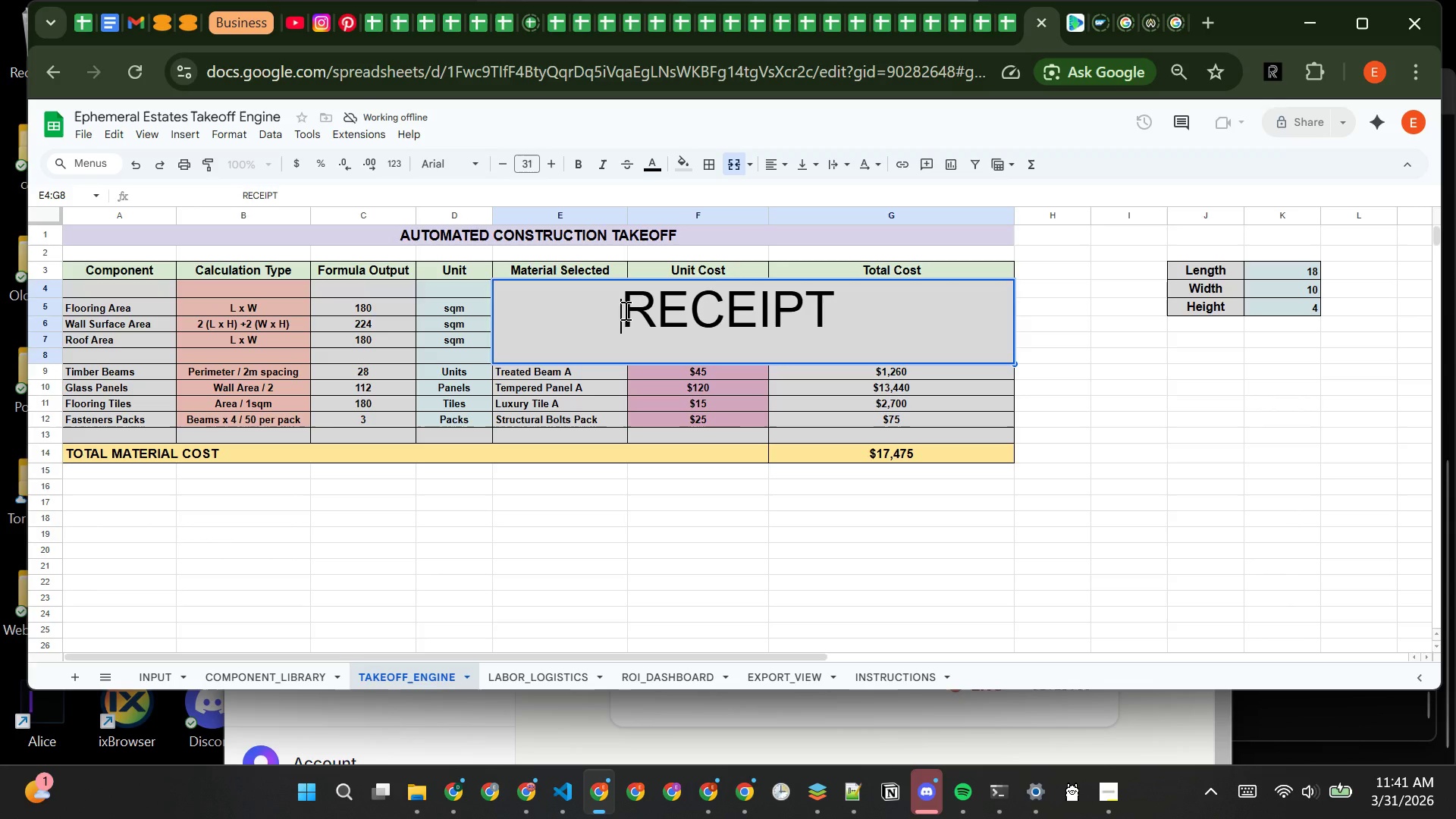 
key(Enter)
 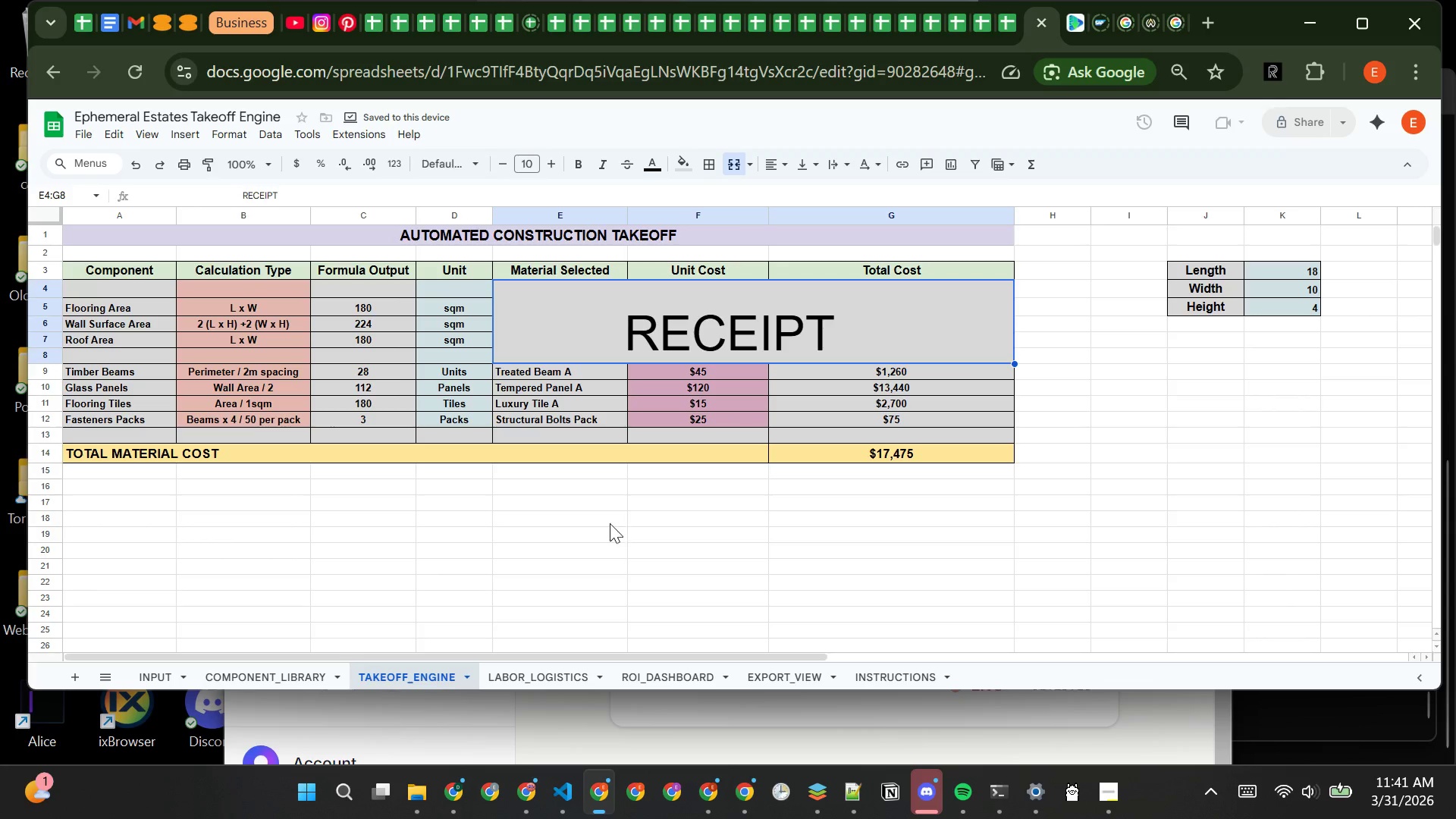 
wait(9.02)
 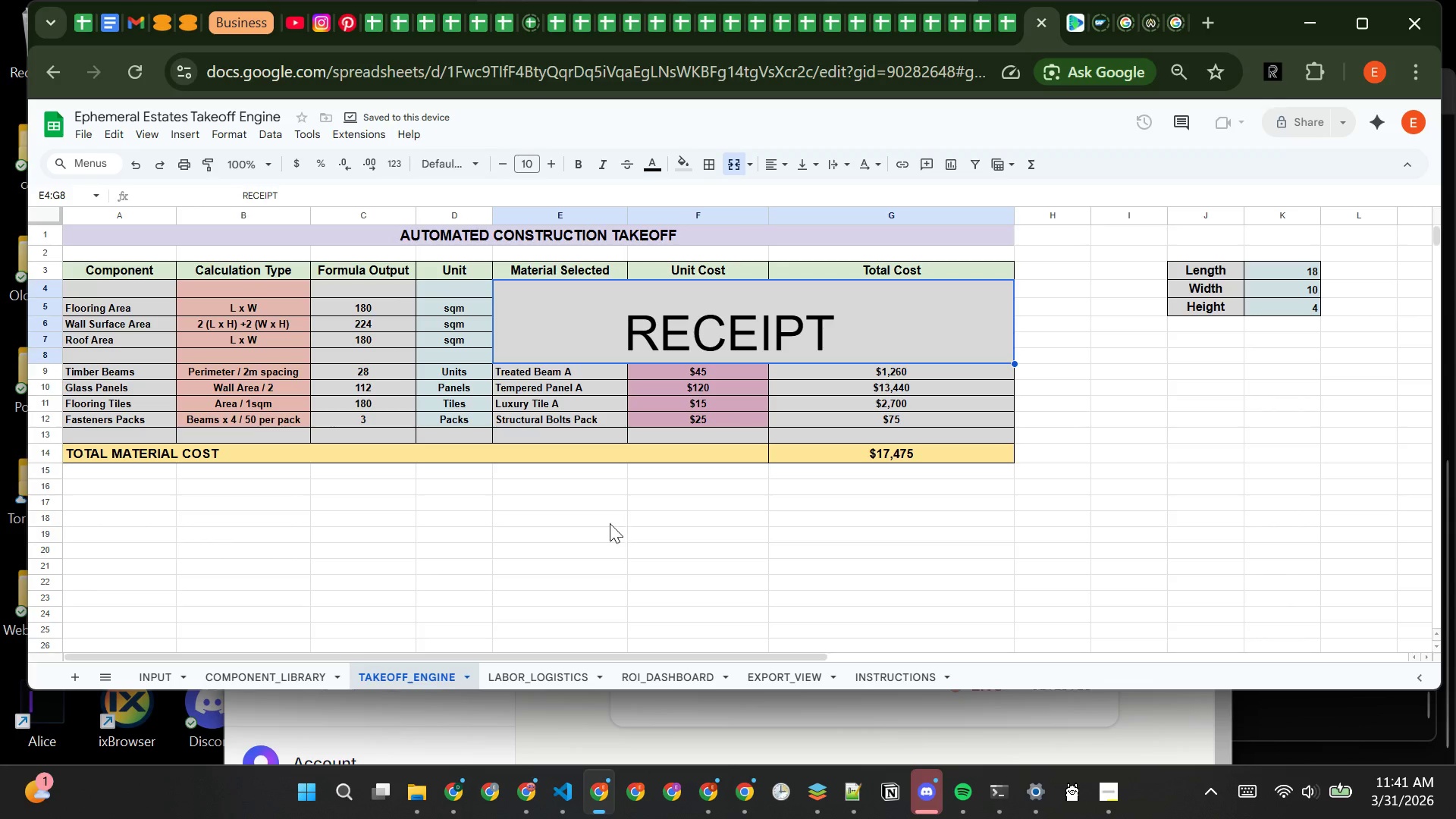 
left_click([349, 544])
 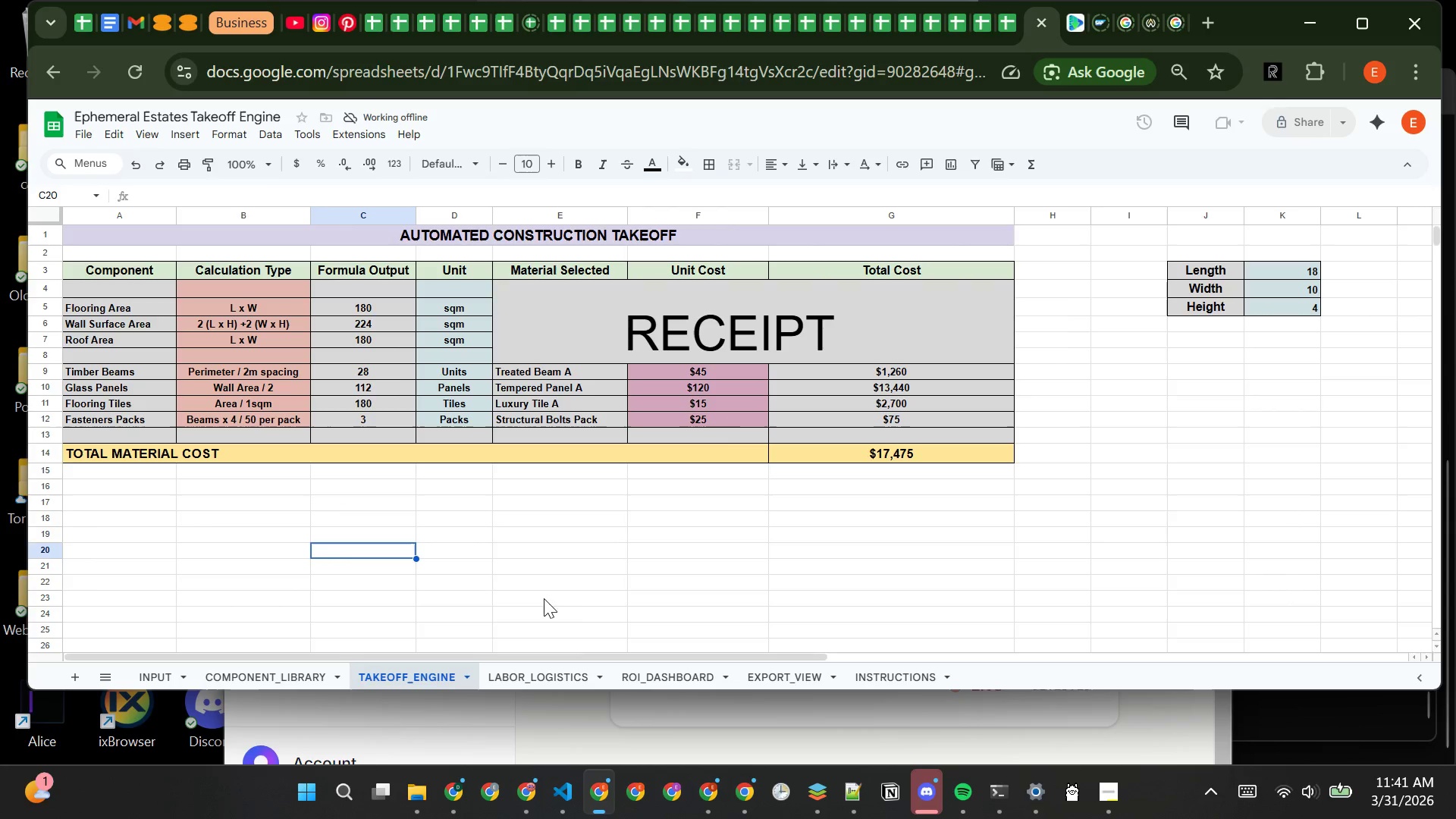 
left_click([541, 671])
 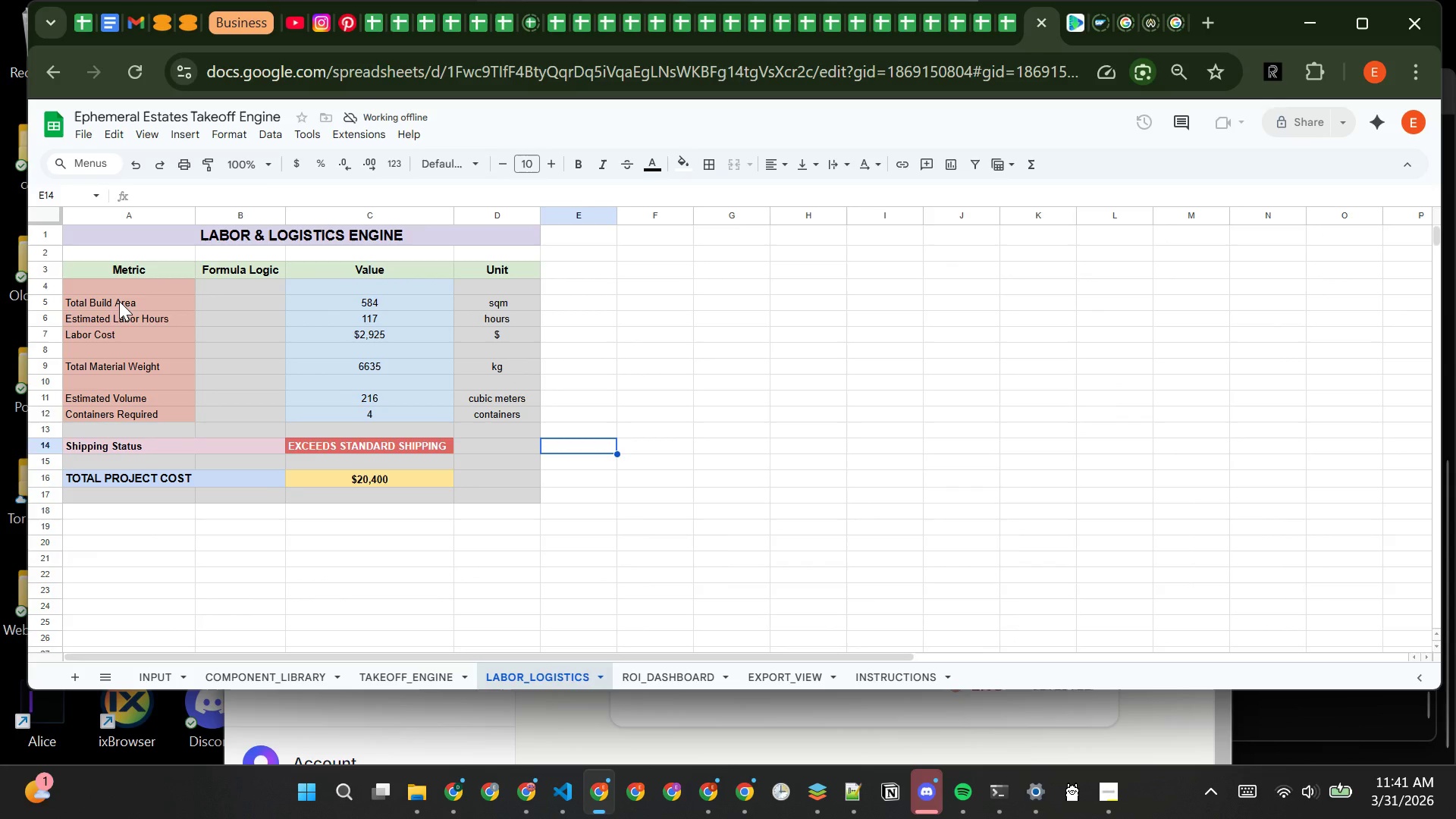 
left_click([122, 301])
 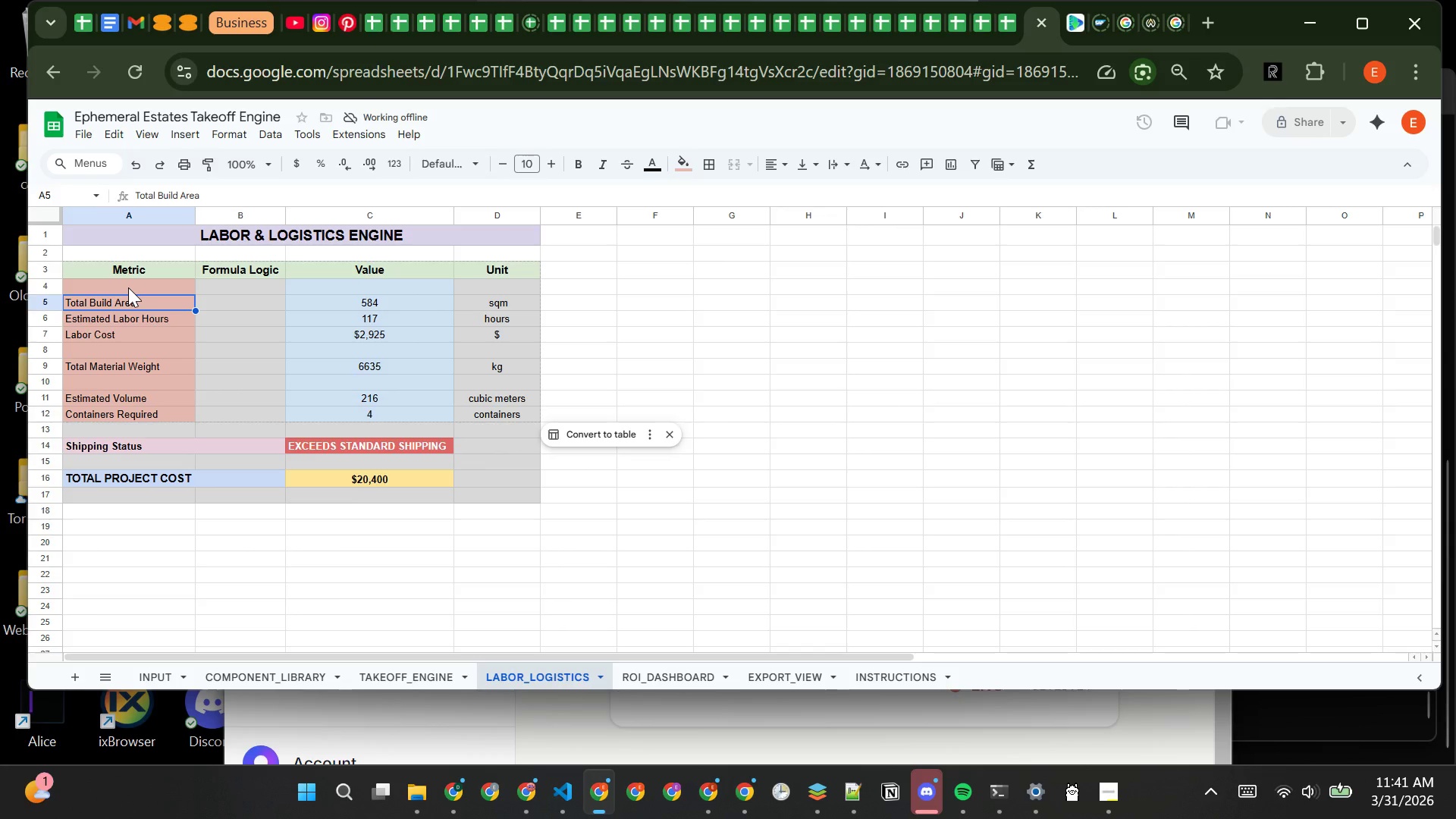 
left_click([128, 287])
 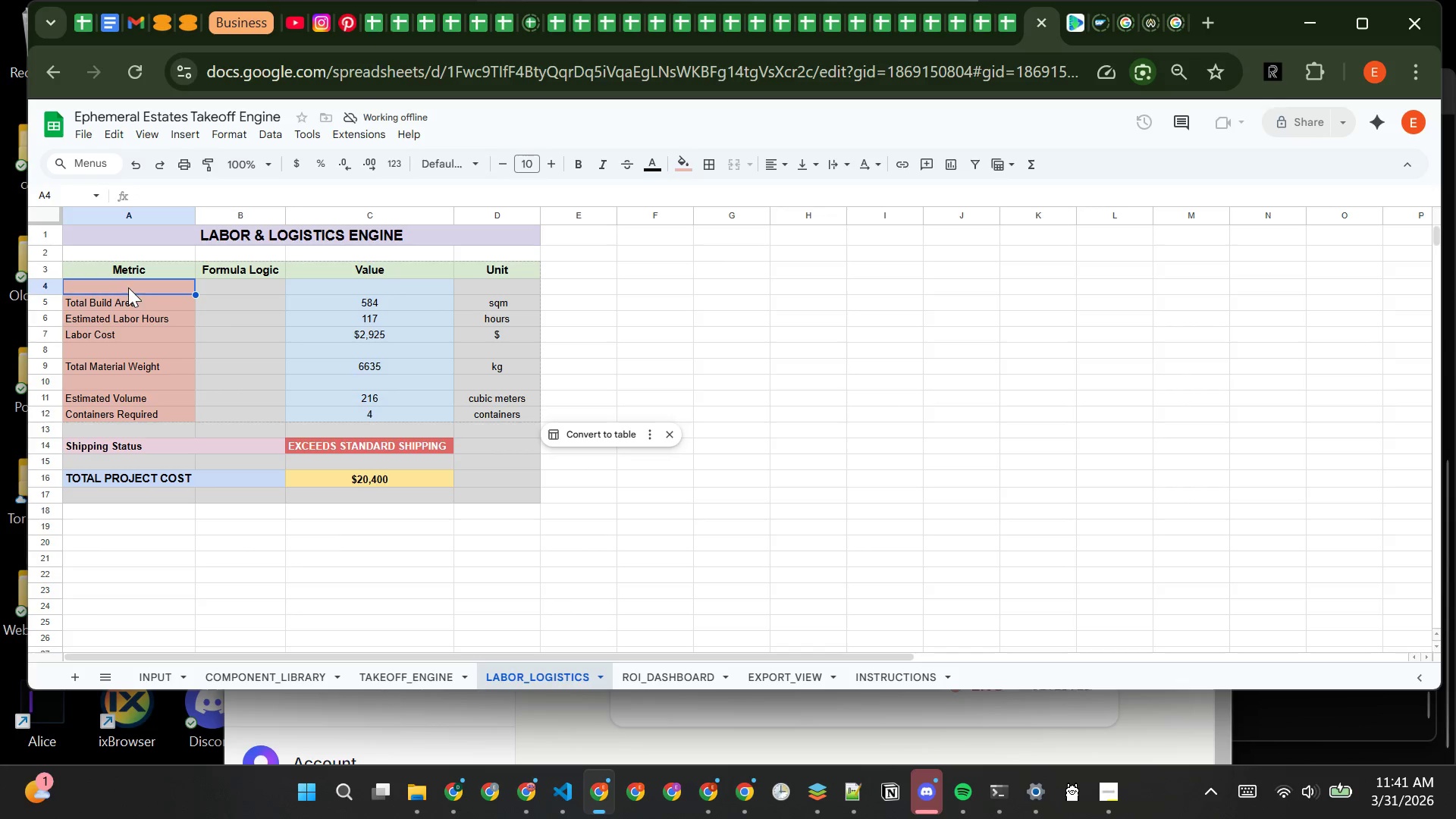 
left_click_drag(start_coordinate=[128, 287], to_coordinate=[147, 414])
 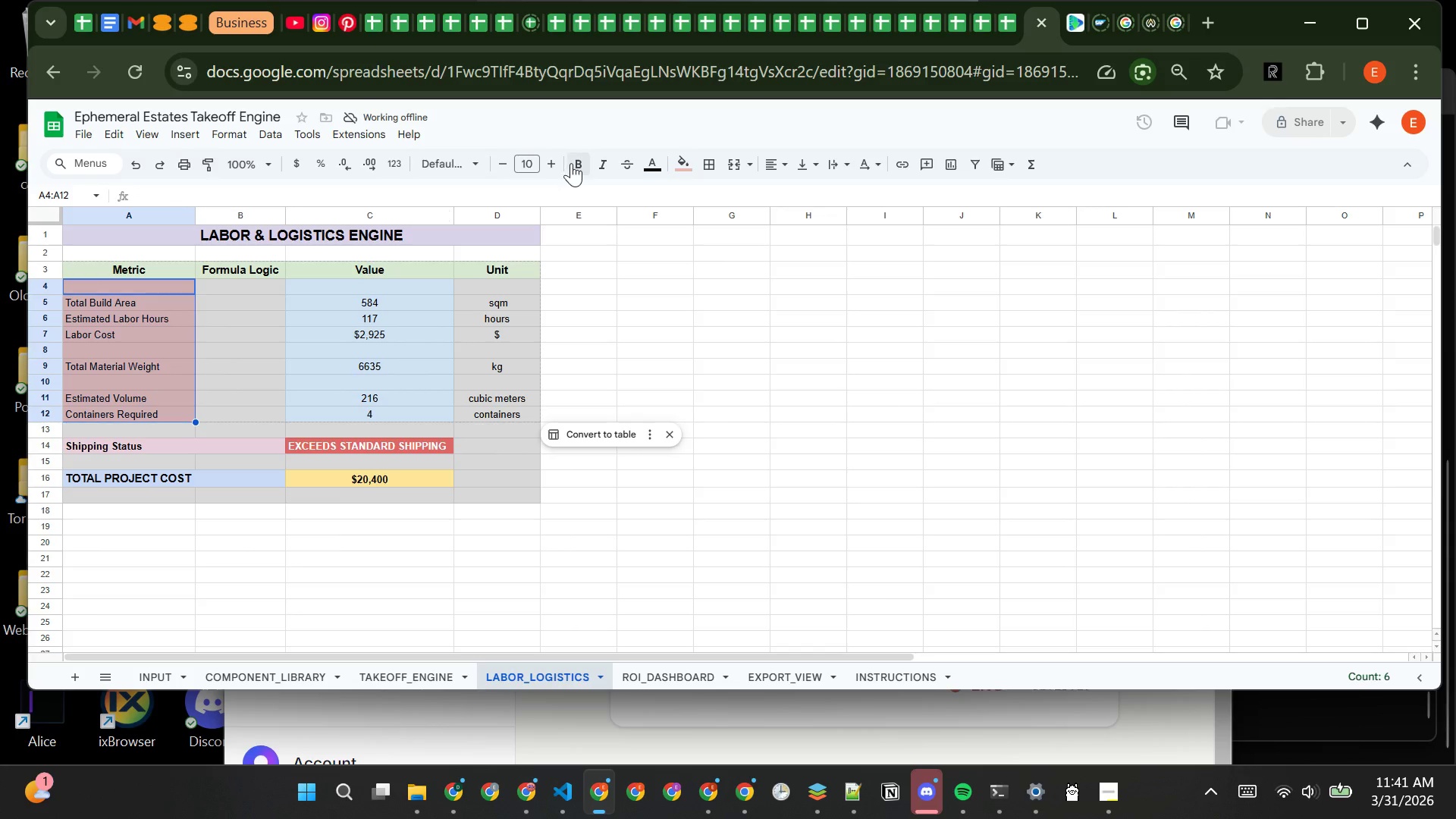 
left_click([573, 165])
 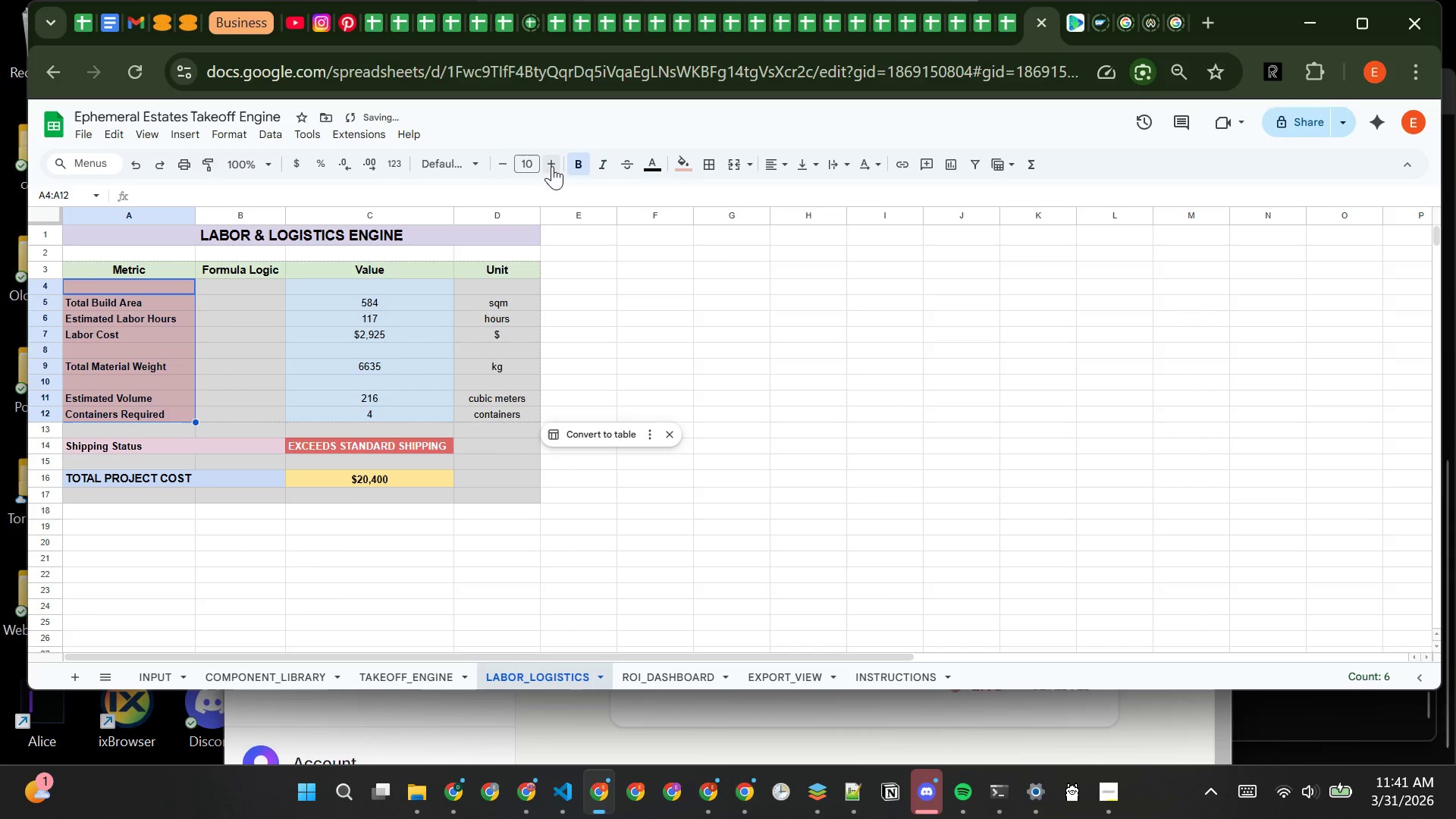 
left_click([552, 165])
 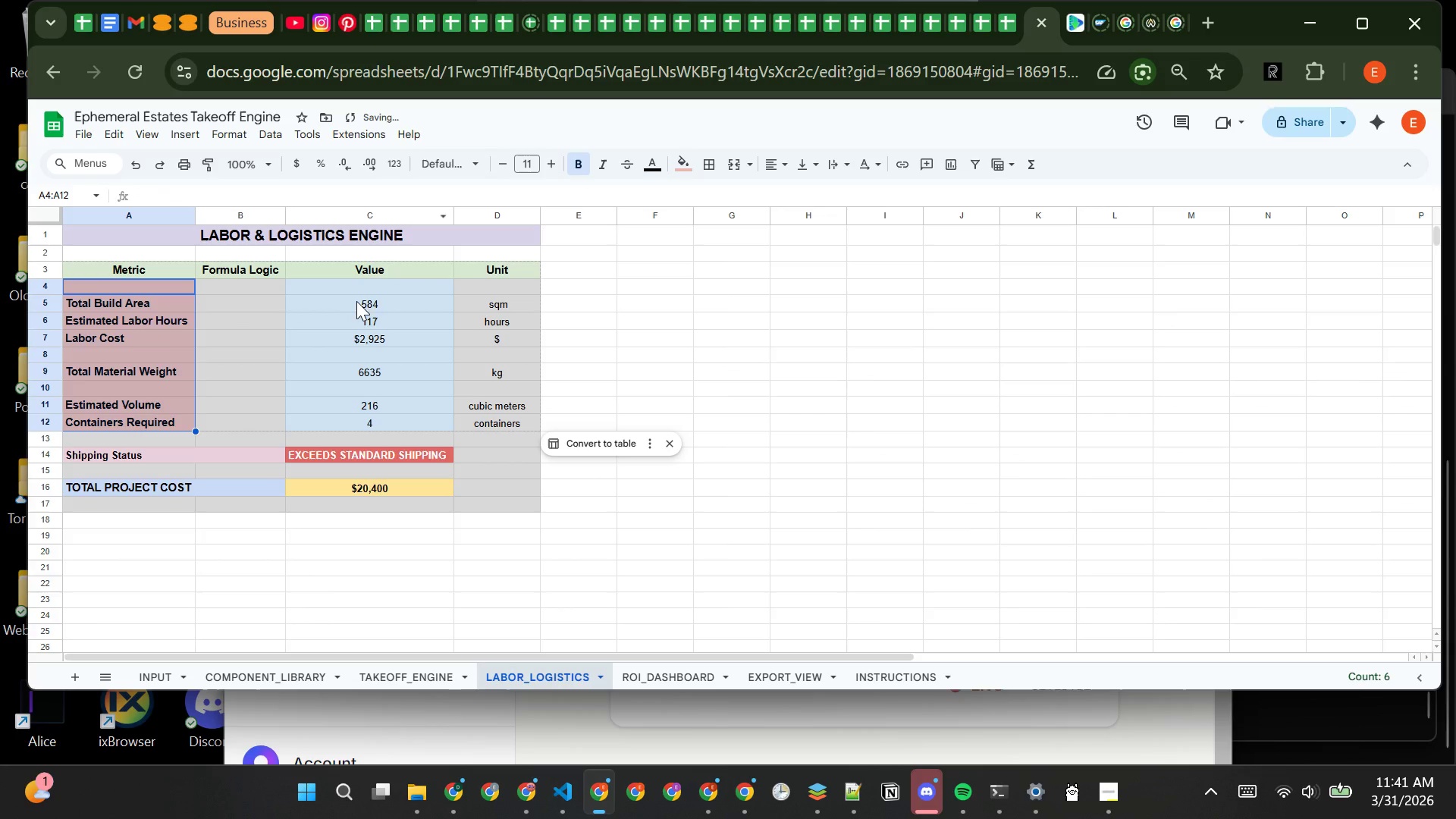 
left_click([358, 293])
 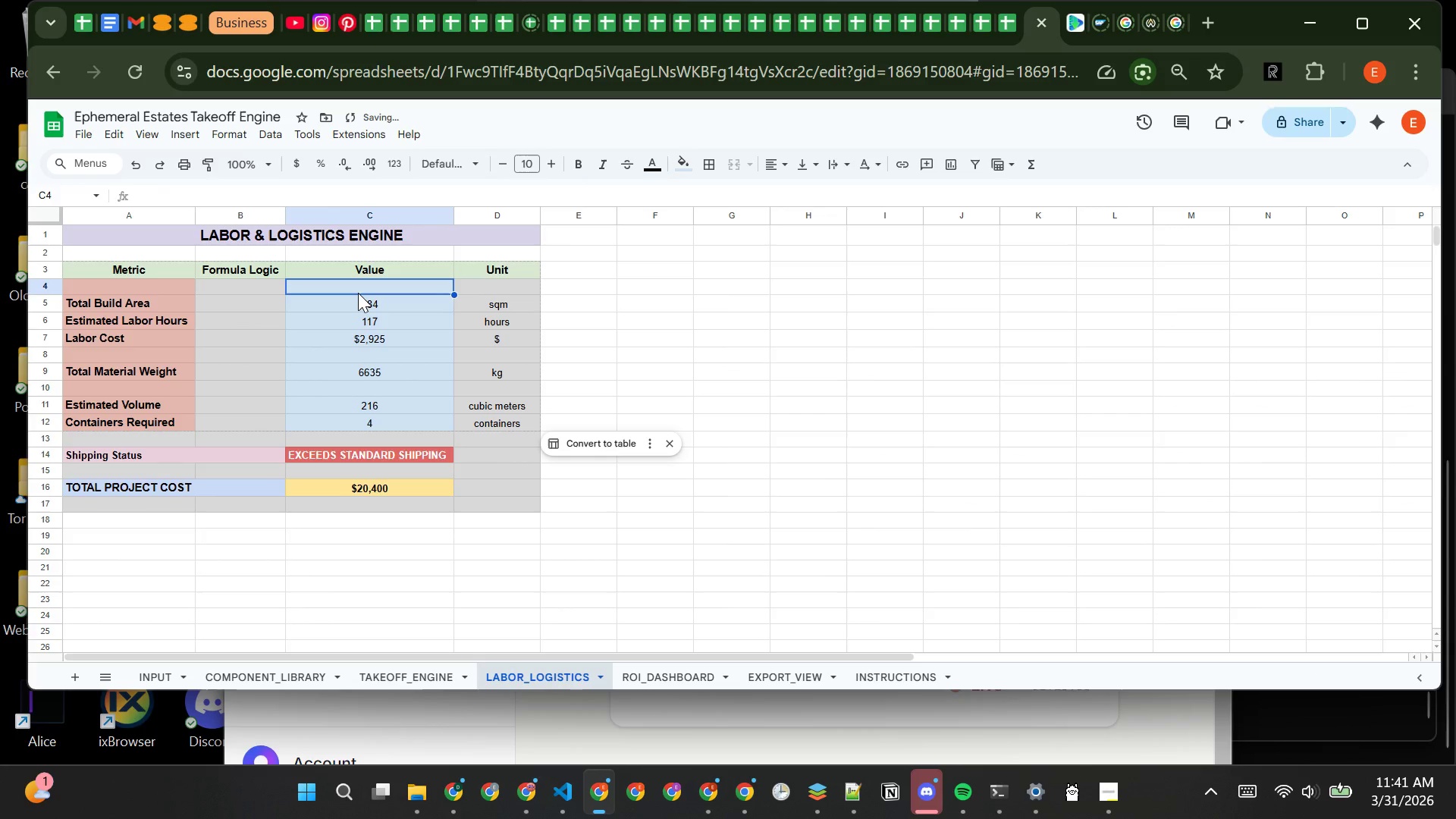 
left_click_drag(start_coordinate=[358, 293], to_coordinate=[377, 419])
 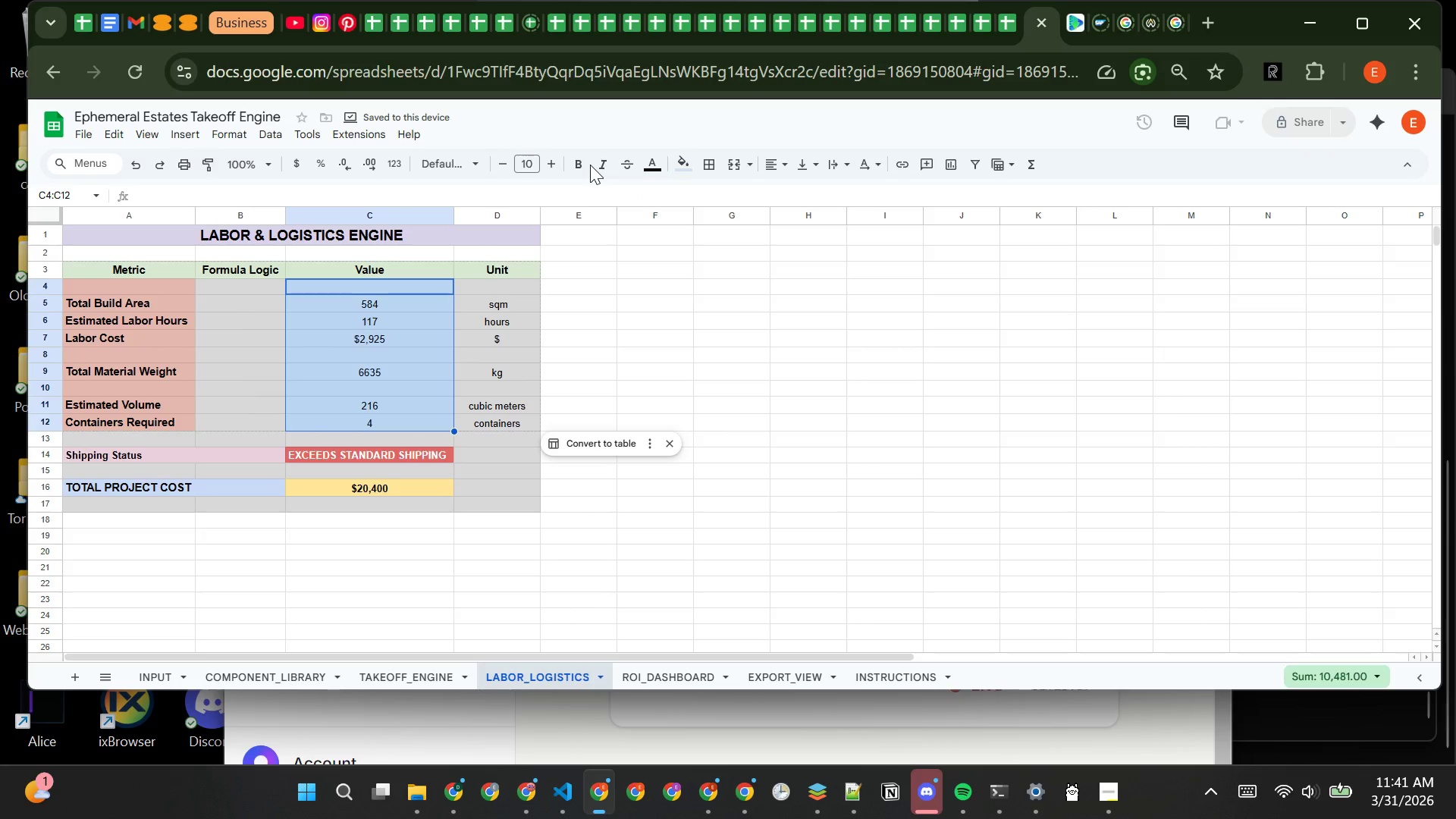 
left_click([582, 165])
 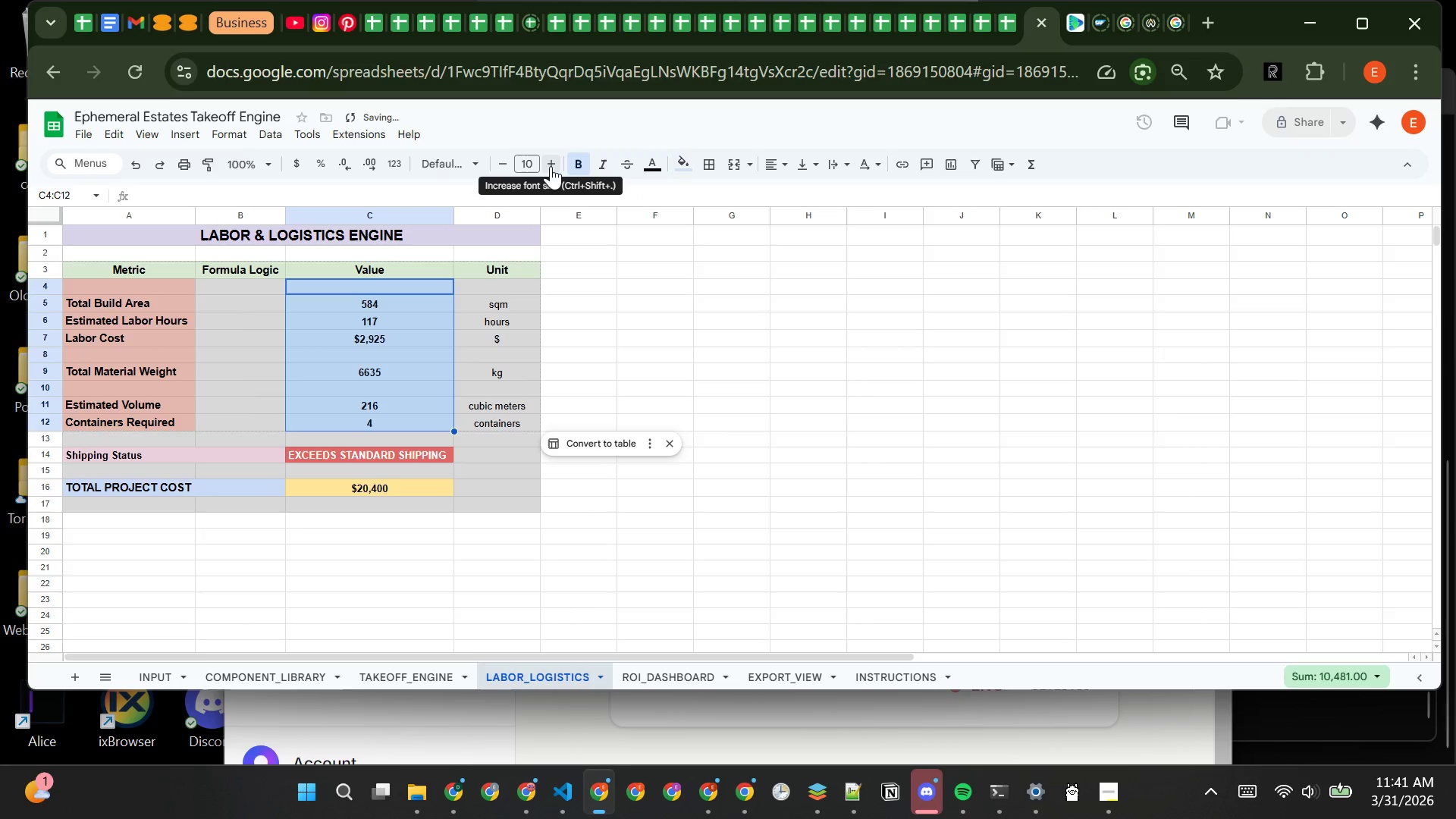 
left_click([551, 166])
 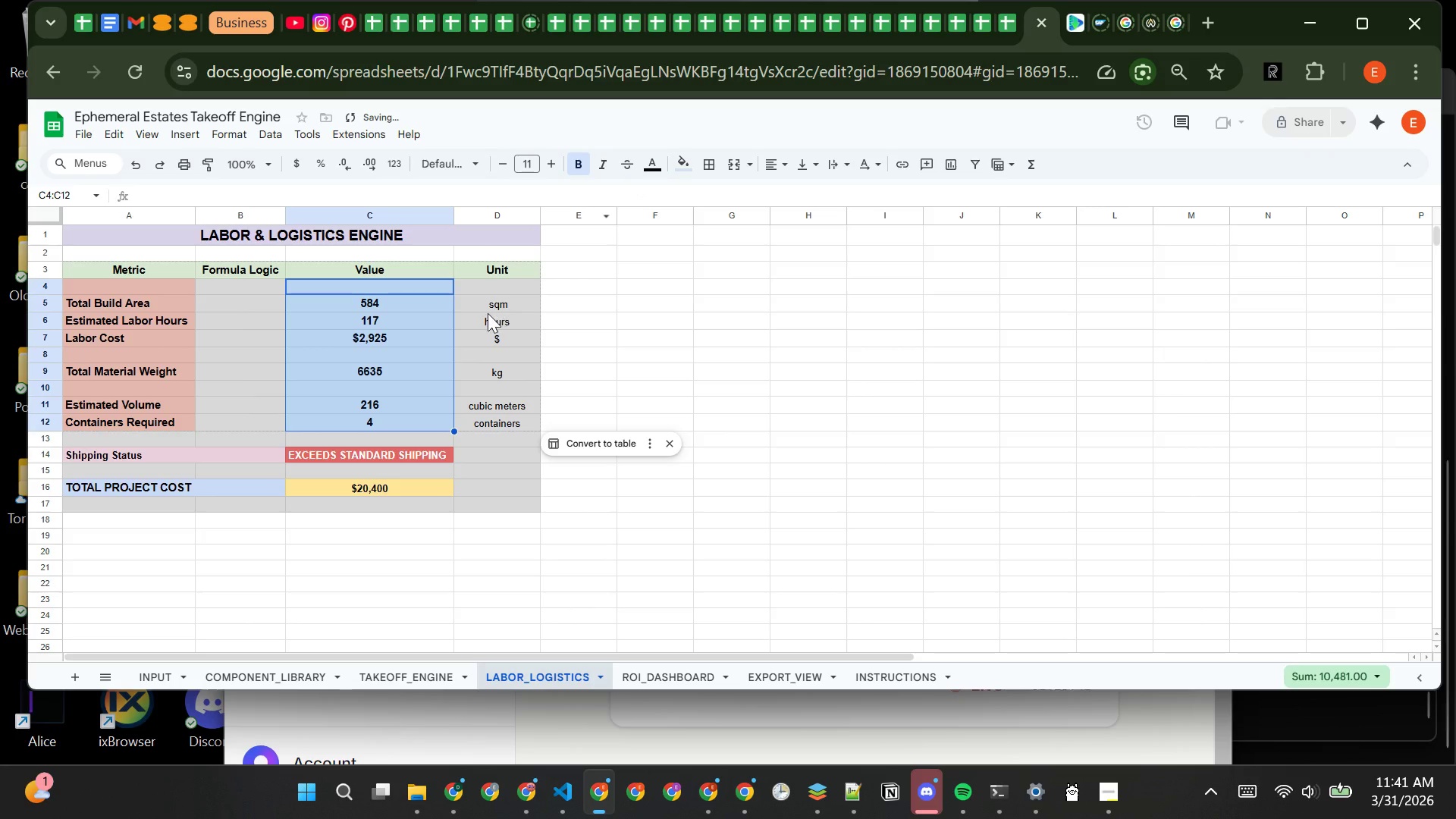 
left_click([488, 313])
 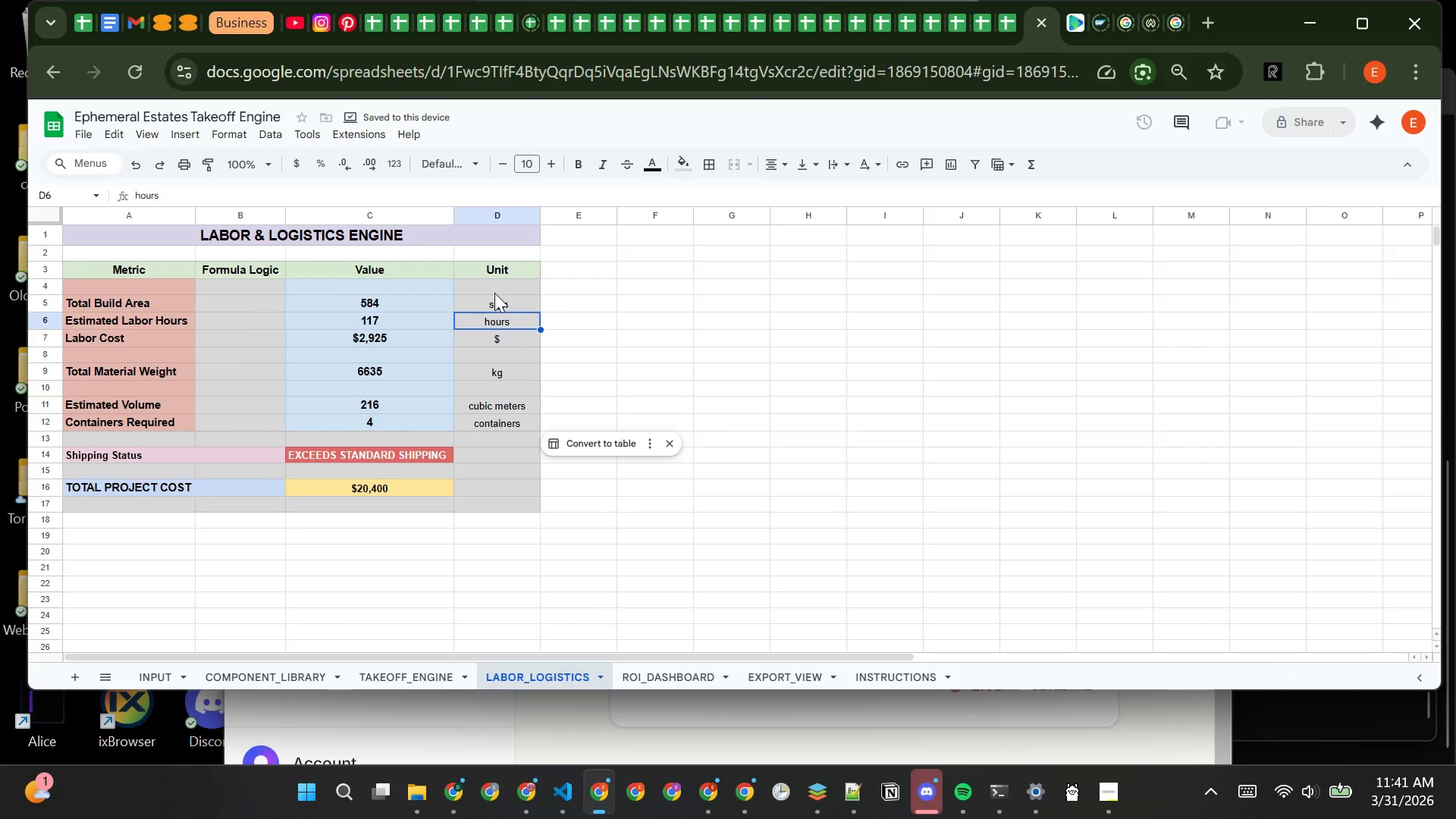 
left_click([494, 293])
 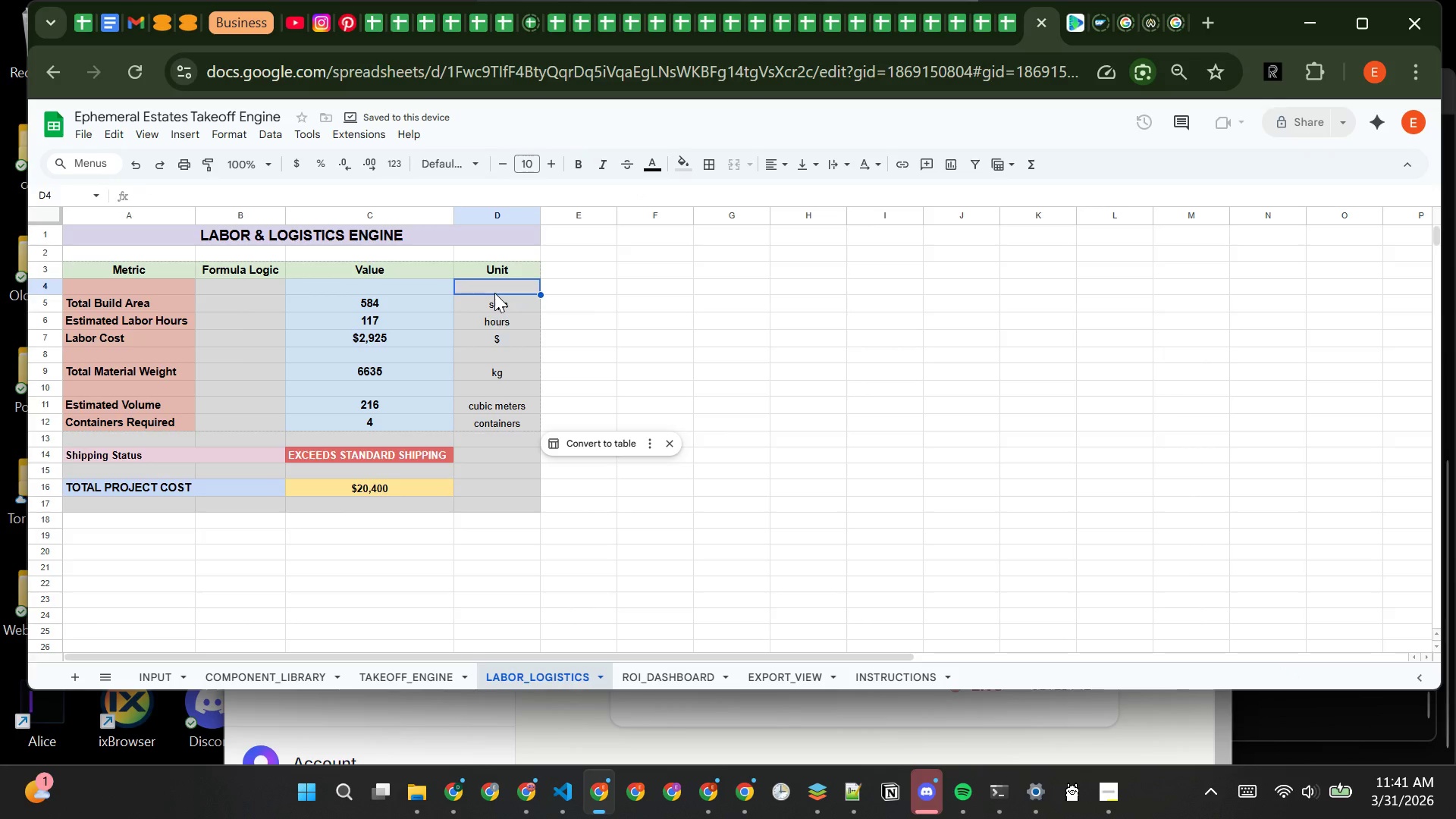 
left_click_drag(start_coordinate=[494, 293], to_coordinate=[500, 431])
 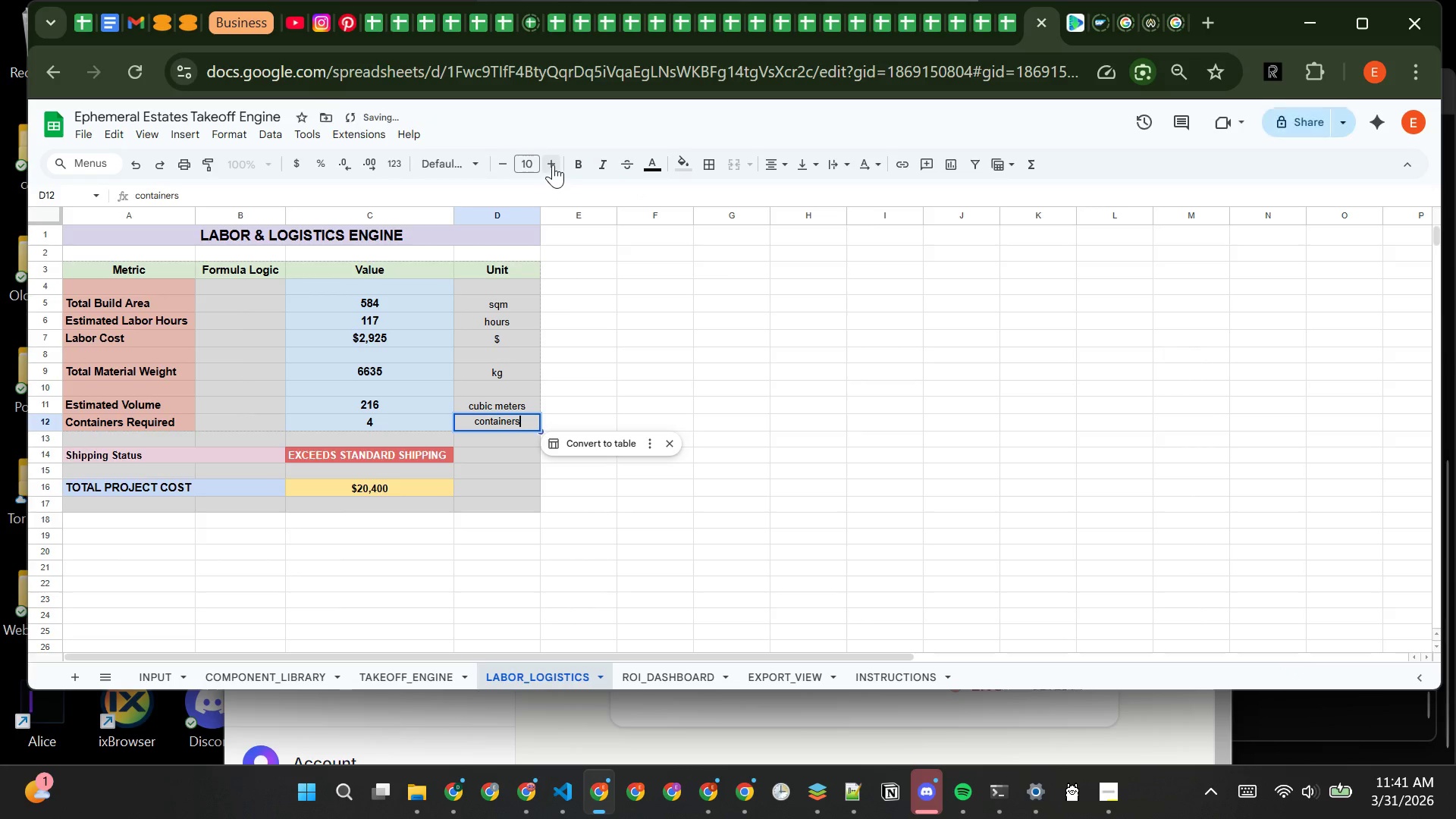 
left_click([553, 165])
 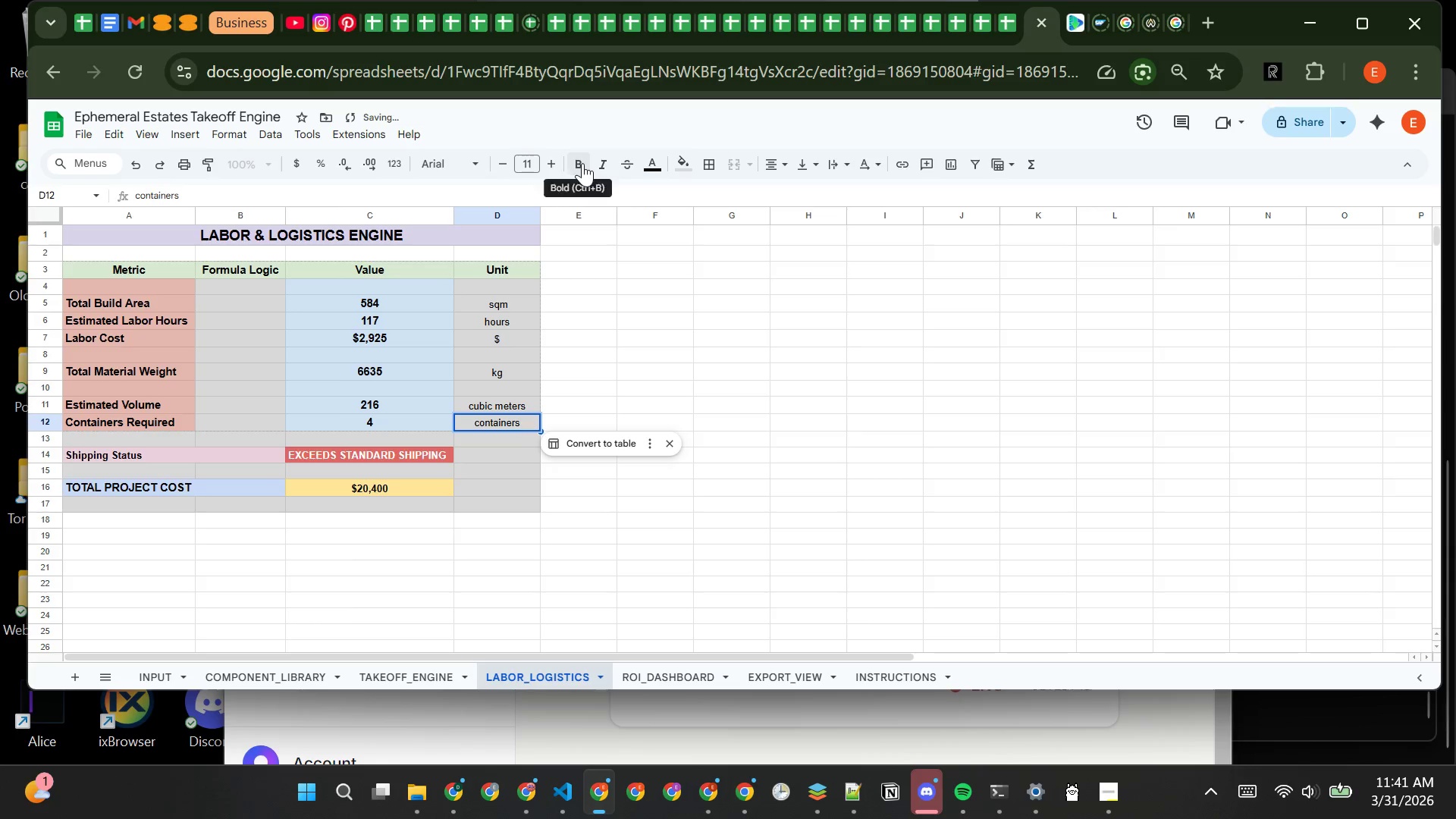 
left_click([582, 163])
 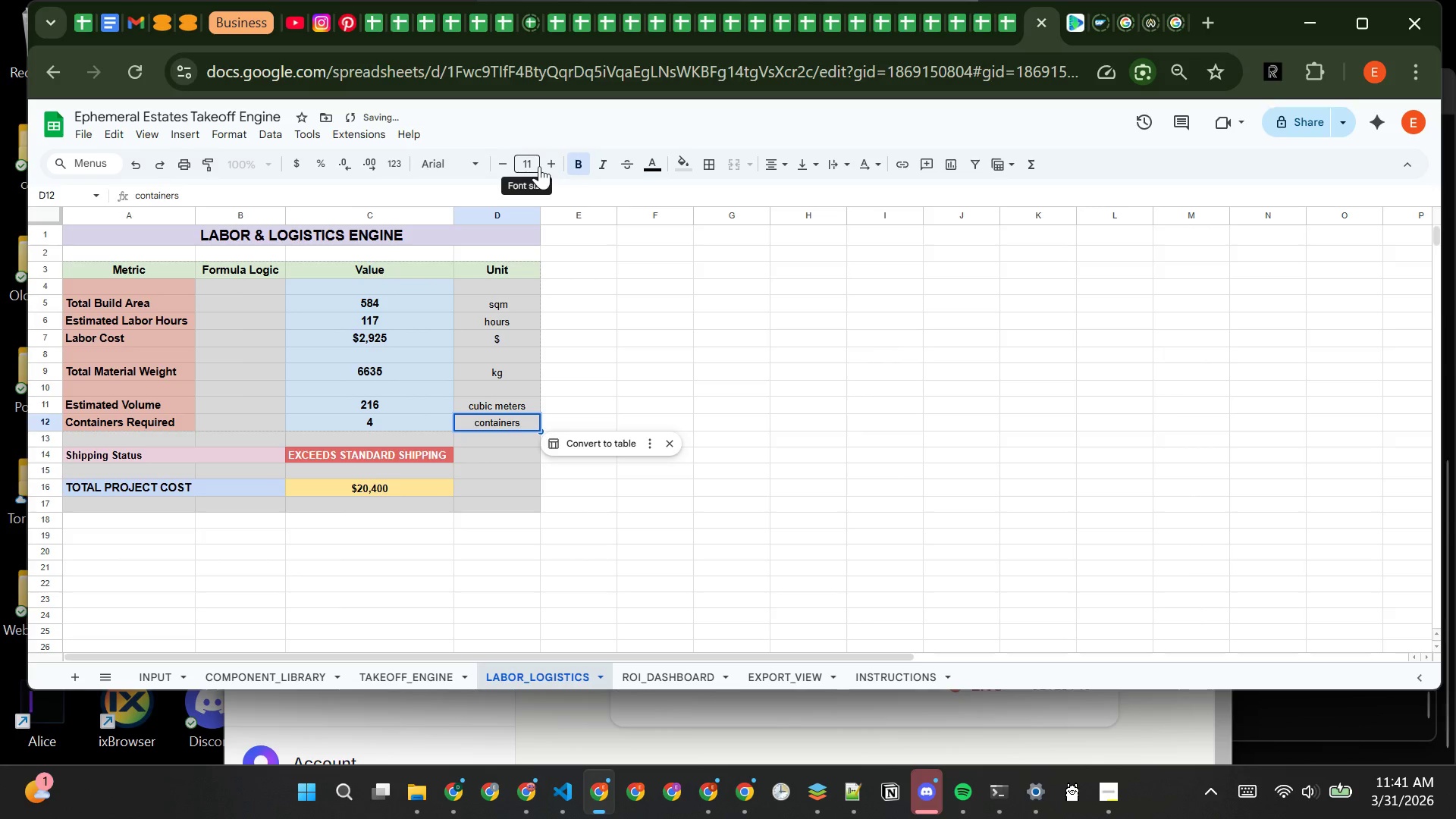 
left_click_drag(start_coordinate=[599, 246], to_coordinate=[507, 299])
 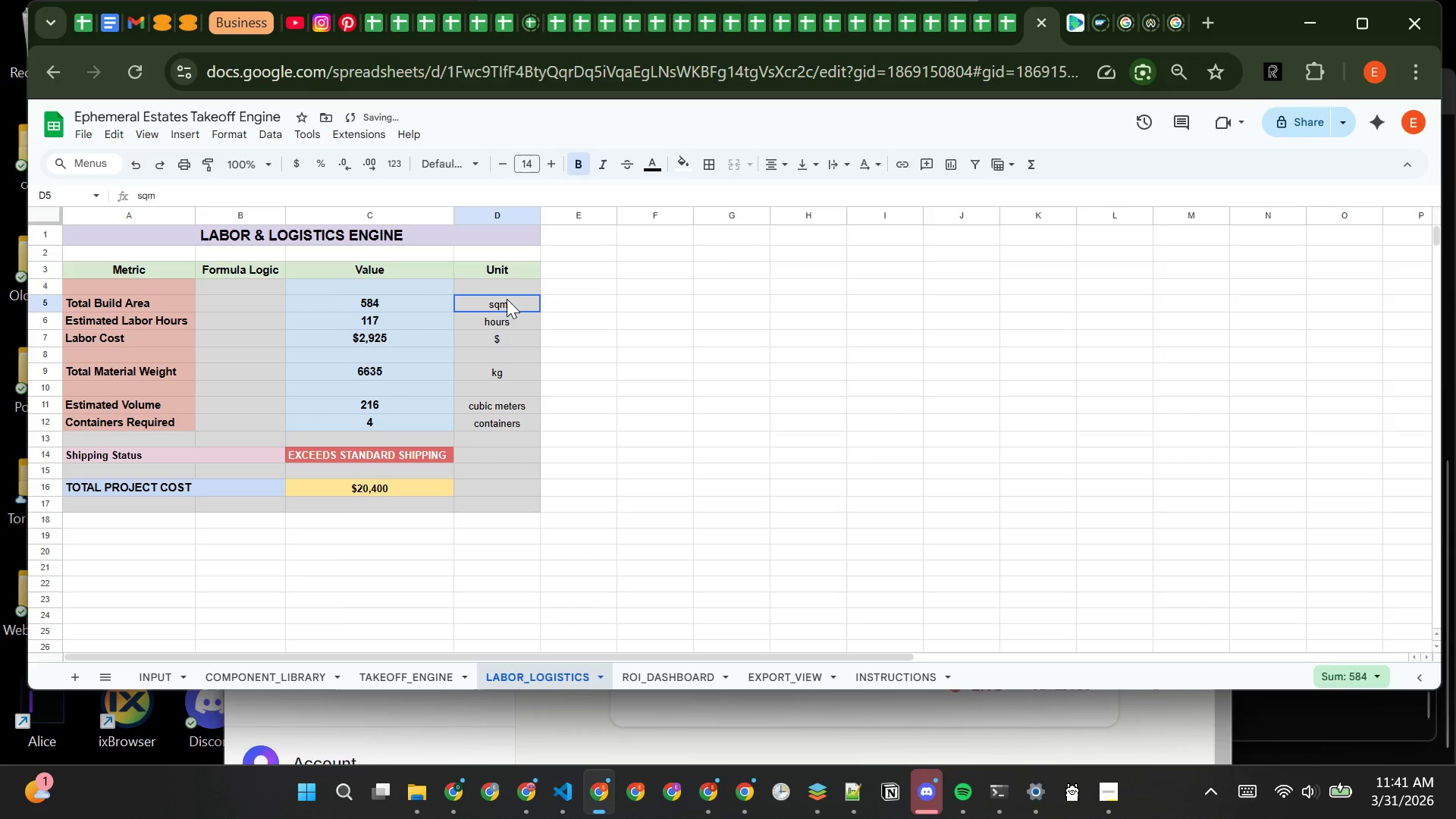 
left_click([507, 299])
 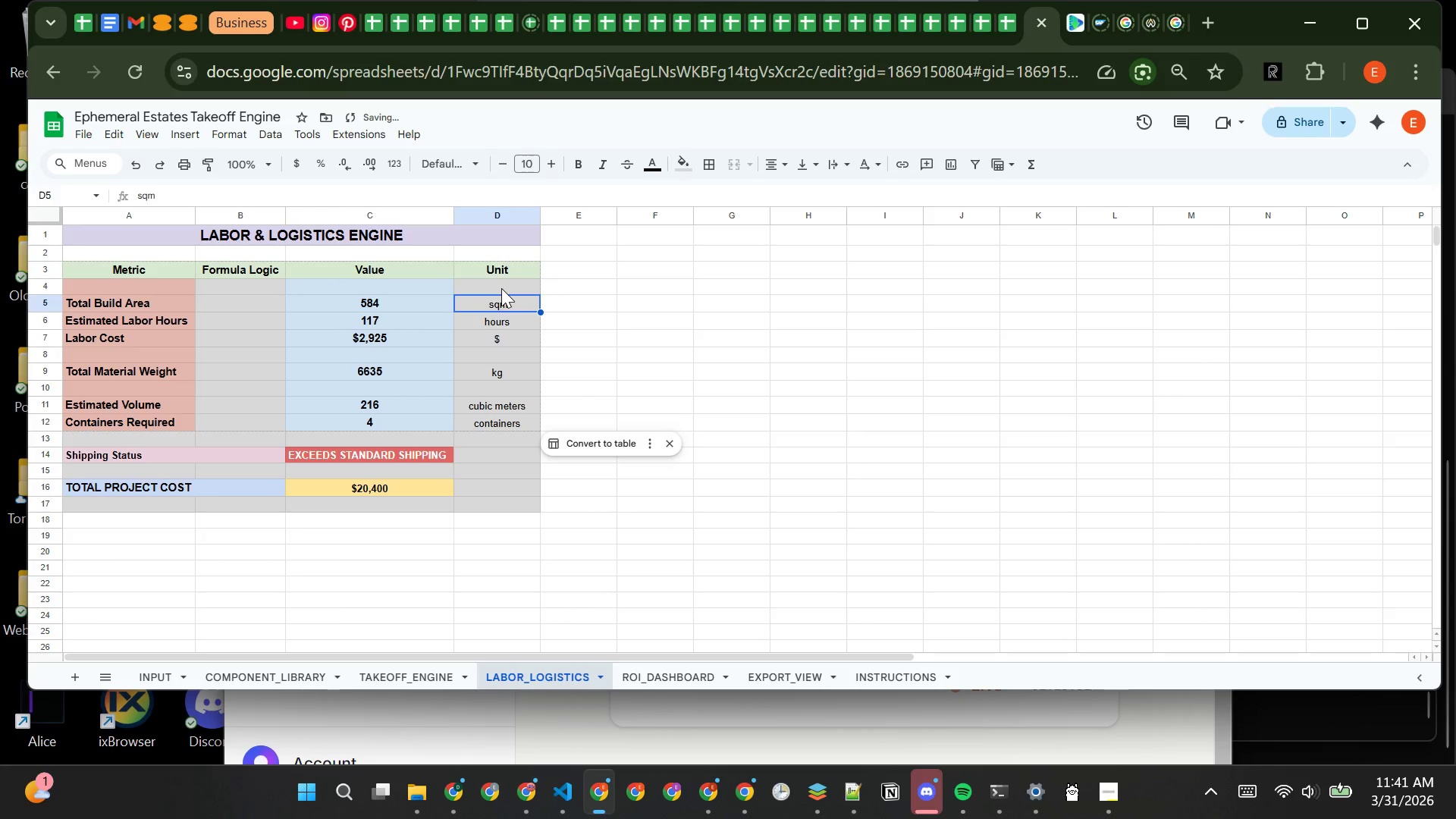 
left_click_drag(start_coordinate=[501, 288], to_coordinate=[512, 425])
 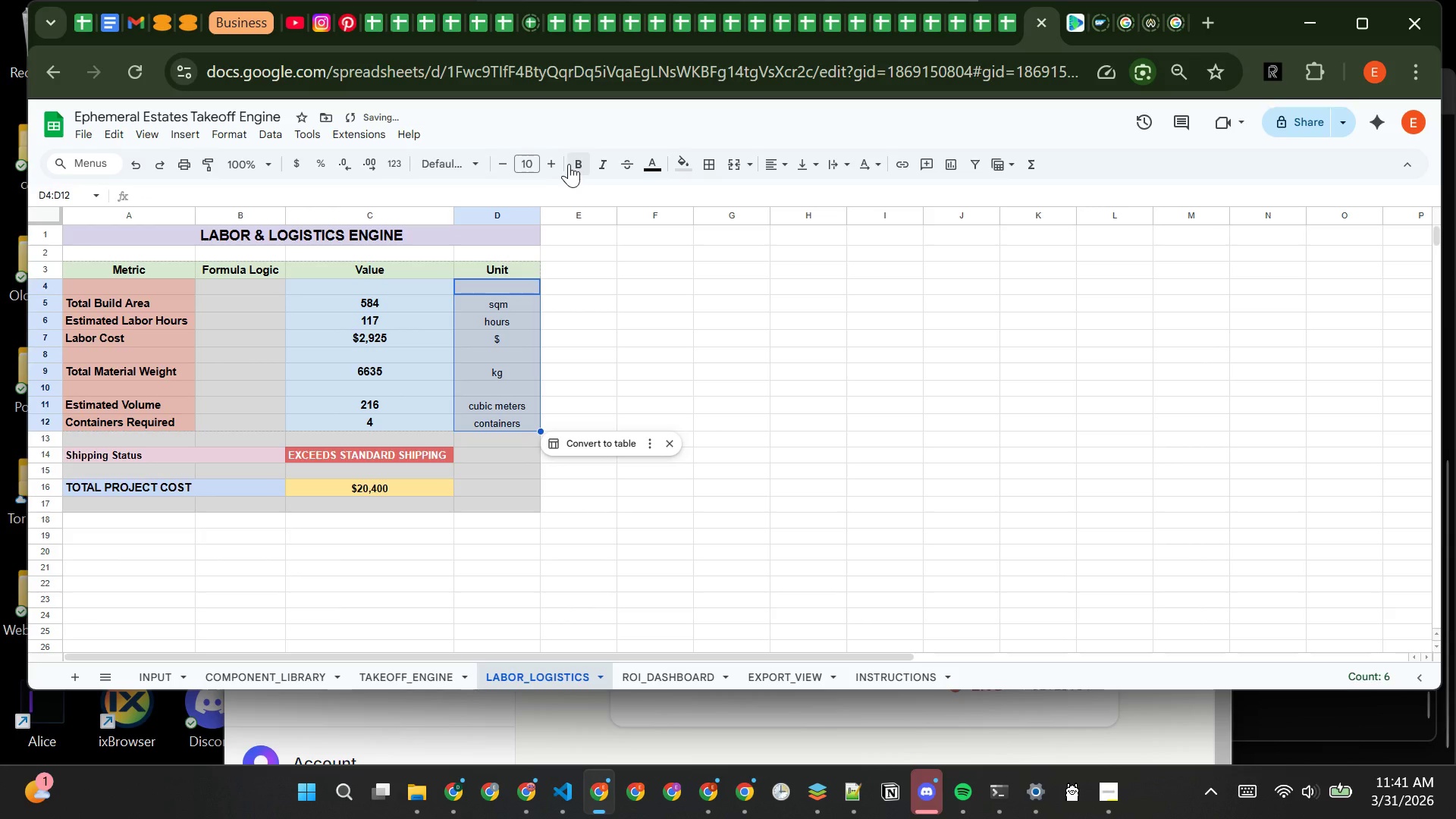 
left_click([574, 159])
 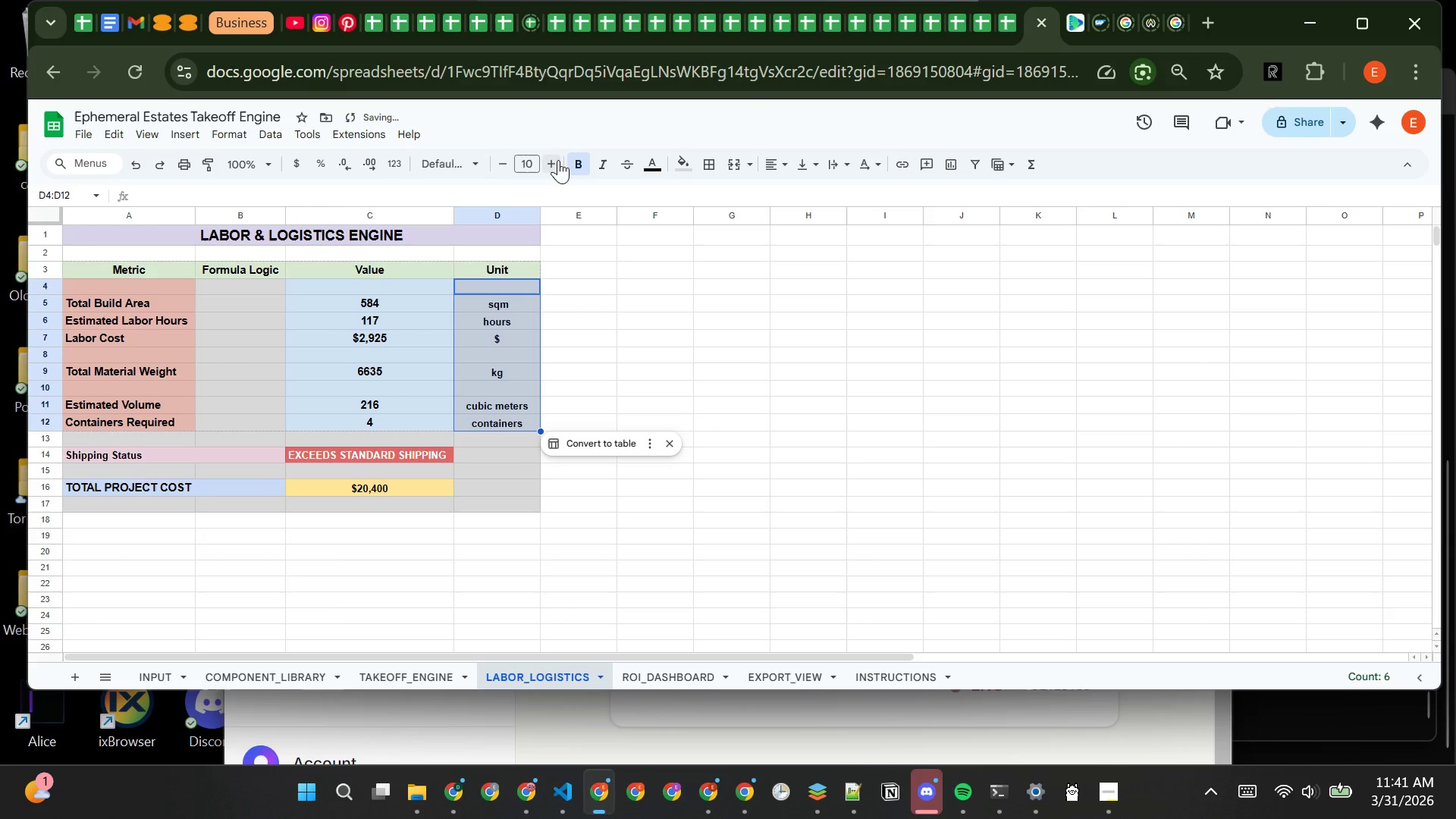 
left_click([558, 160])
 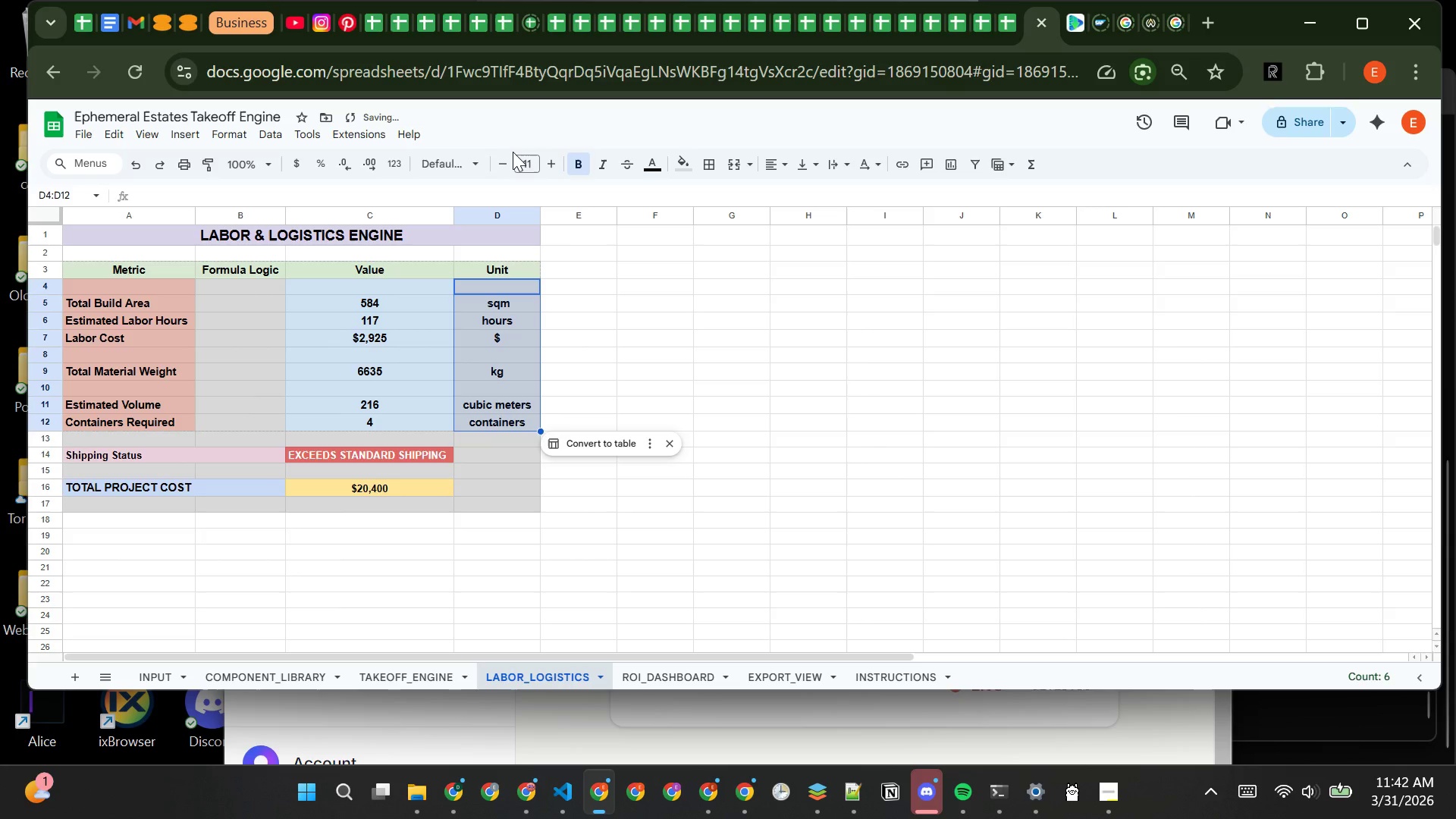 
left_click([501, 165])
 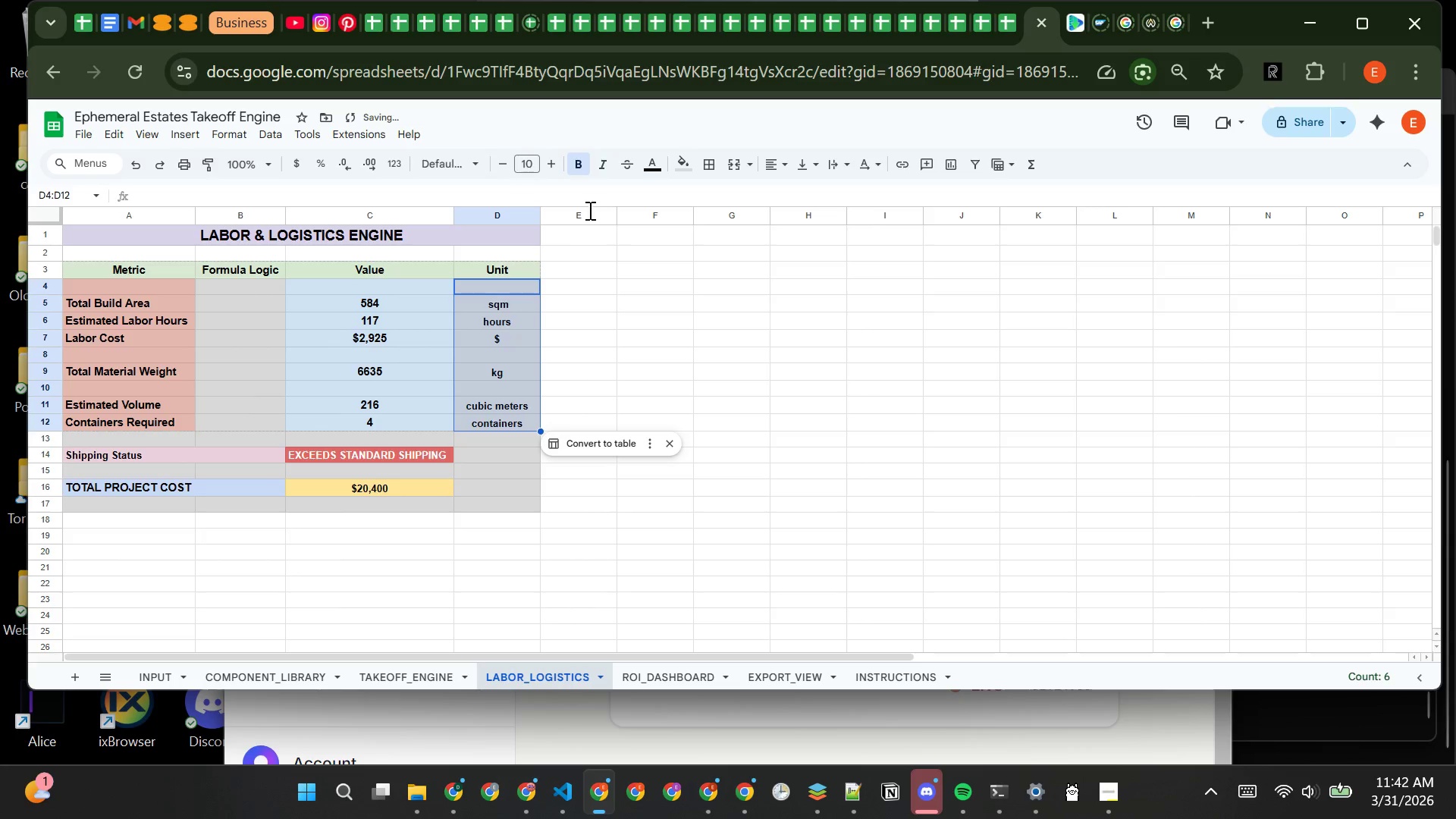 
left_click([705, 302])
 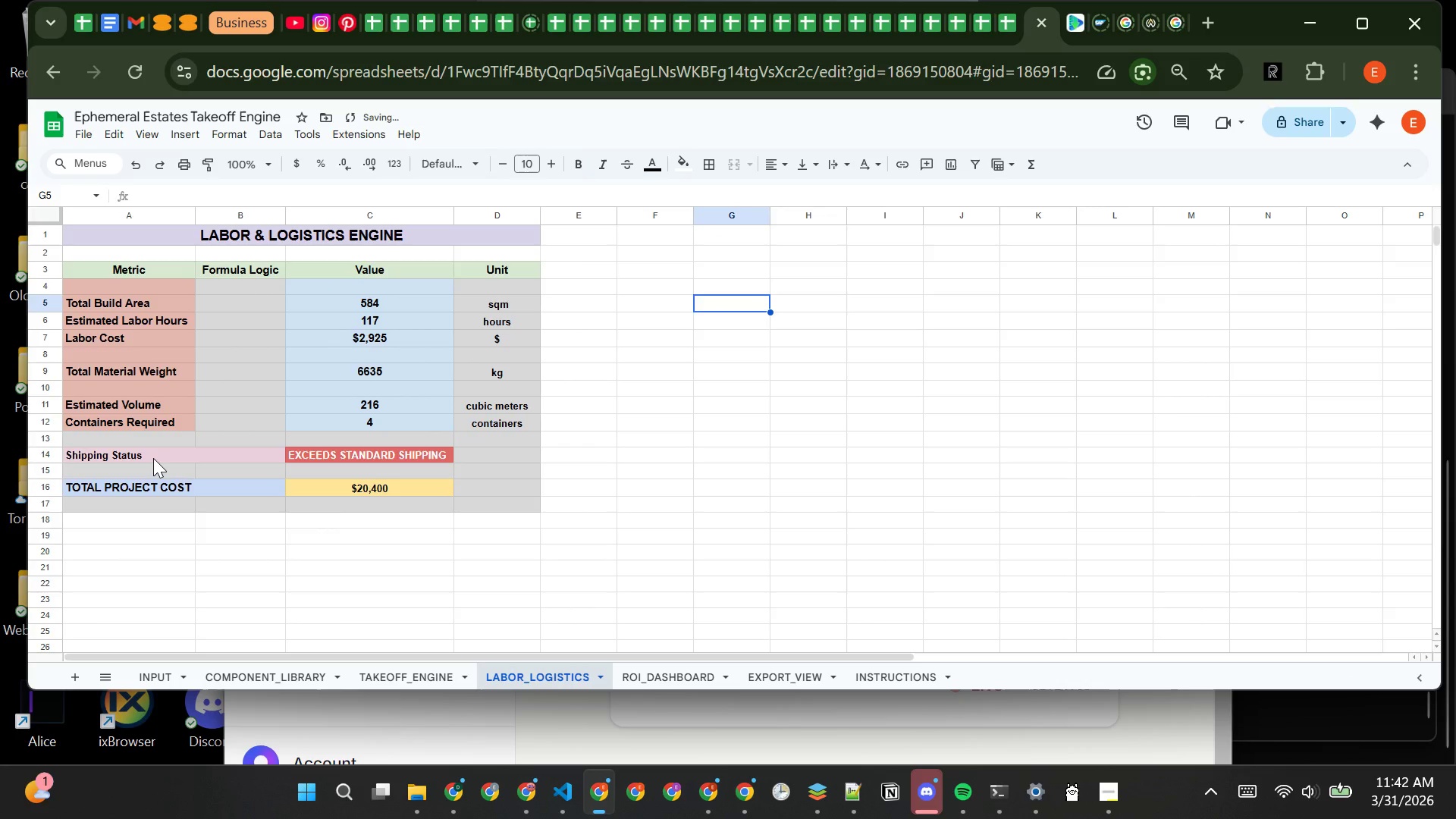 
left_click([138, 451])
 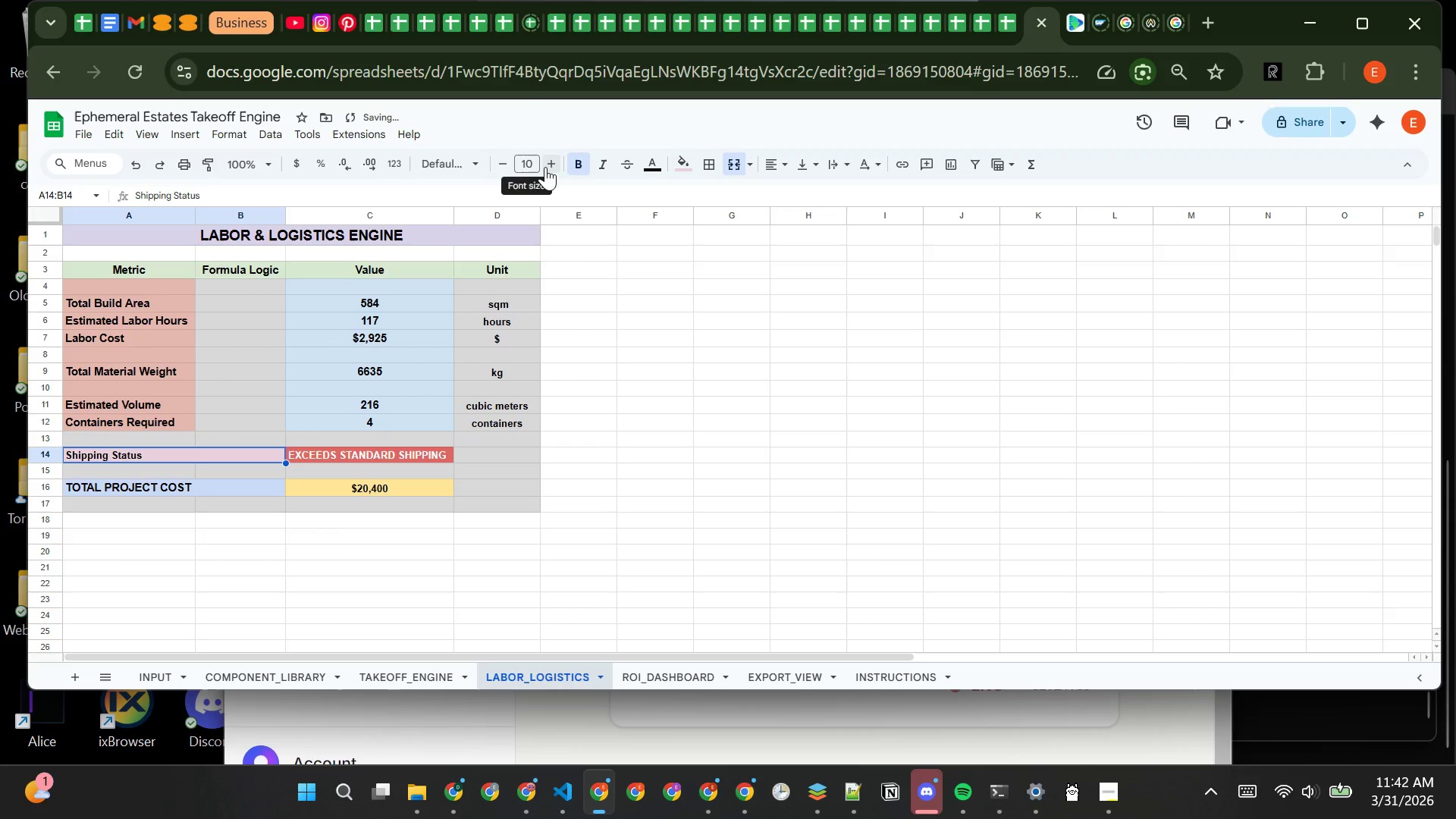 
left_click([549, 167])
 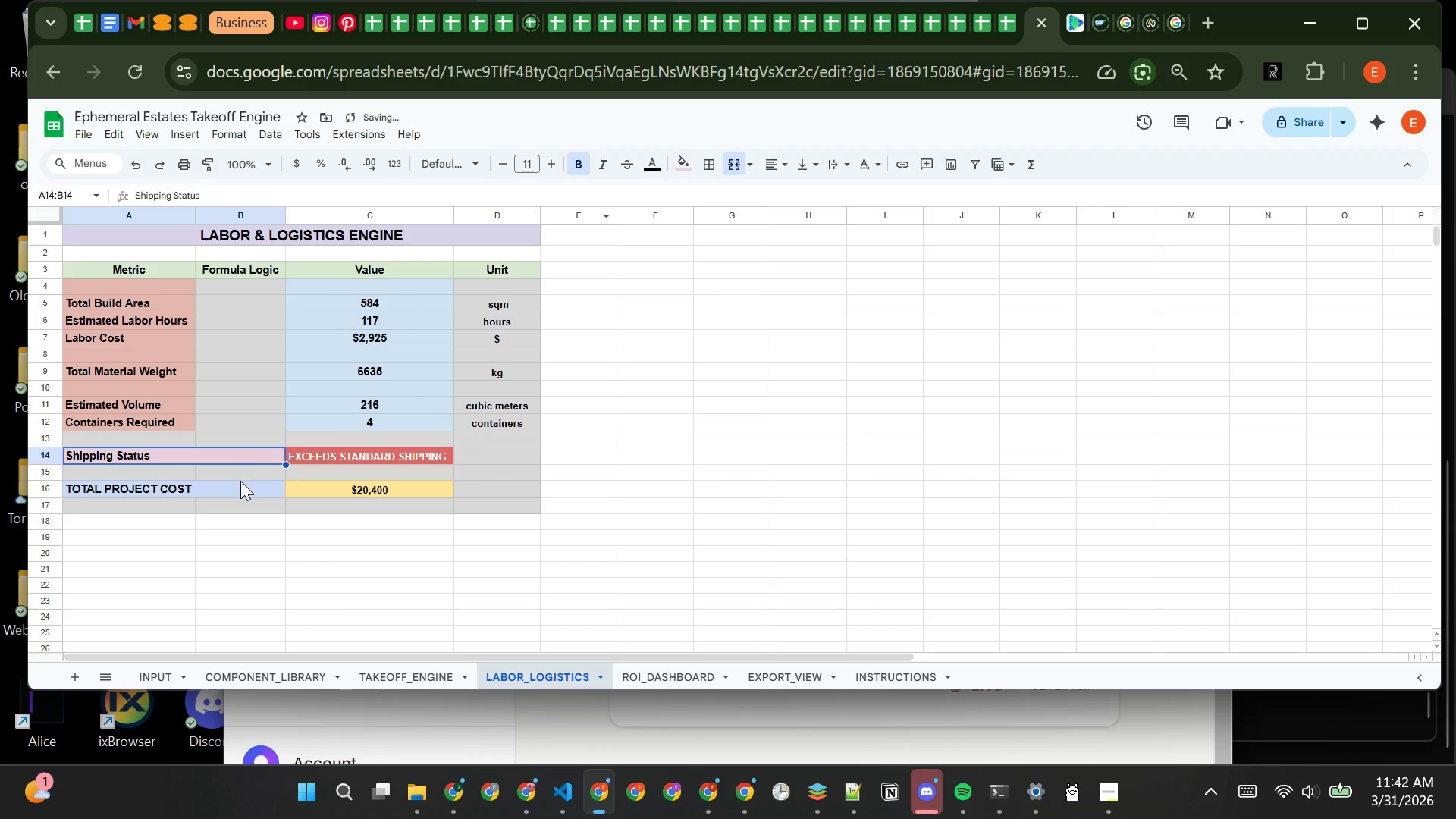 
left_click([235, 488])
 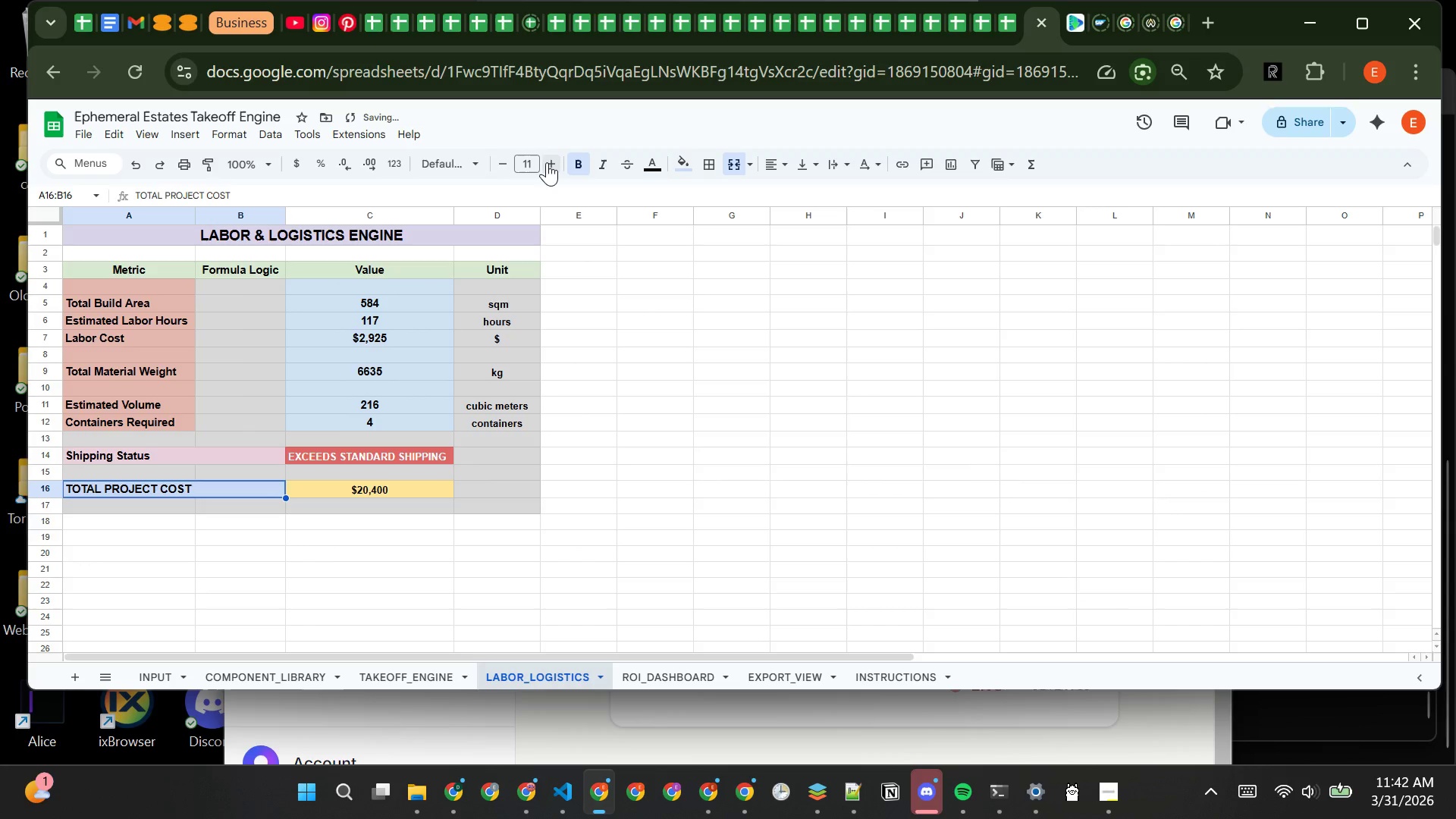 
left_click([547, 162])
 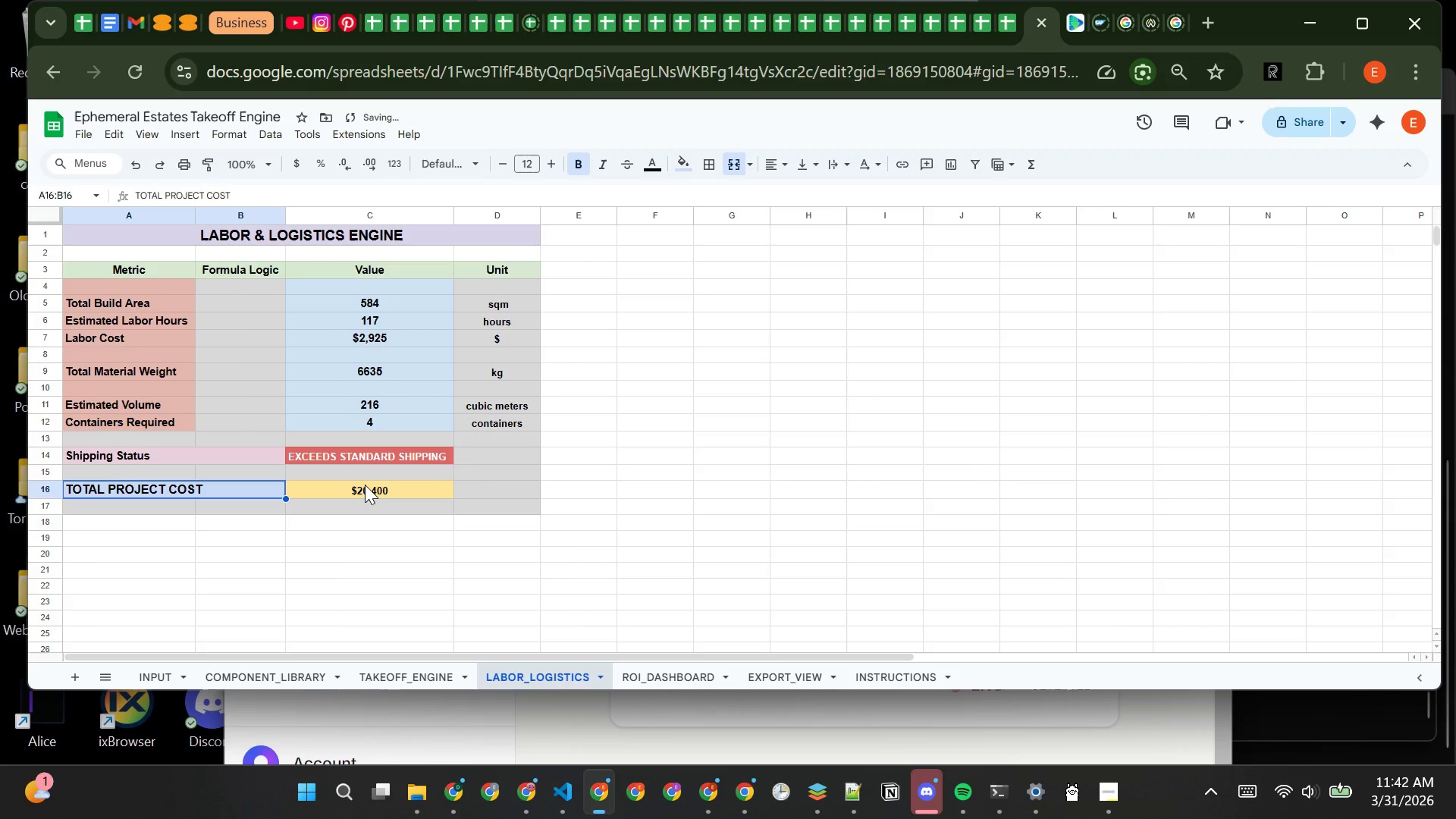 
left_click([365, 485])
 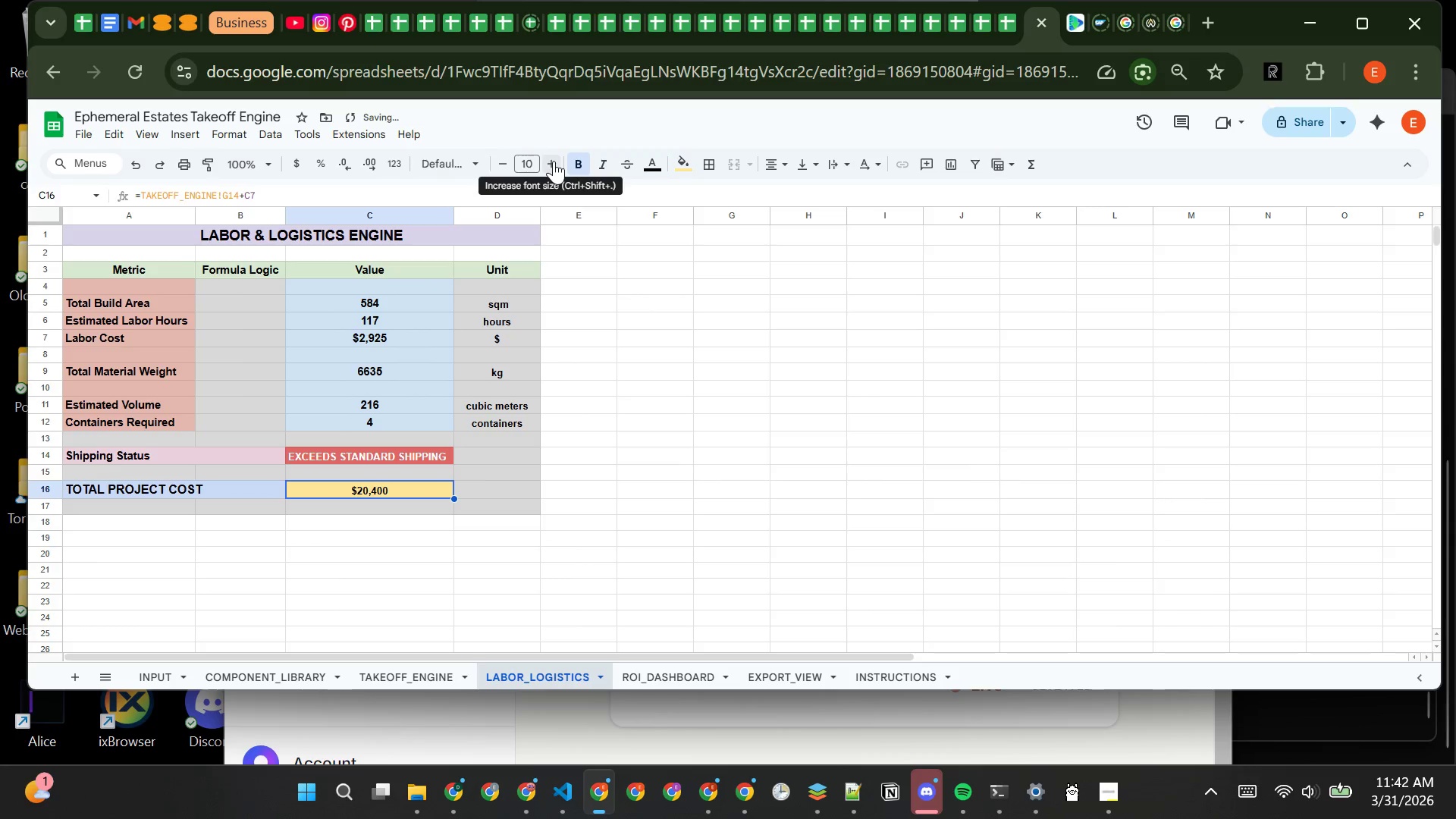 
left_click([554, 161])
 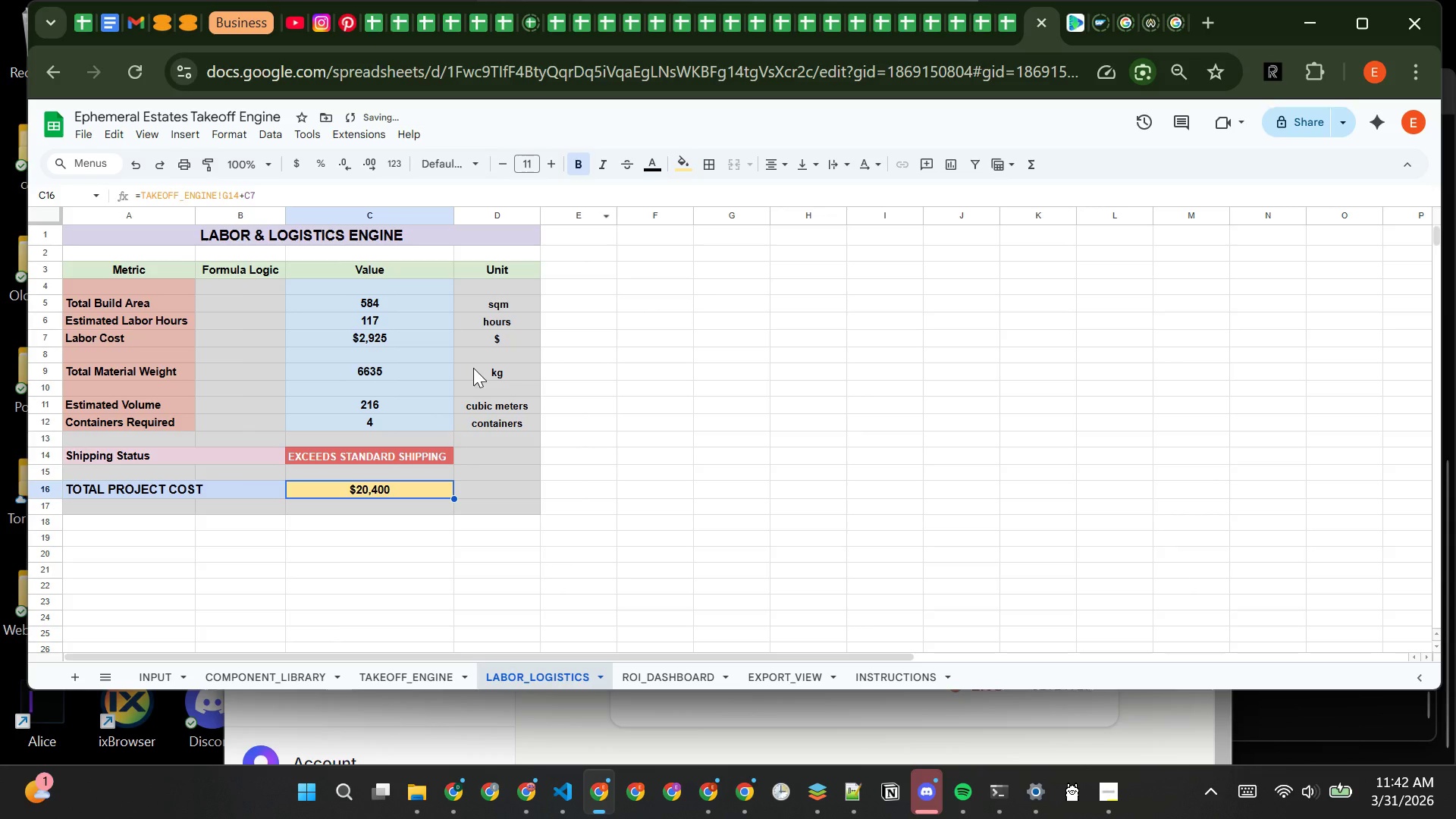 
left_click([166, 263])
 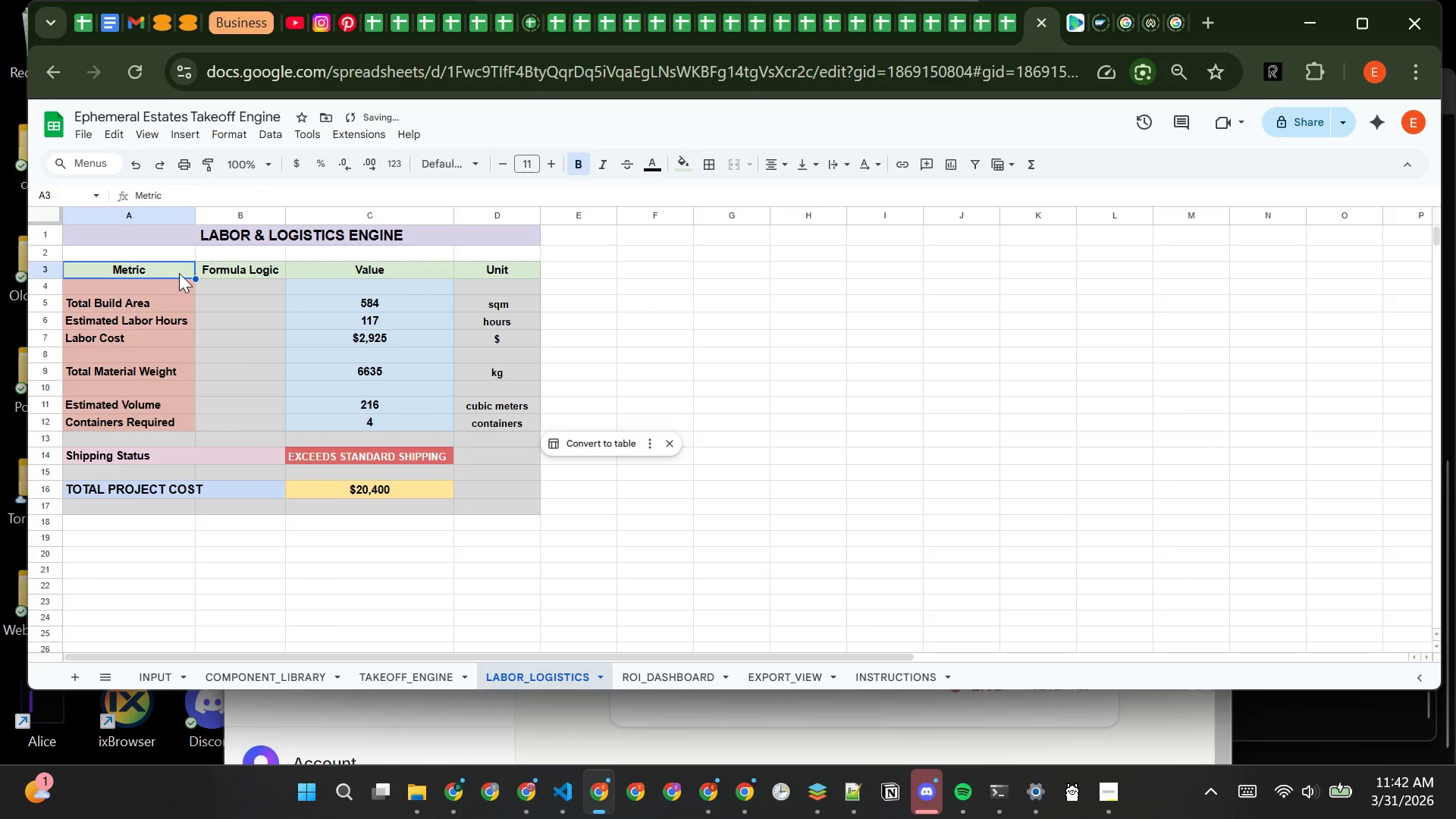 
left_click_drag(start_coordinate=[183, 269], to_coordinate=[484, 262])
 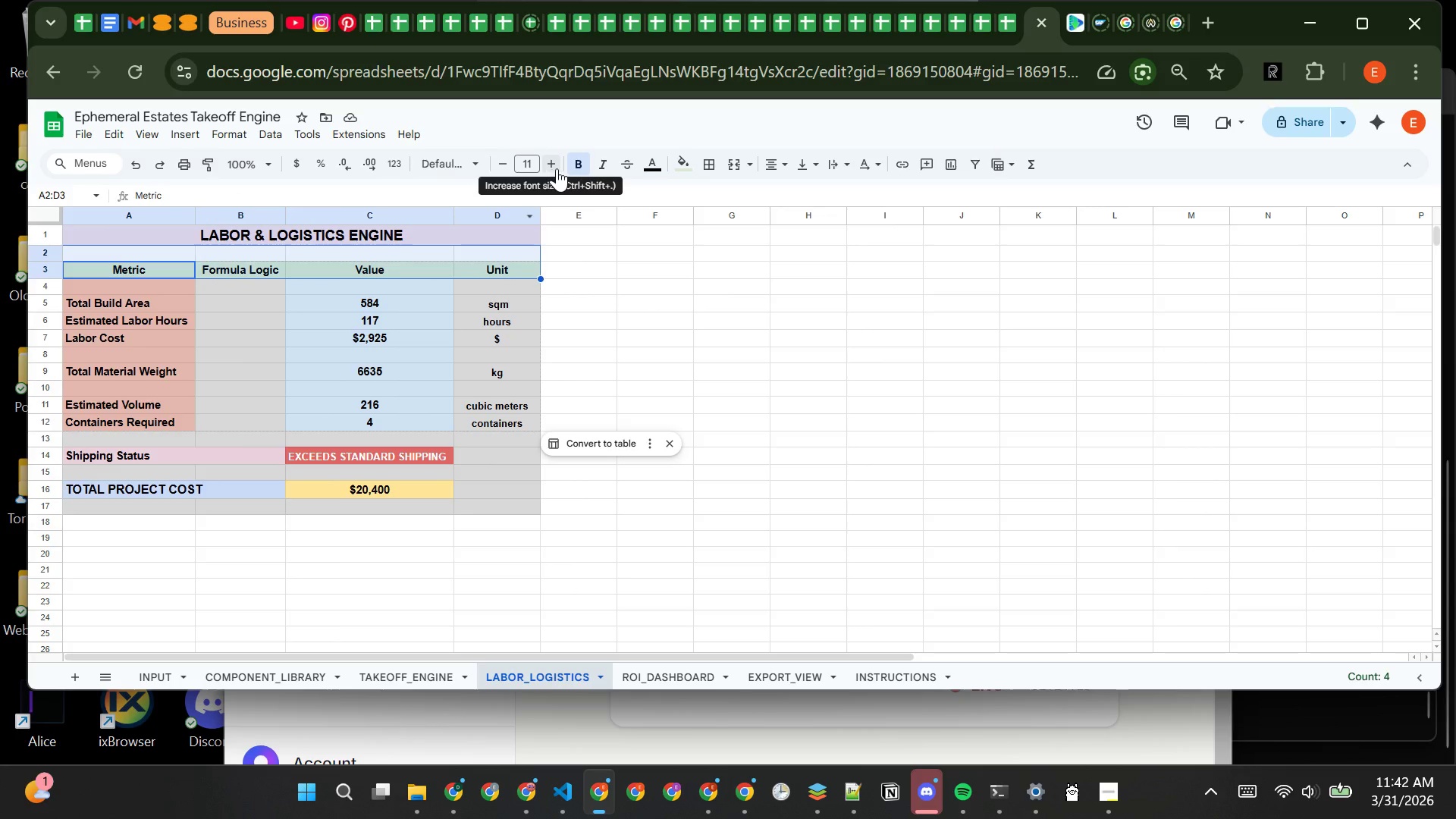 
left_click([557, 167])
 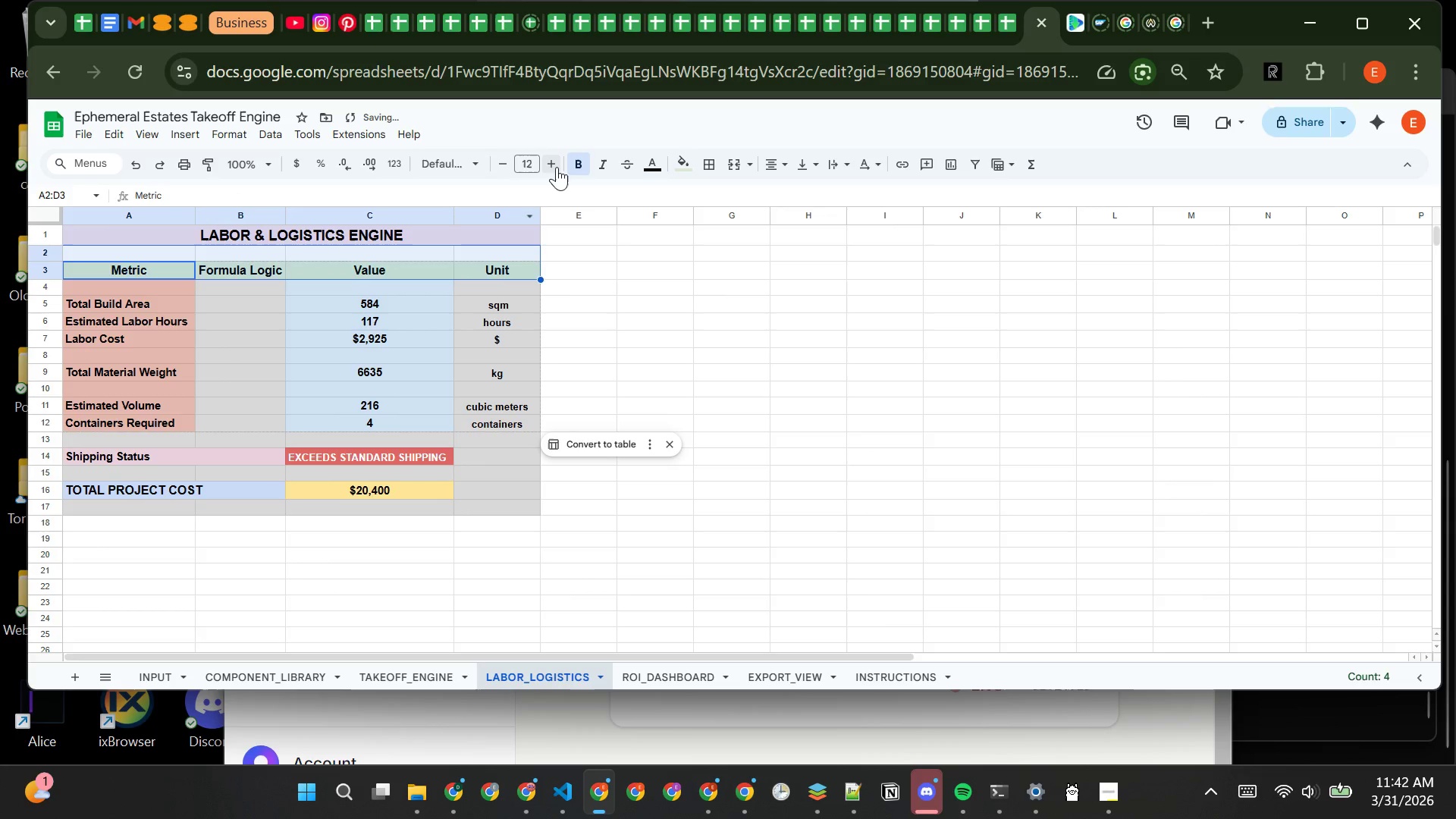 
left_click([557, 167])
 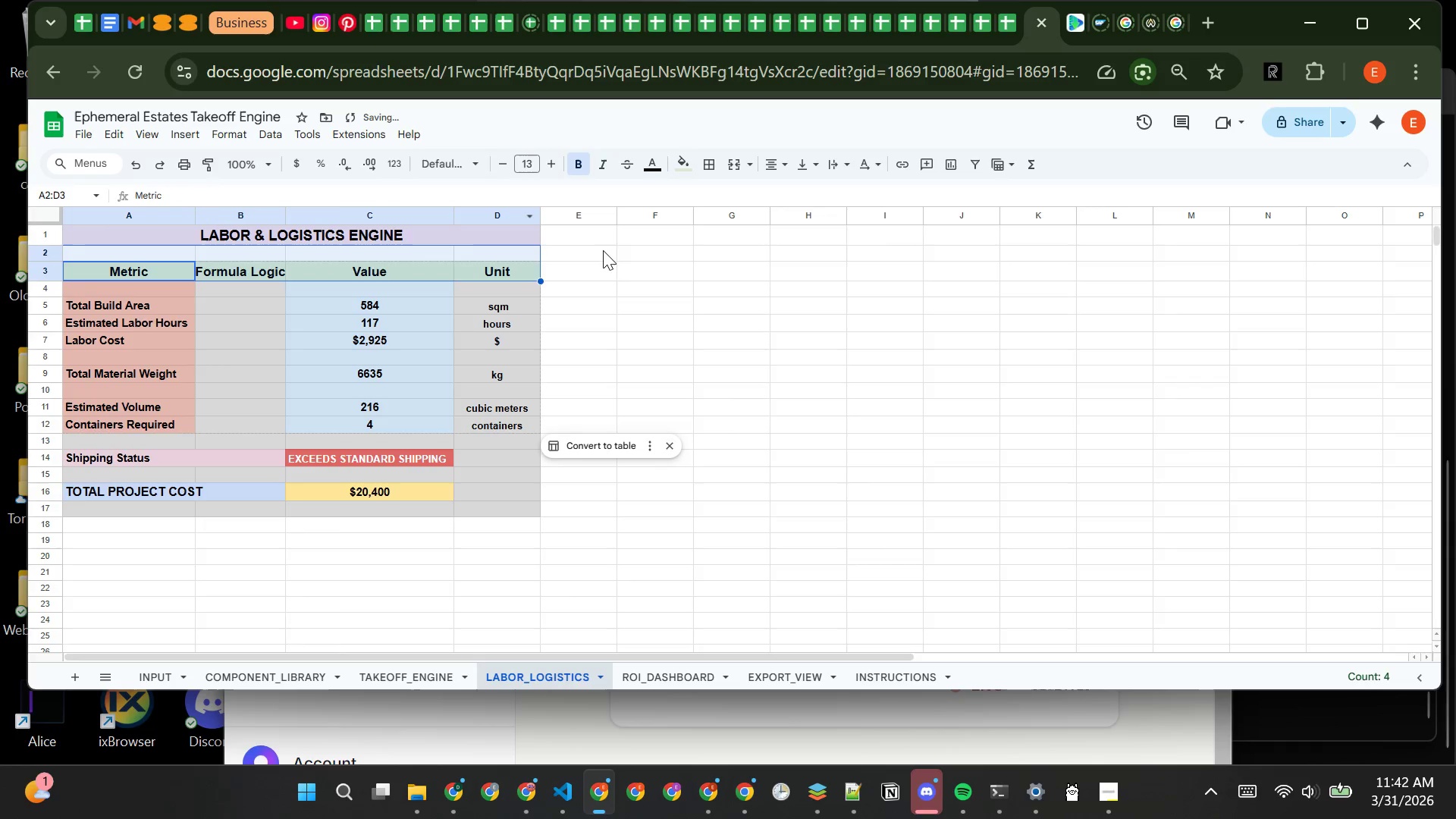 
left_click([614, 269])
 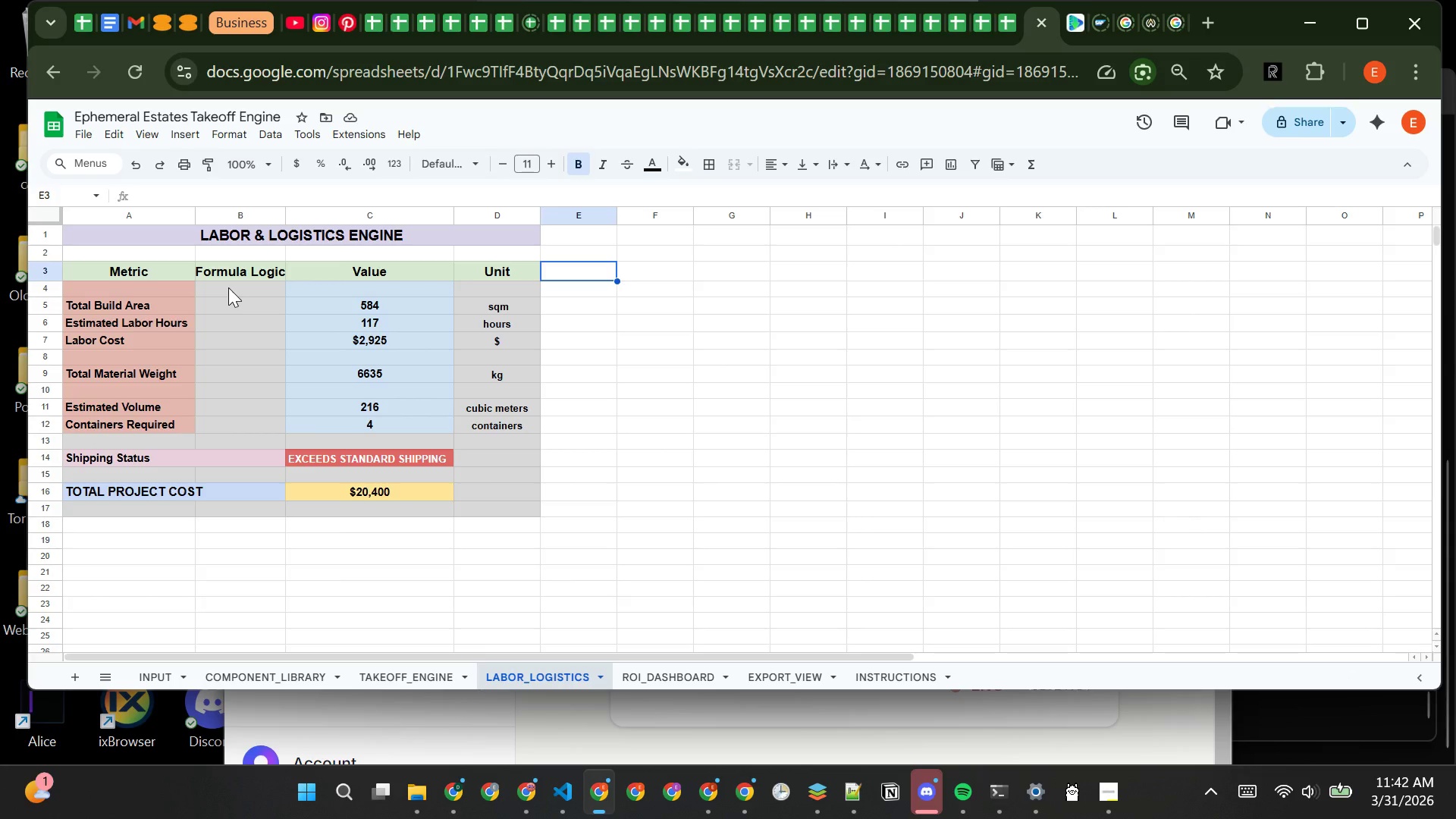 
wait(12.44)
 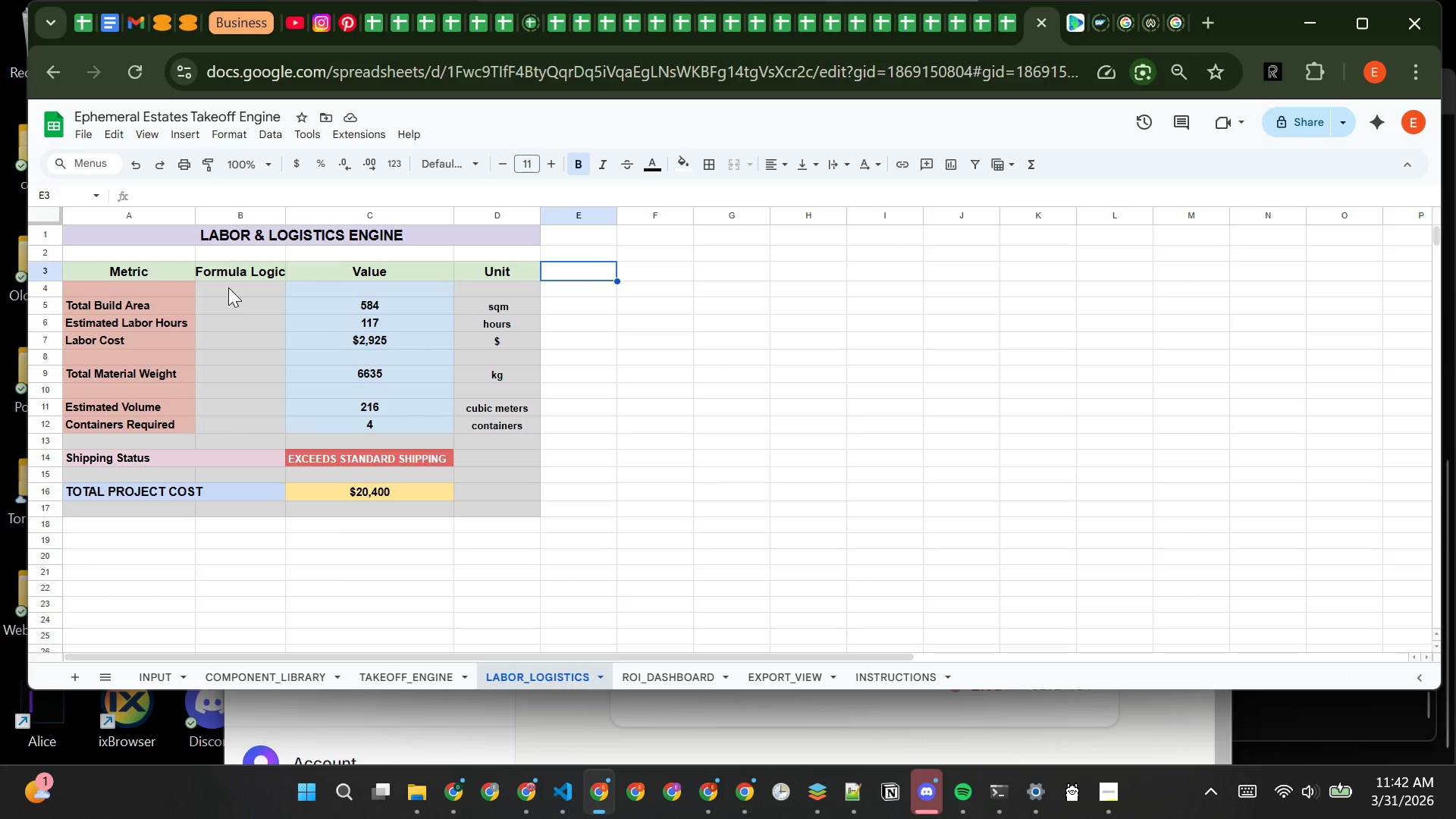 
left_click_drag(start_coordinate=[224, 290], to_coordinate=[230, 441])
 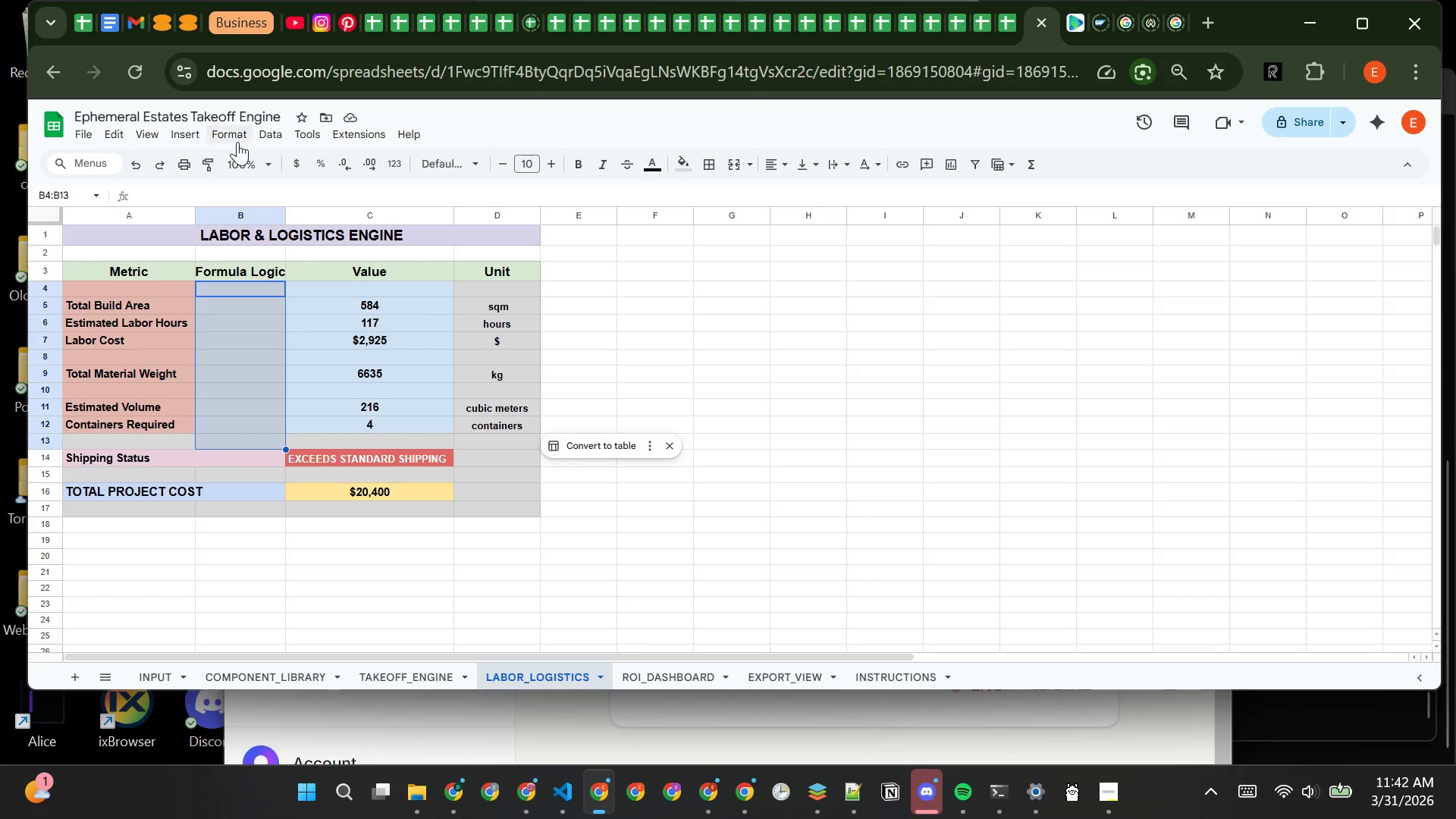 
left_click([237, 136])
 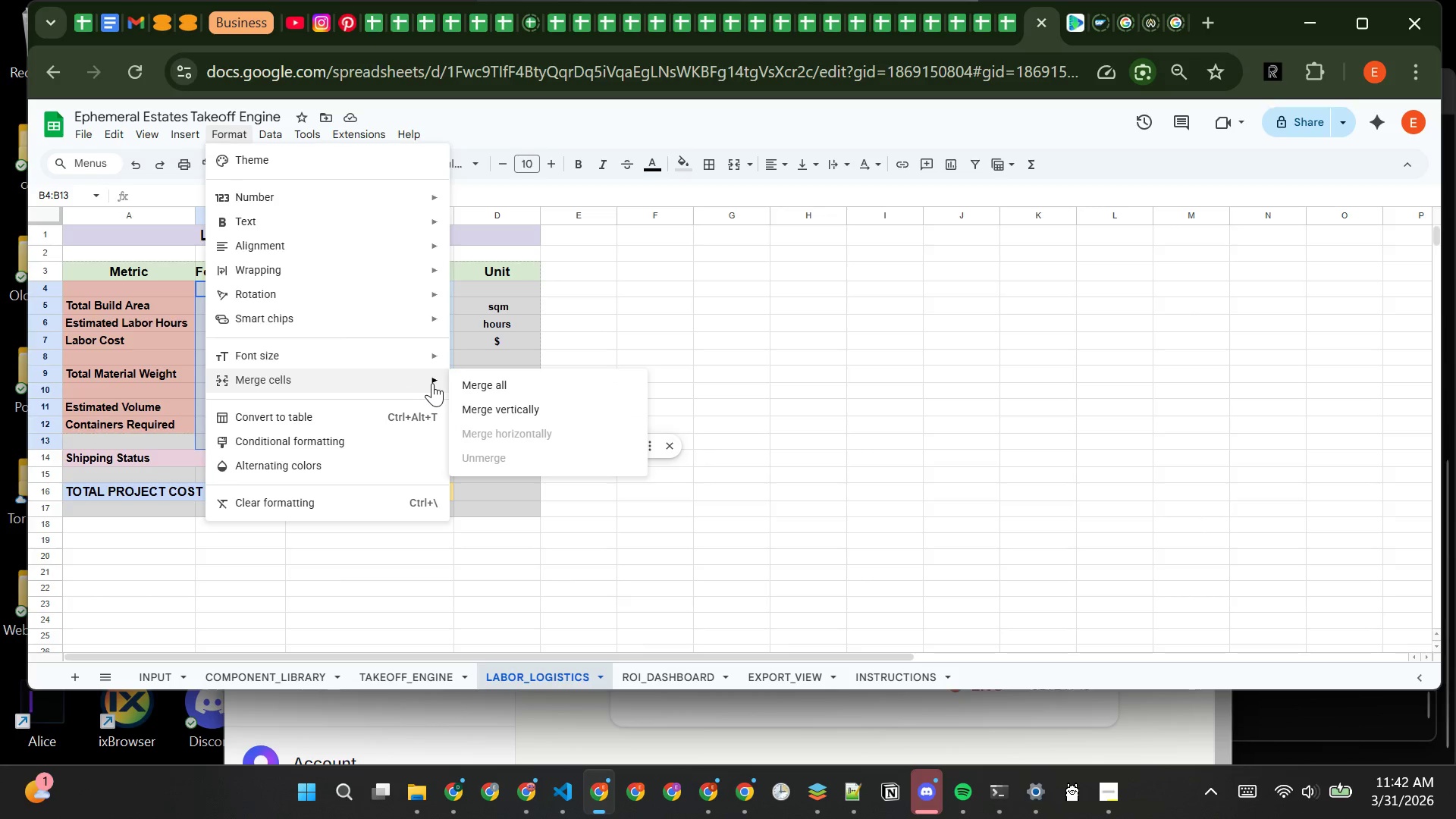 
left_click([485, 406])
 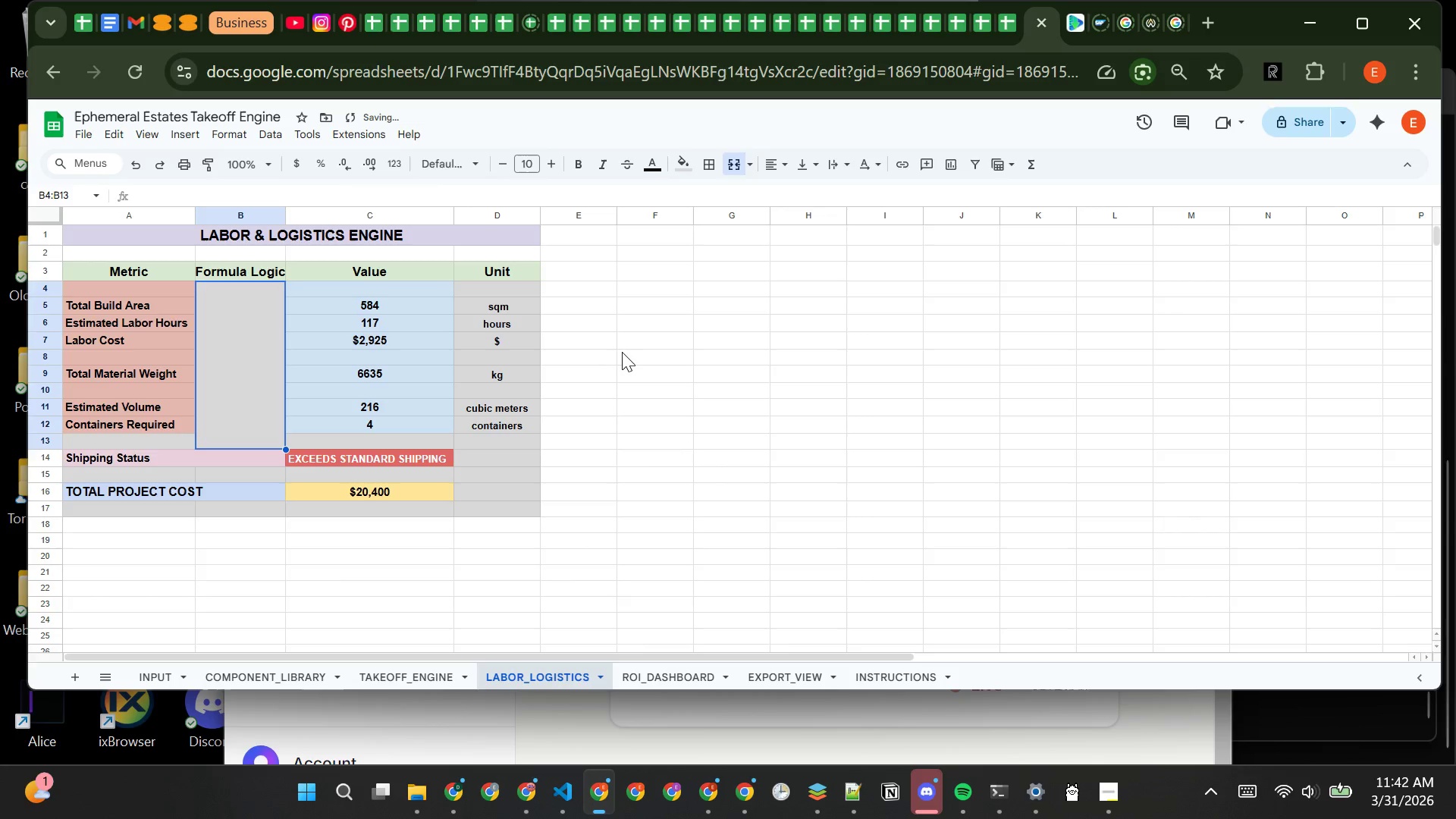 
left_click([622, 352])
 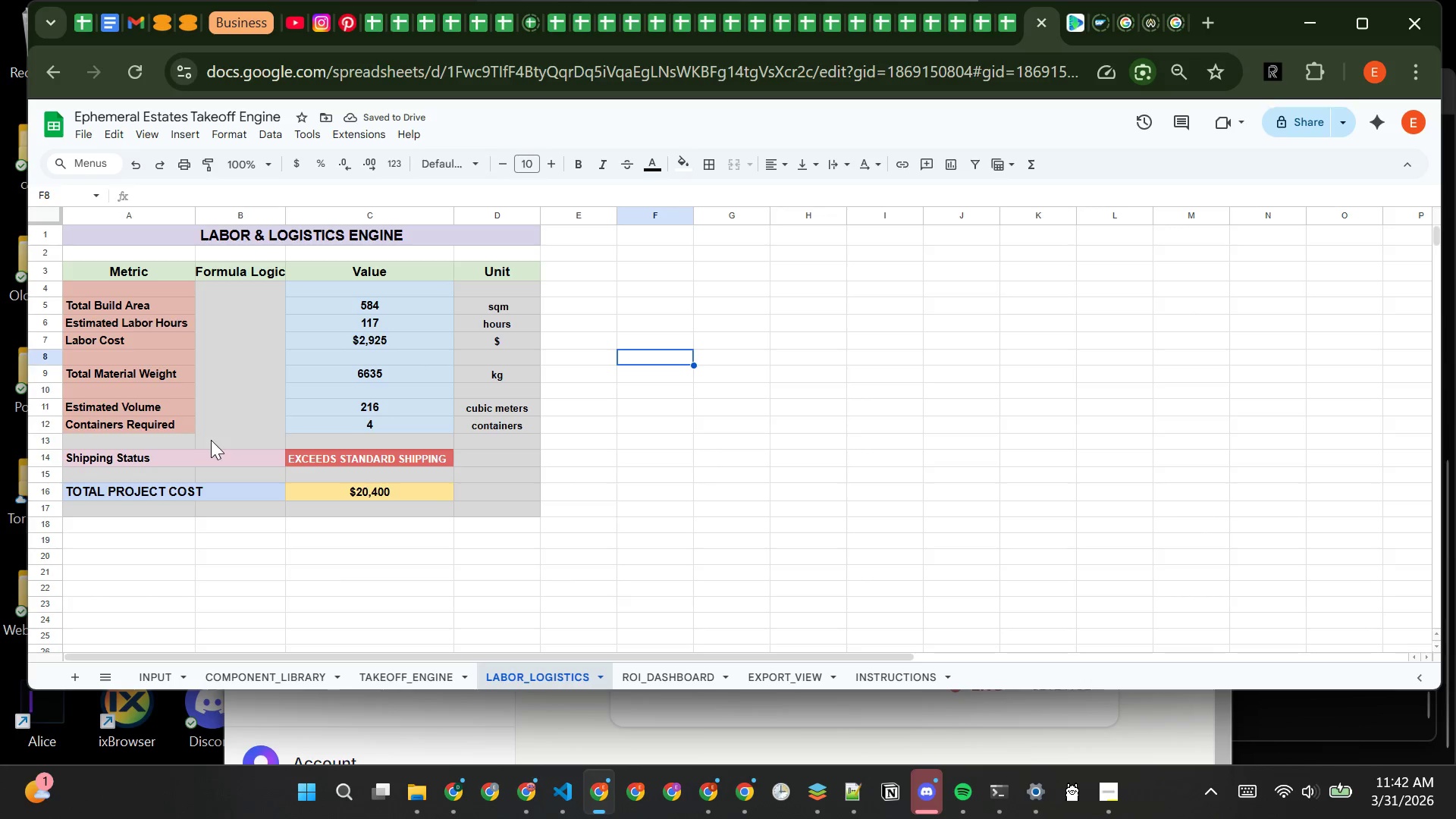 
wait(9.23)
 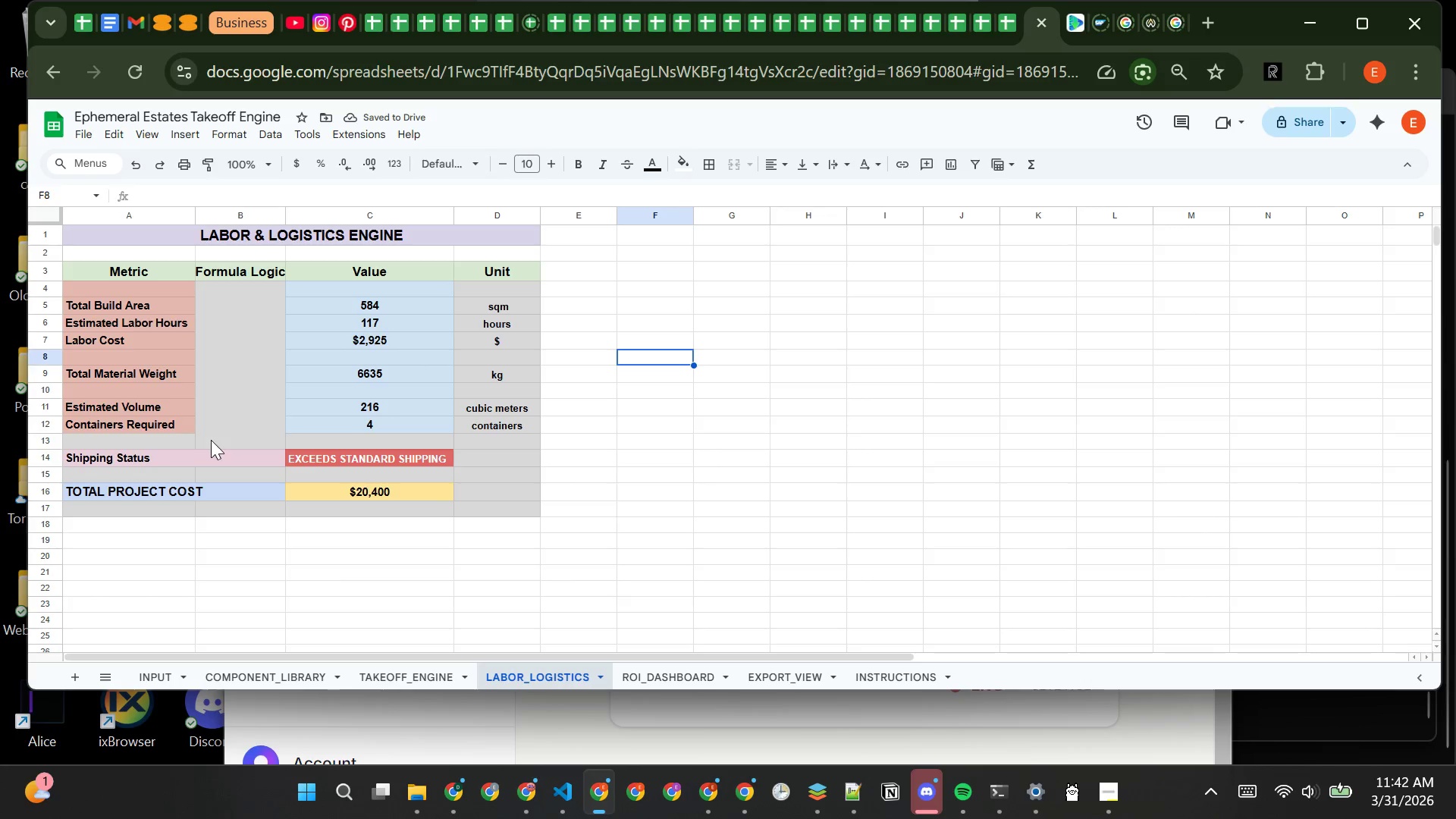 
left_click([494, 444])
 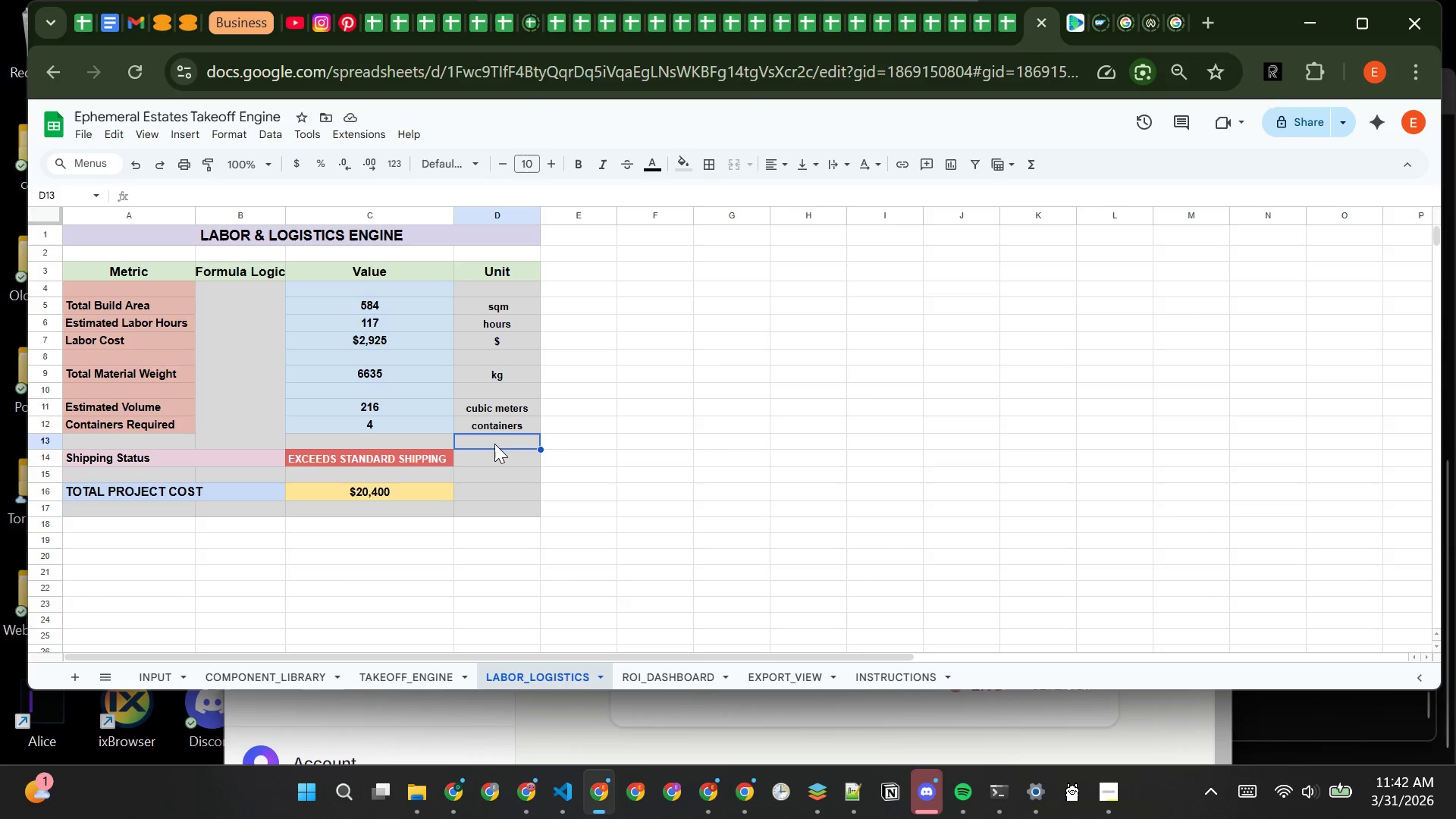 
left_click_drag(start_coordinate=[494, 444], to_coordinate=[504, 507])
 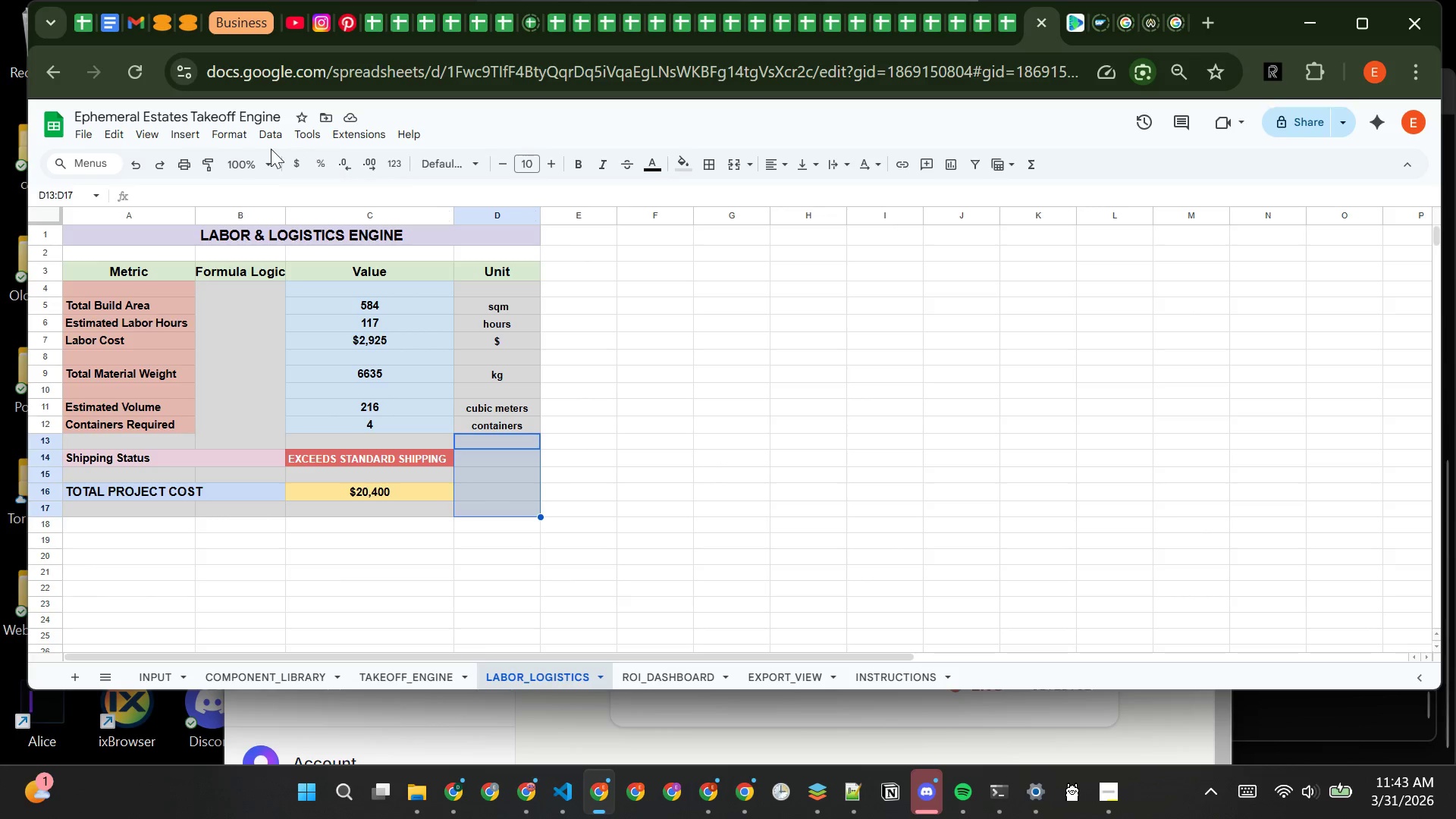 
left_click_drag(start_coordinate=[231, 129], to_coordinate=[506, 410])
 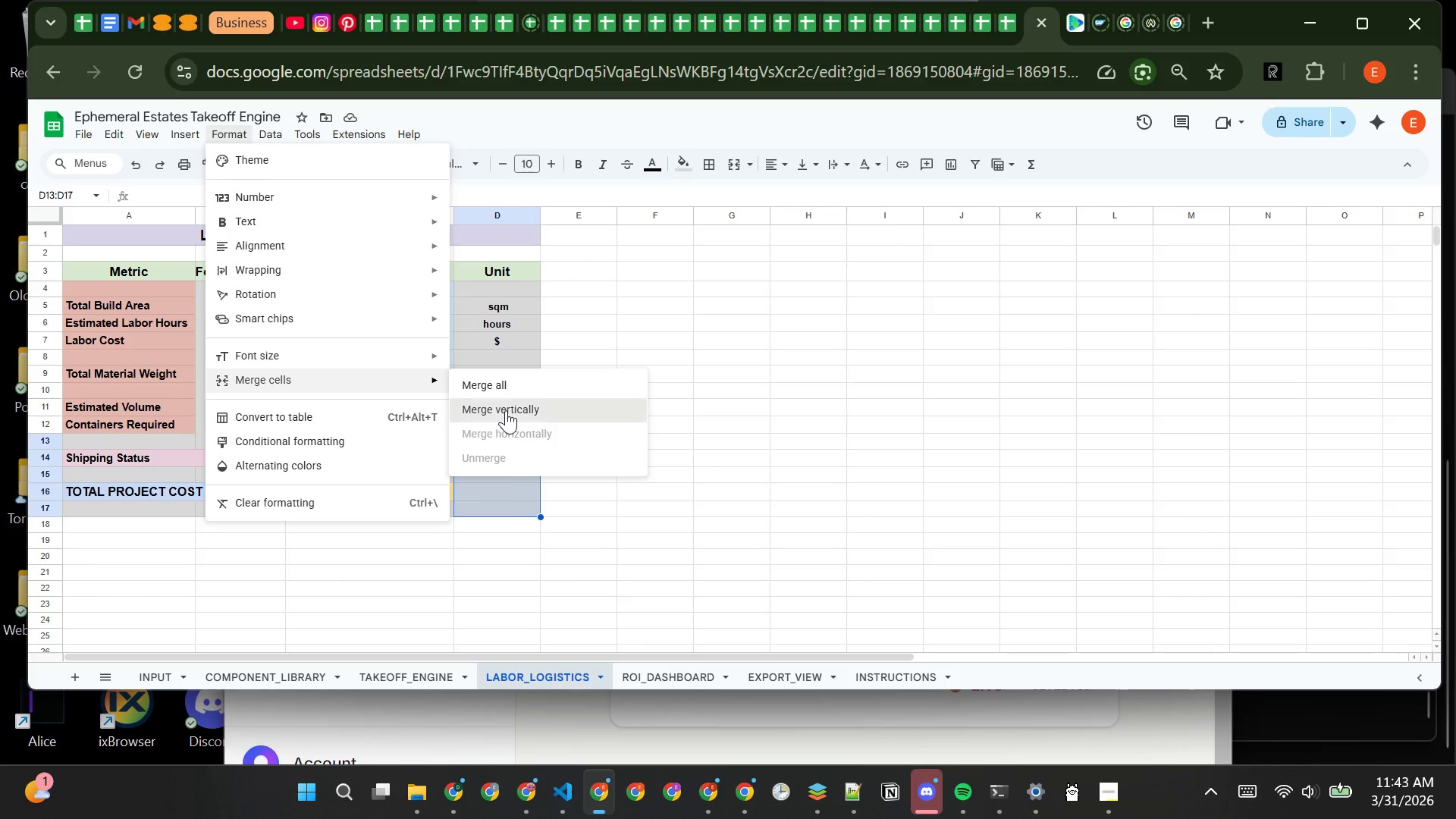 
left_click([506, 410])
 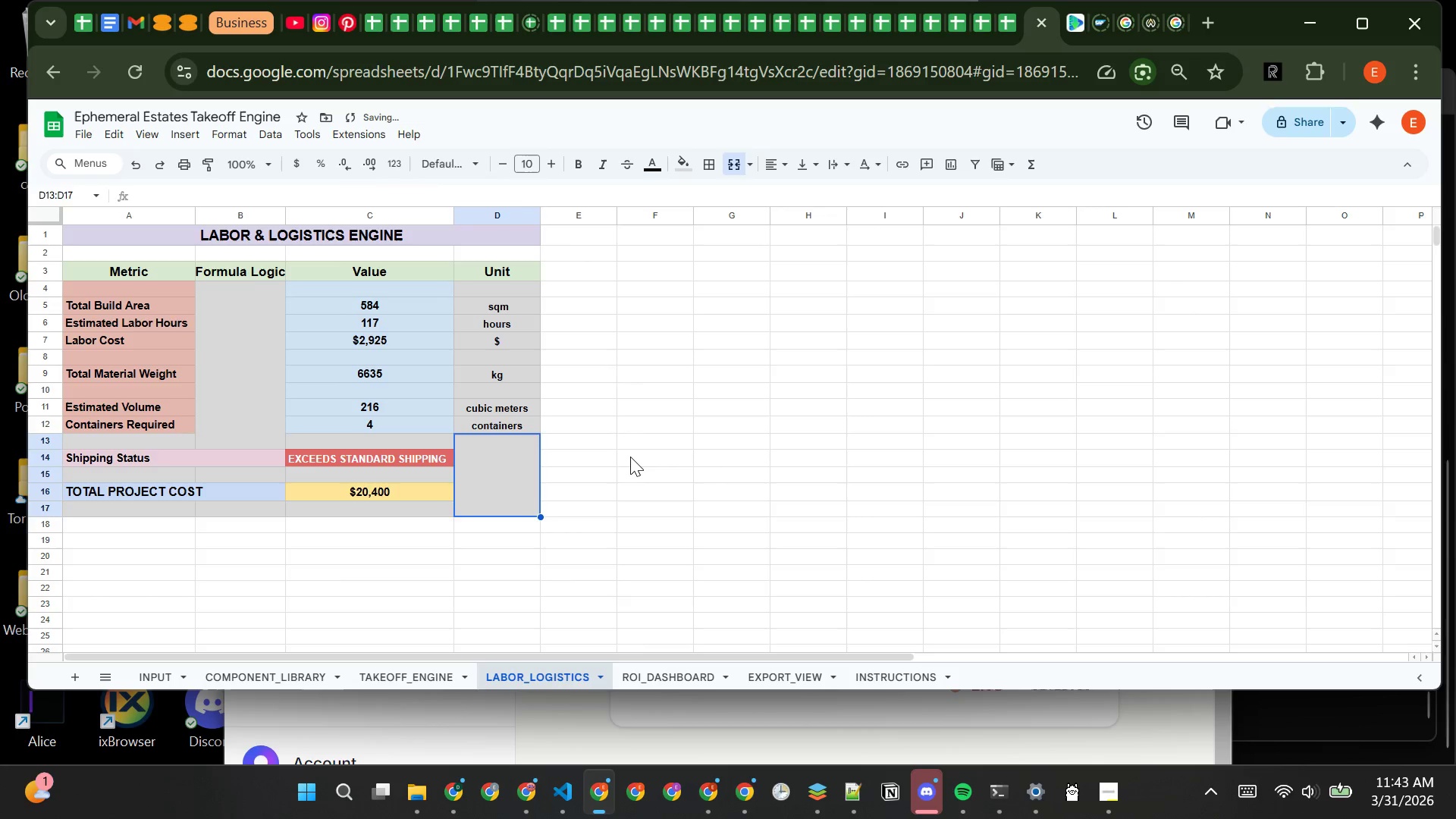 
left_click([630, 457])
 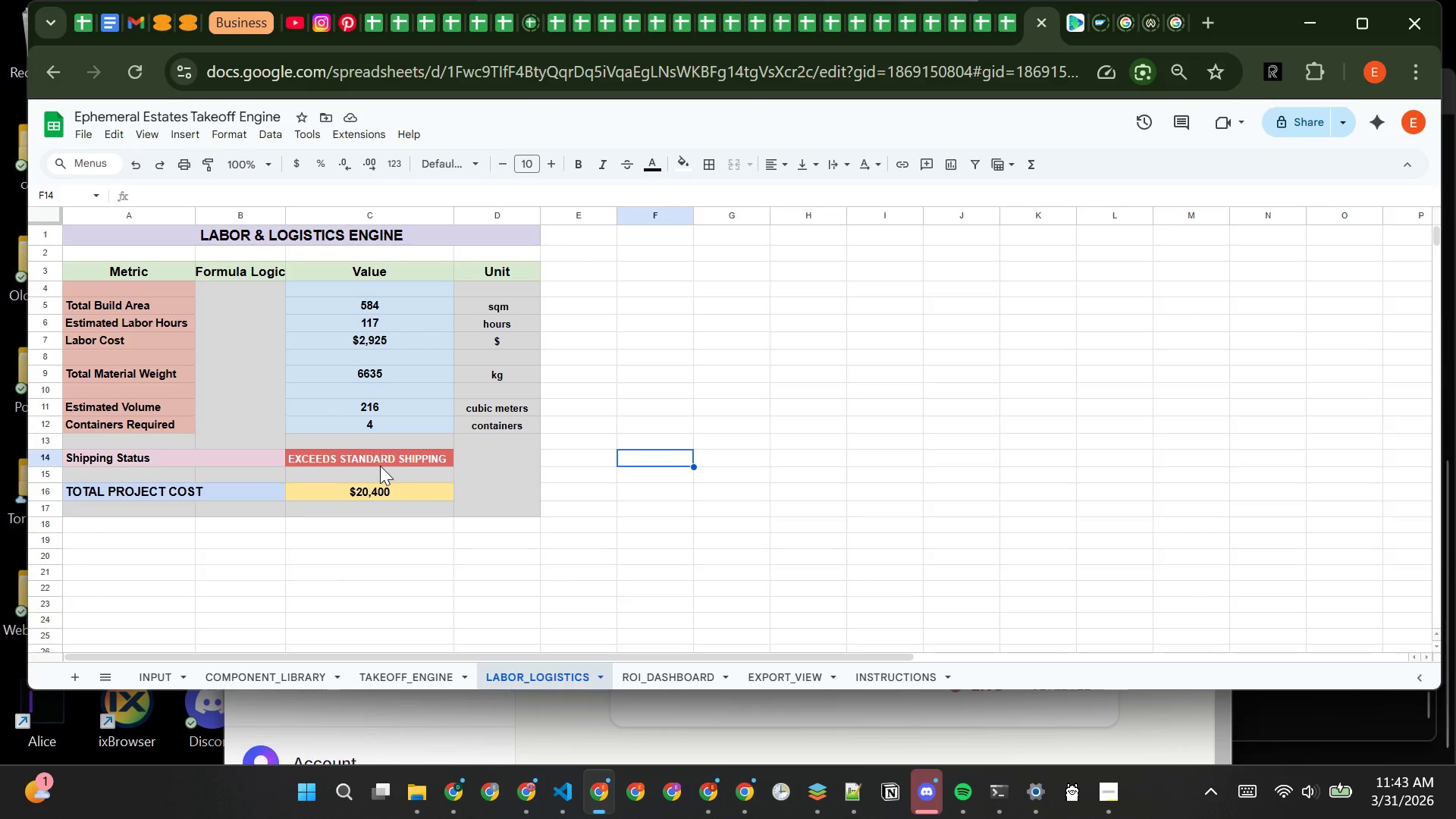 
wait(6.62)
 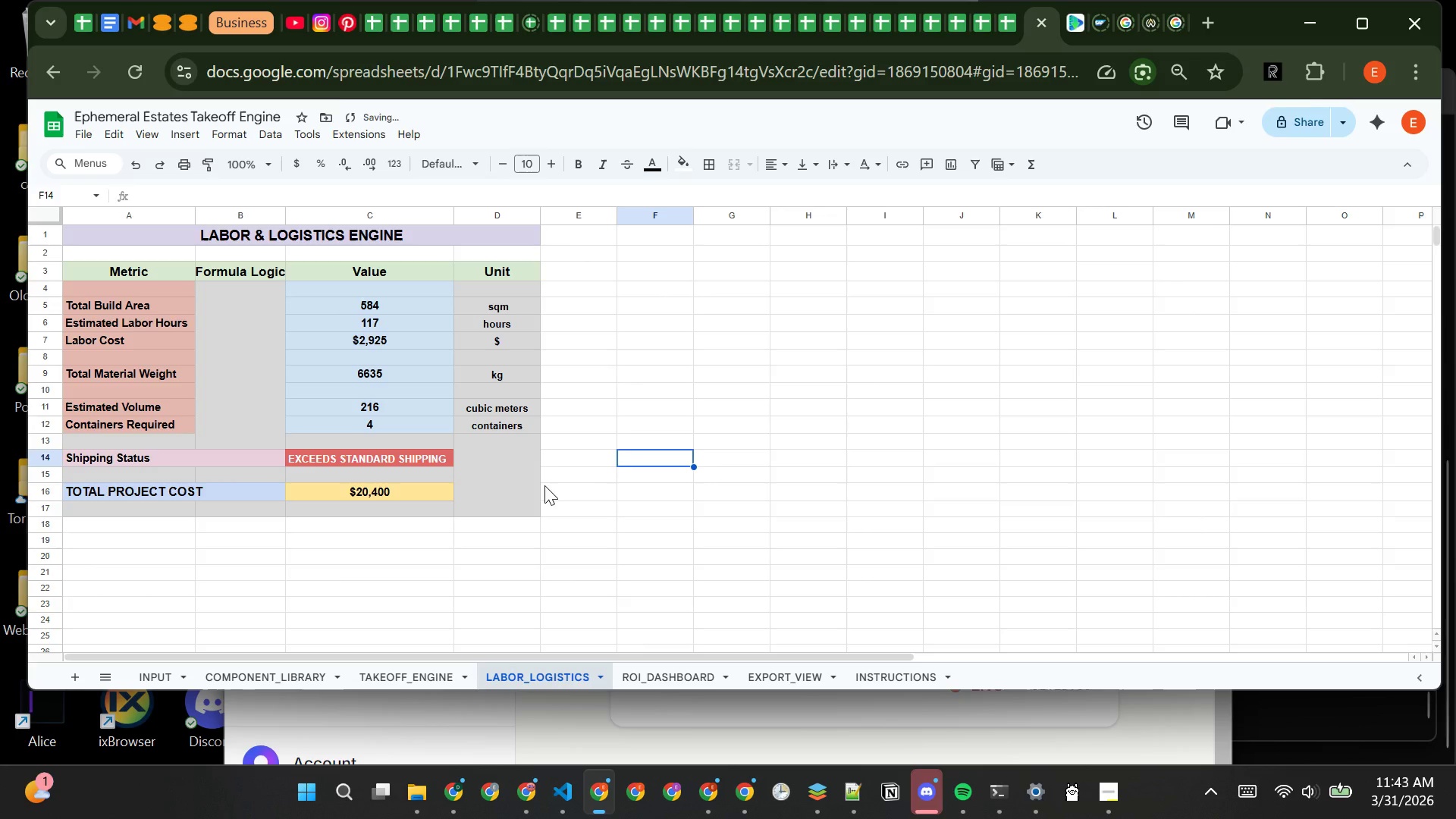 
left_click([203, 453])
 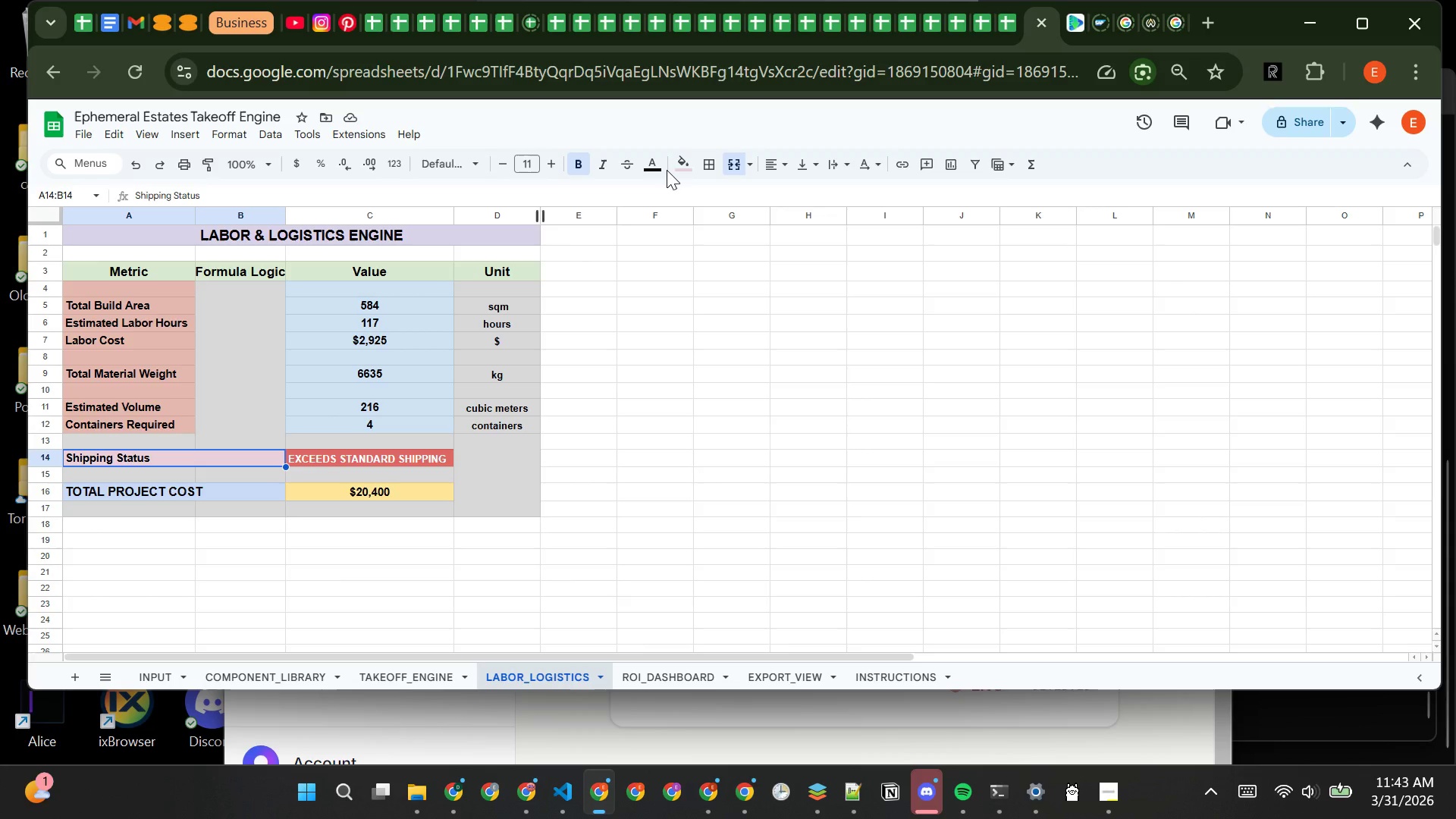 
left_click([680, 162])
 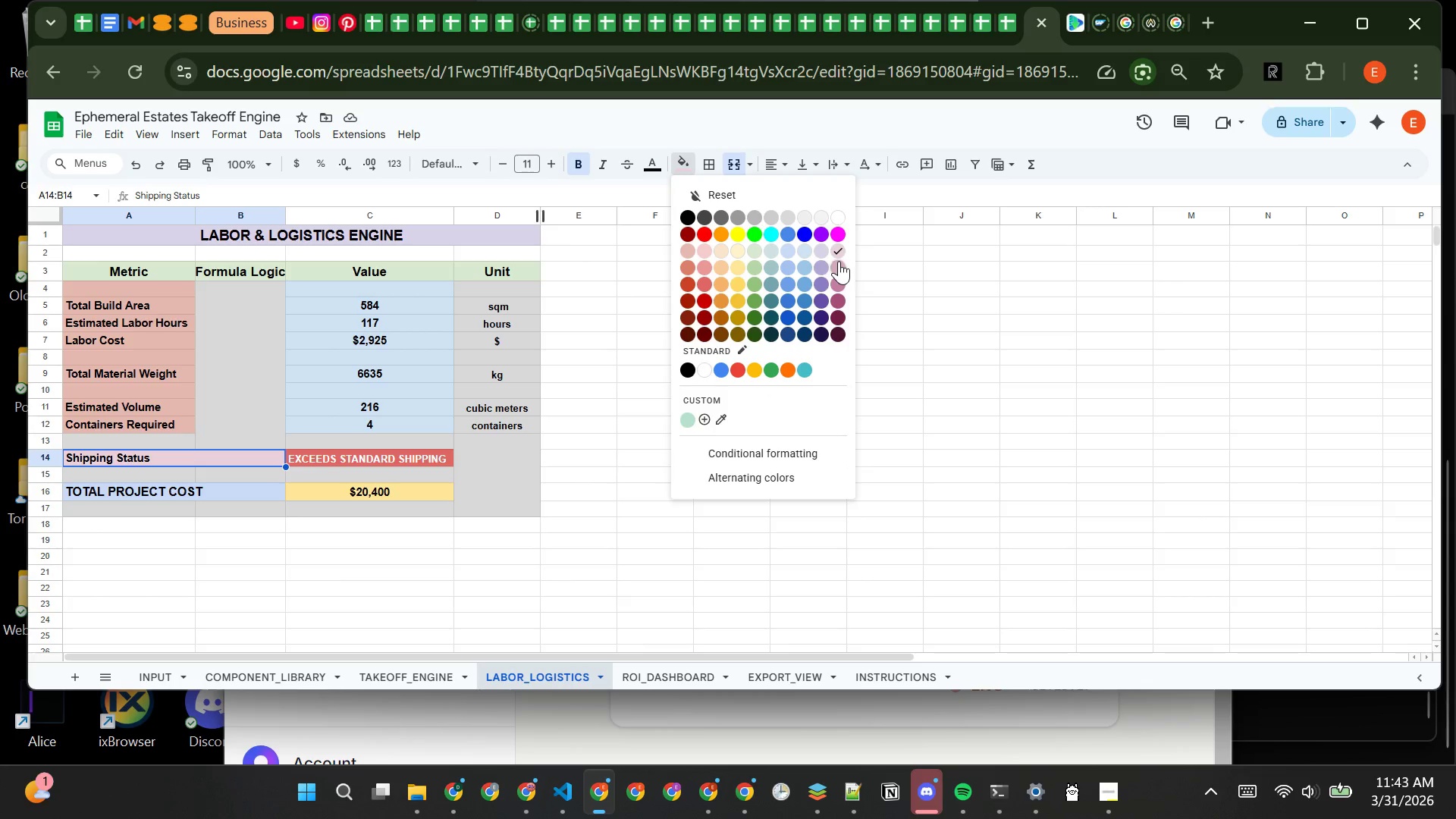 
left_click([839, 261])
 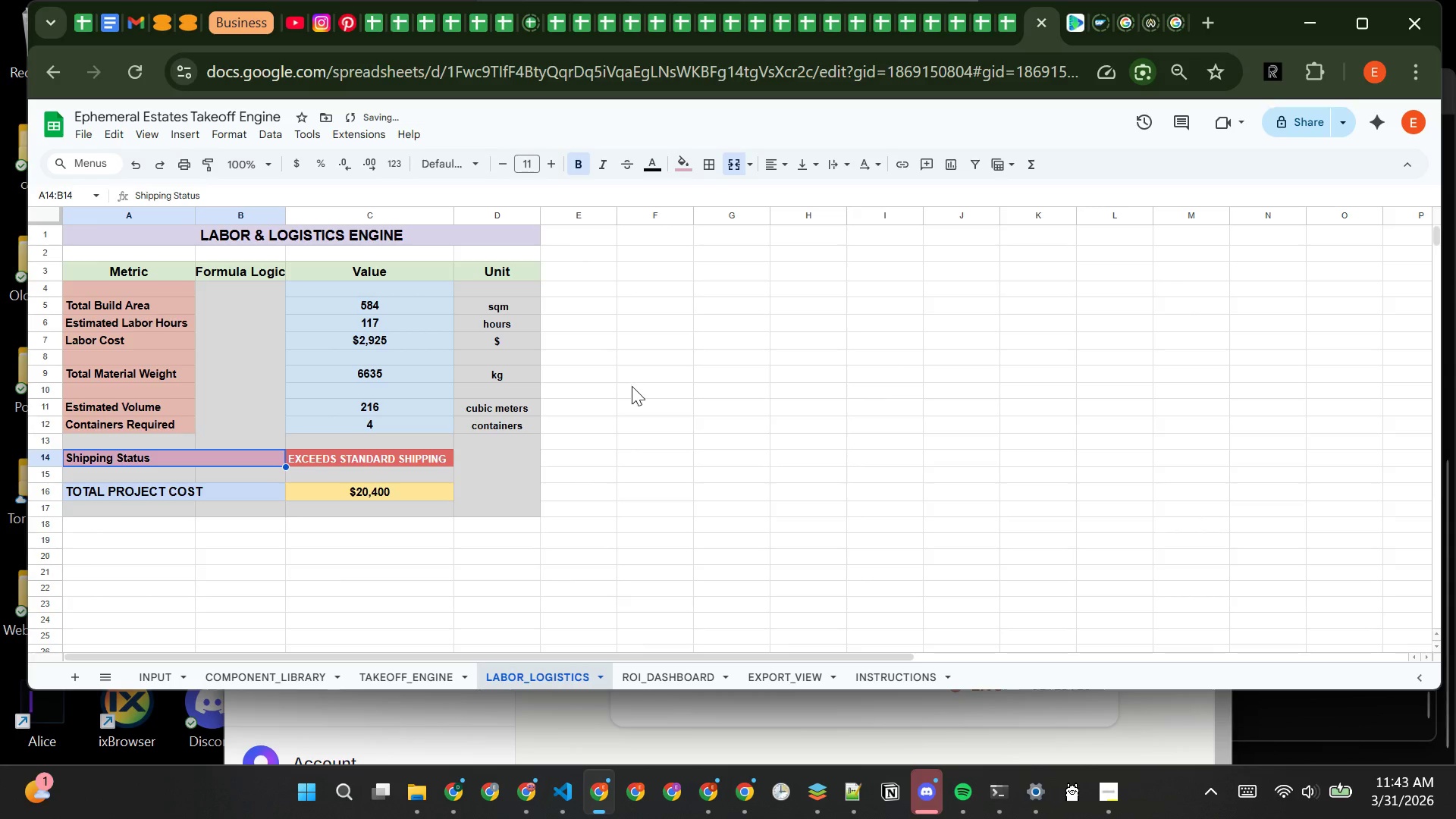 
left_click([632, 386])
 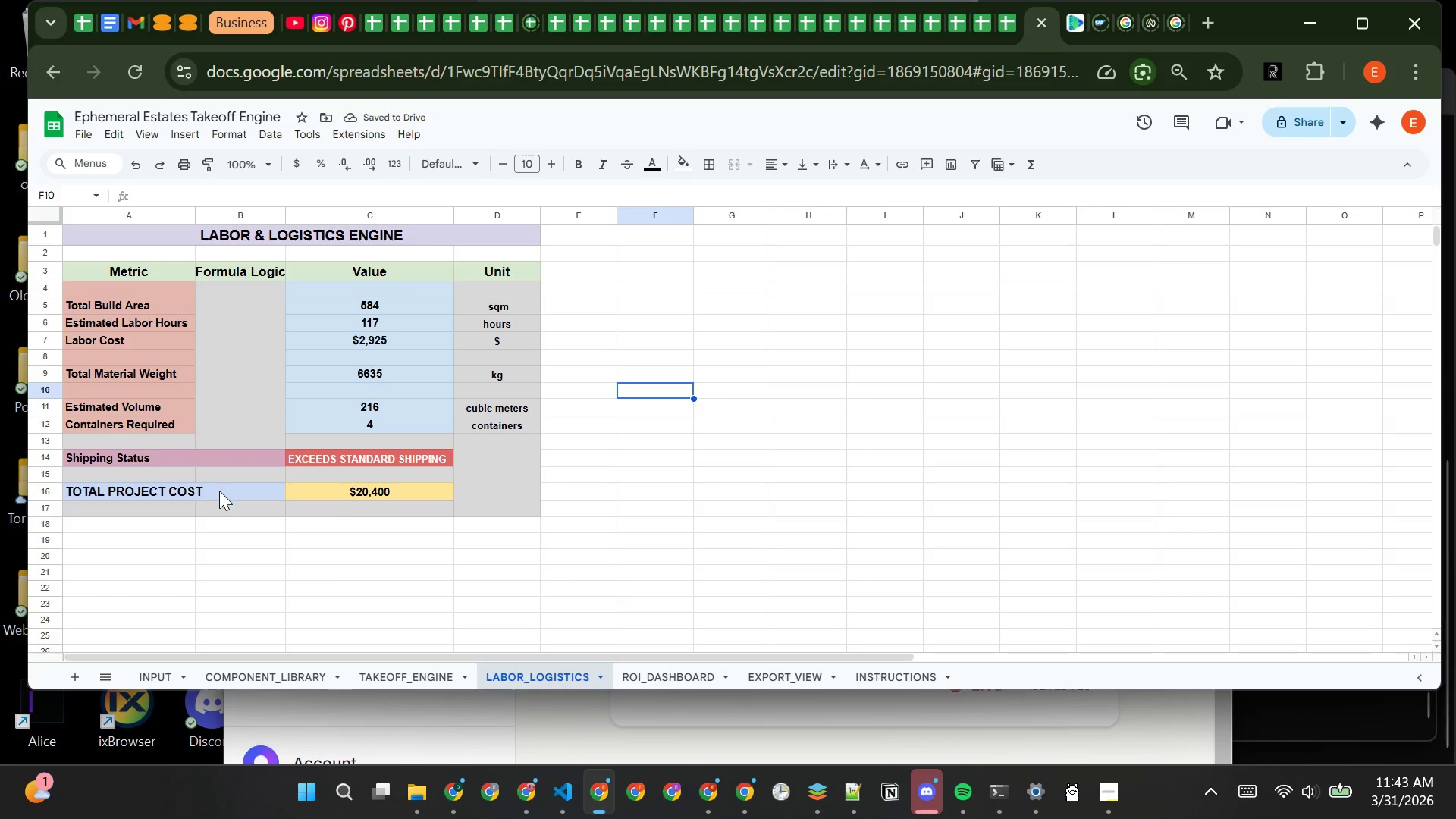 
left_click([223, 494])
 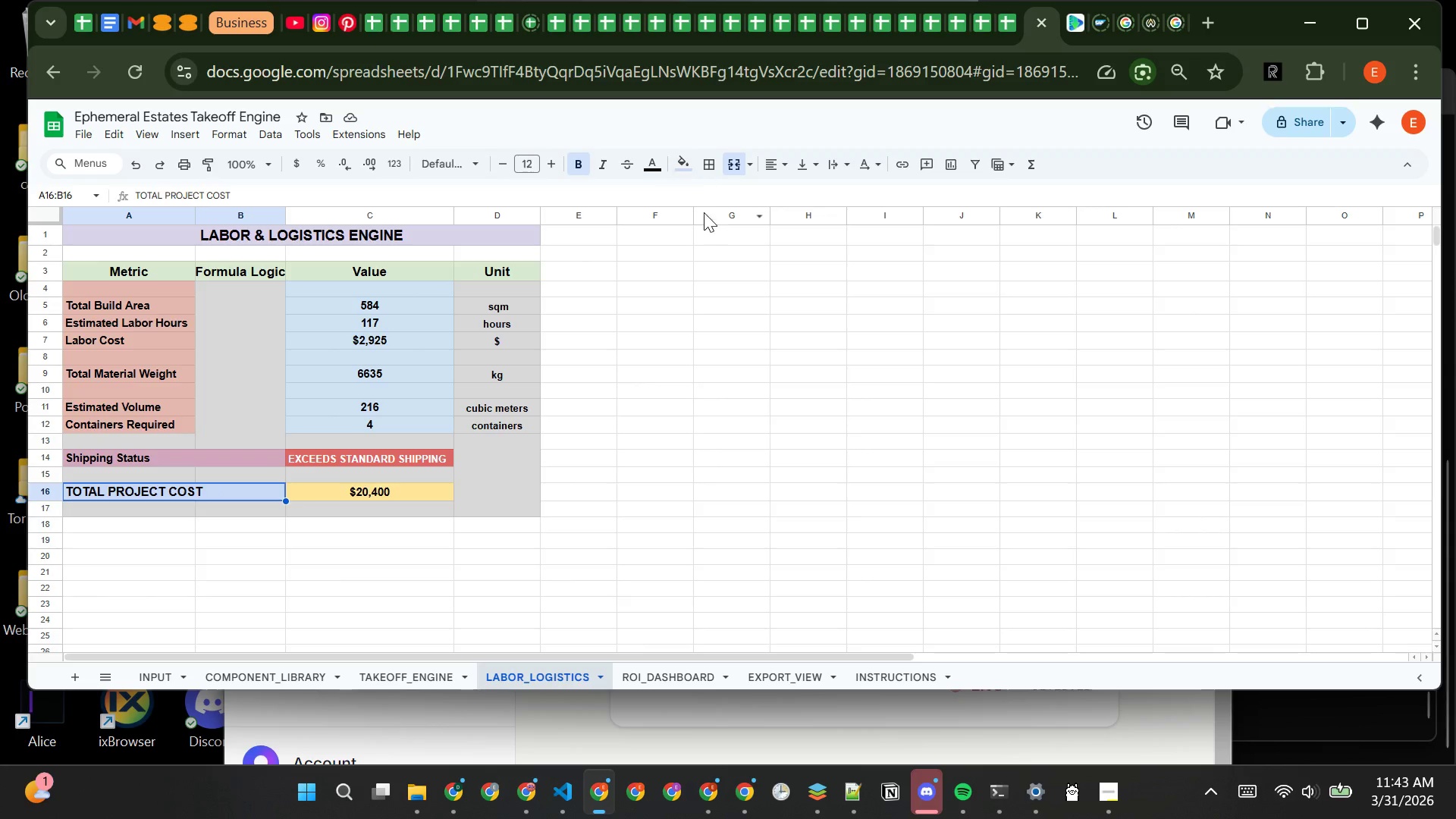 
left_click([692, 168])
 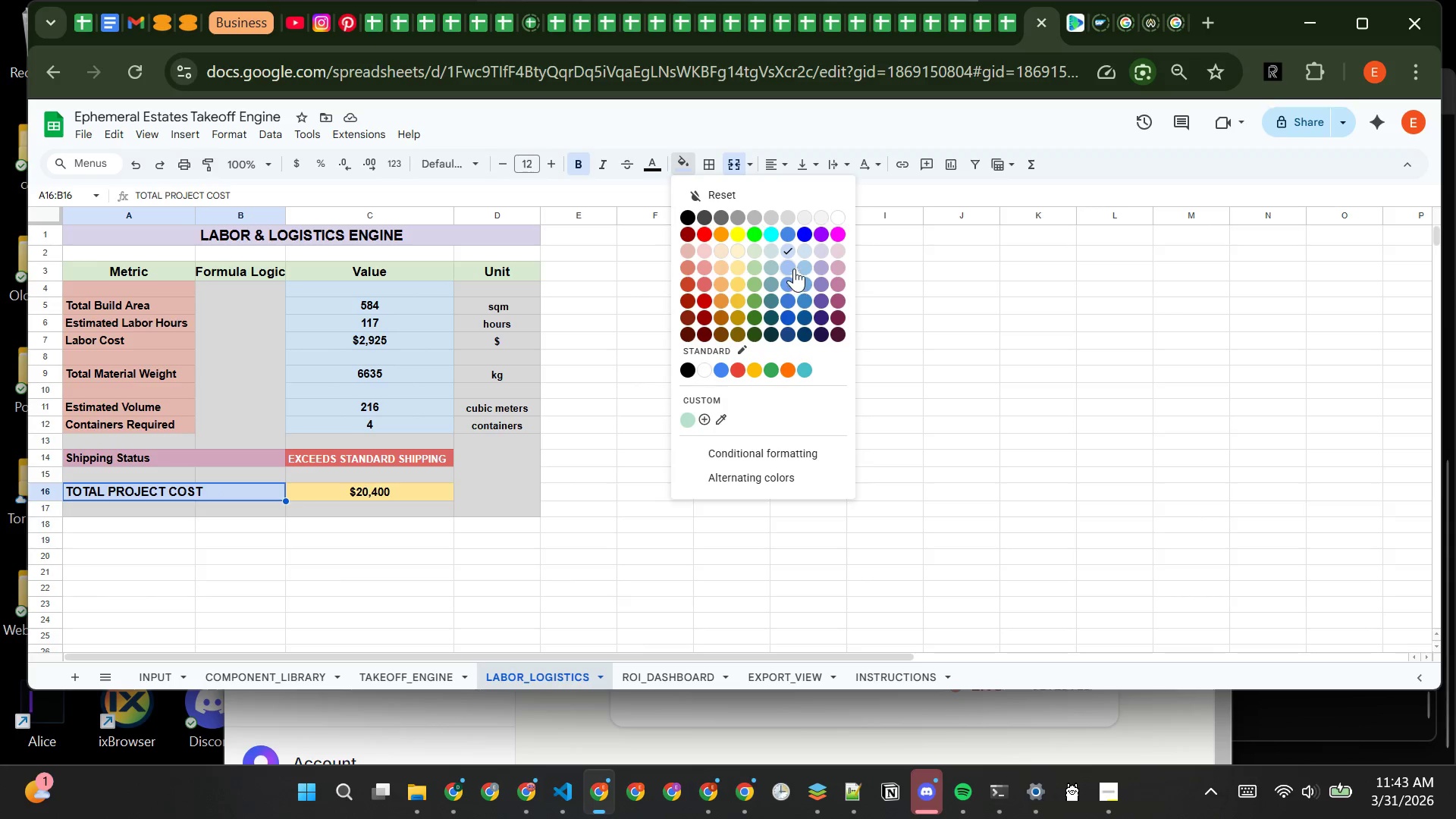 
left_click([794, 268])
 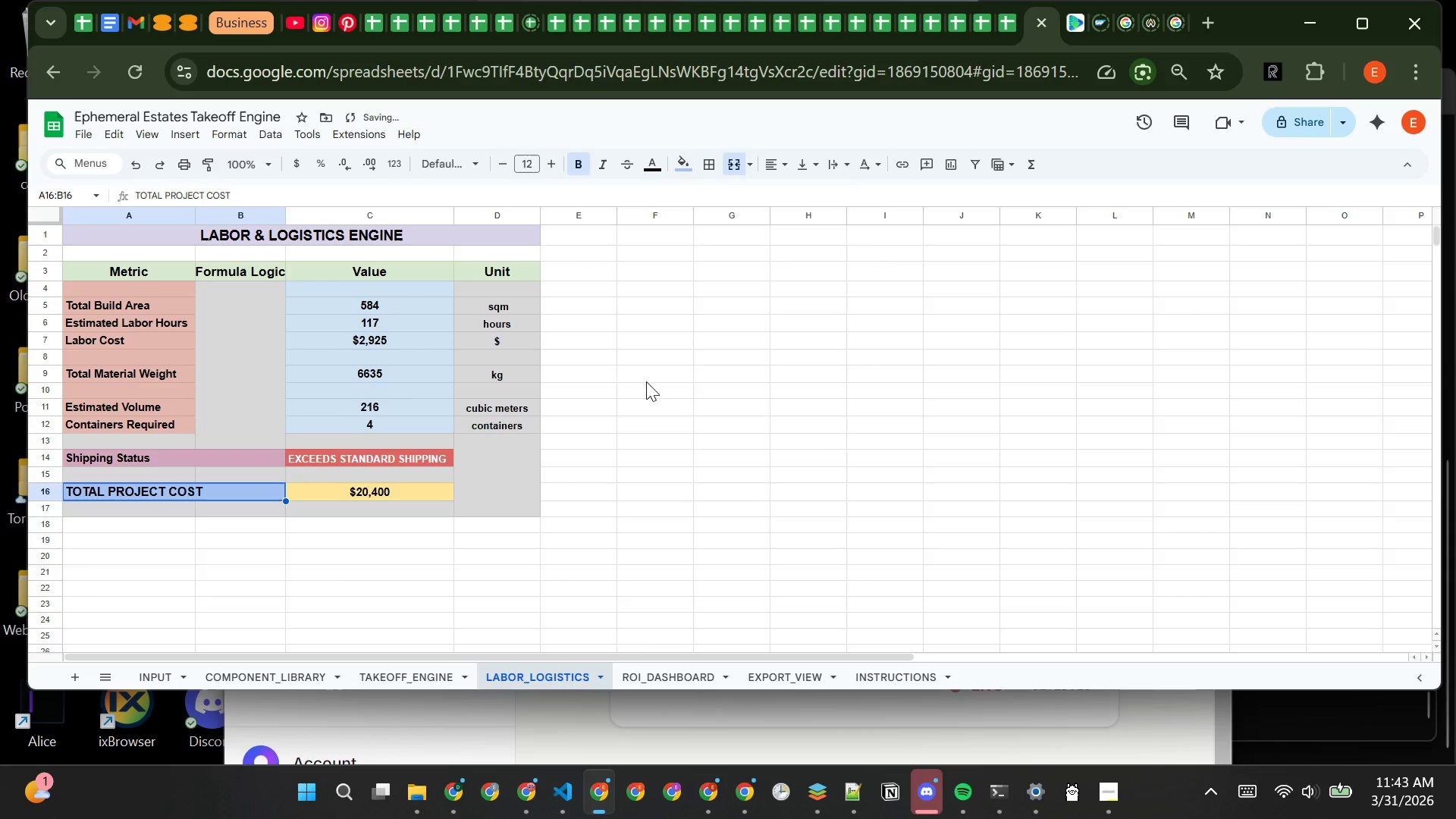 
left_click([646, 381])
 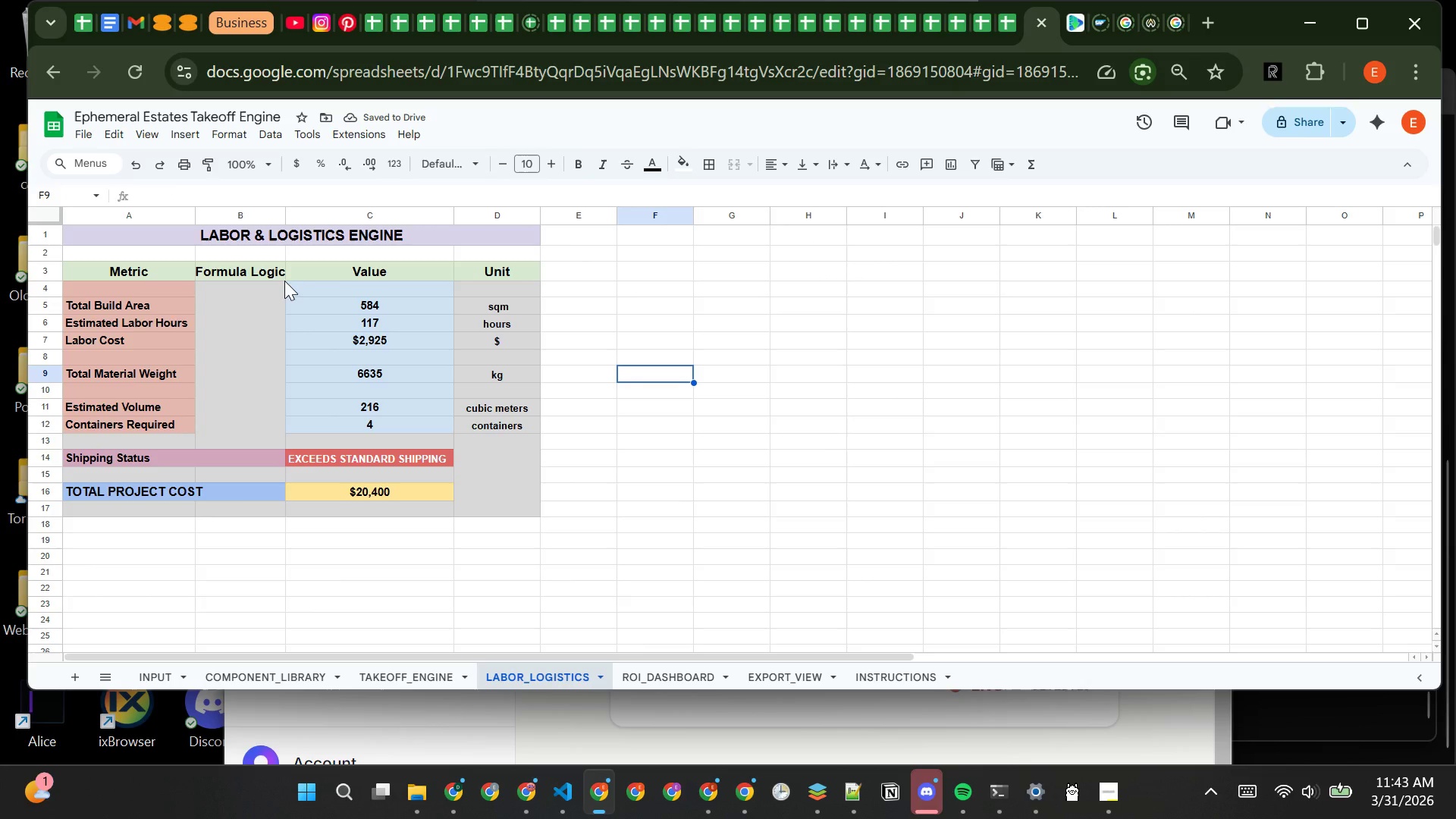 
left_click([168, 264])
 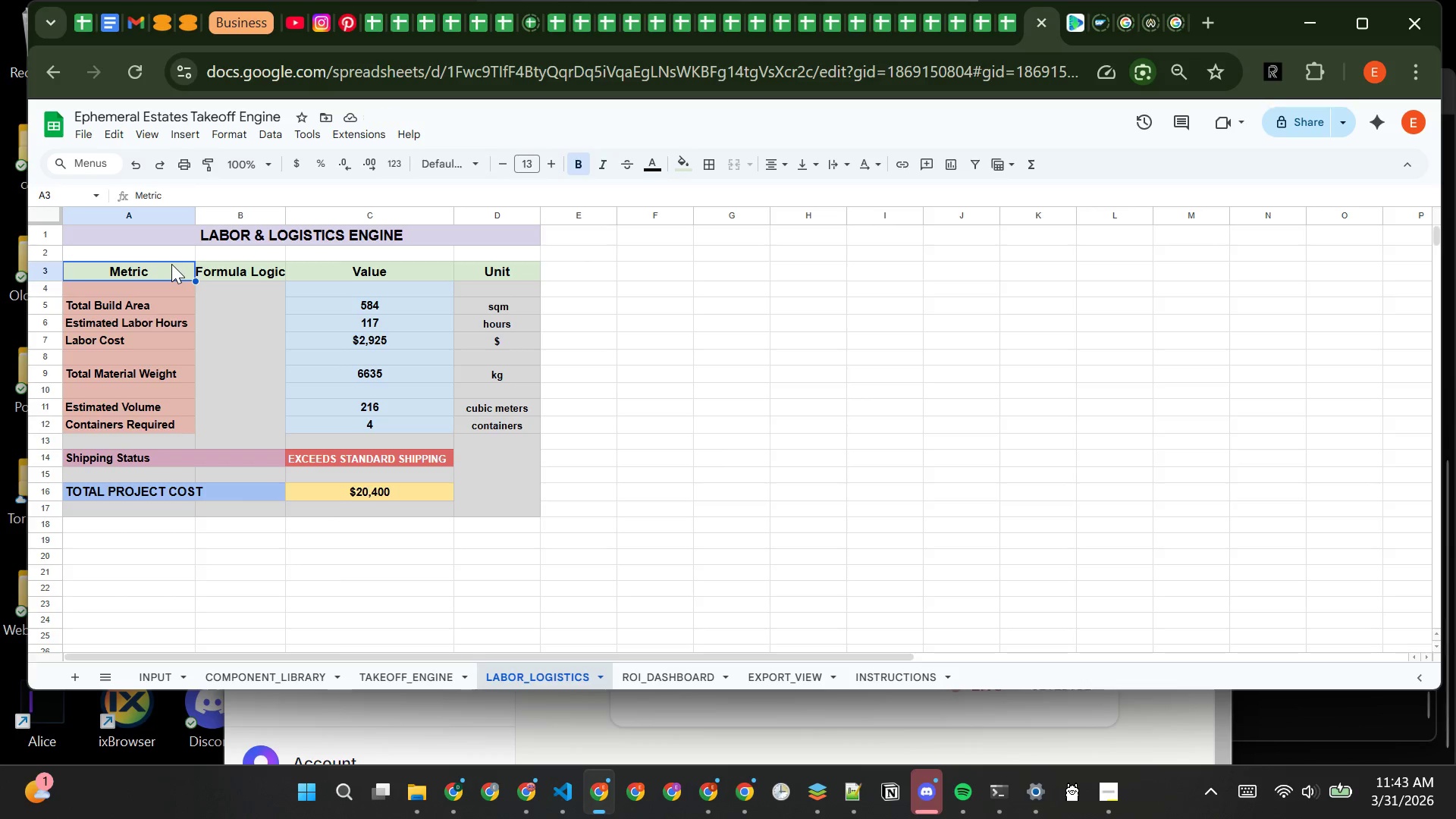 
left_click_drag(start_coordinate=[168, 264], to_coordinate=[478, 264])
 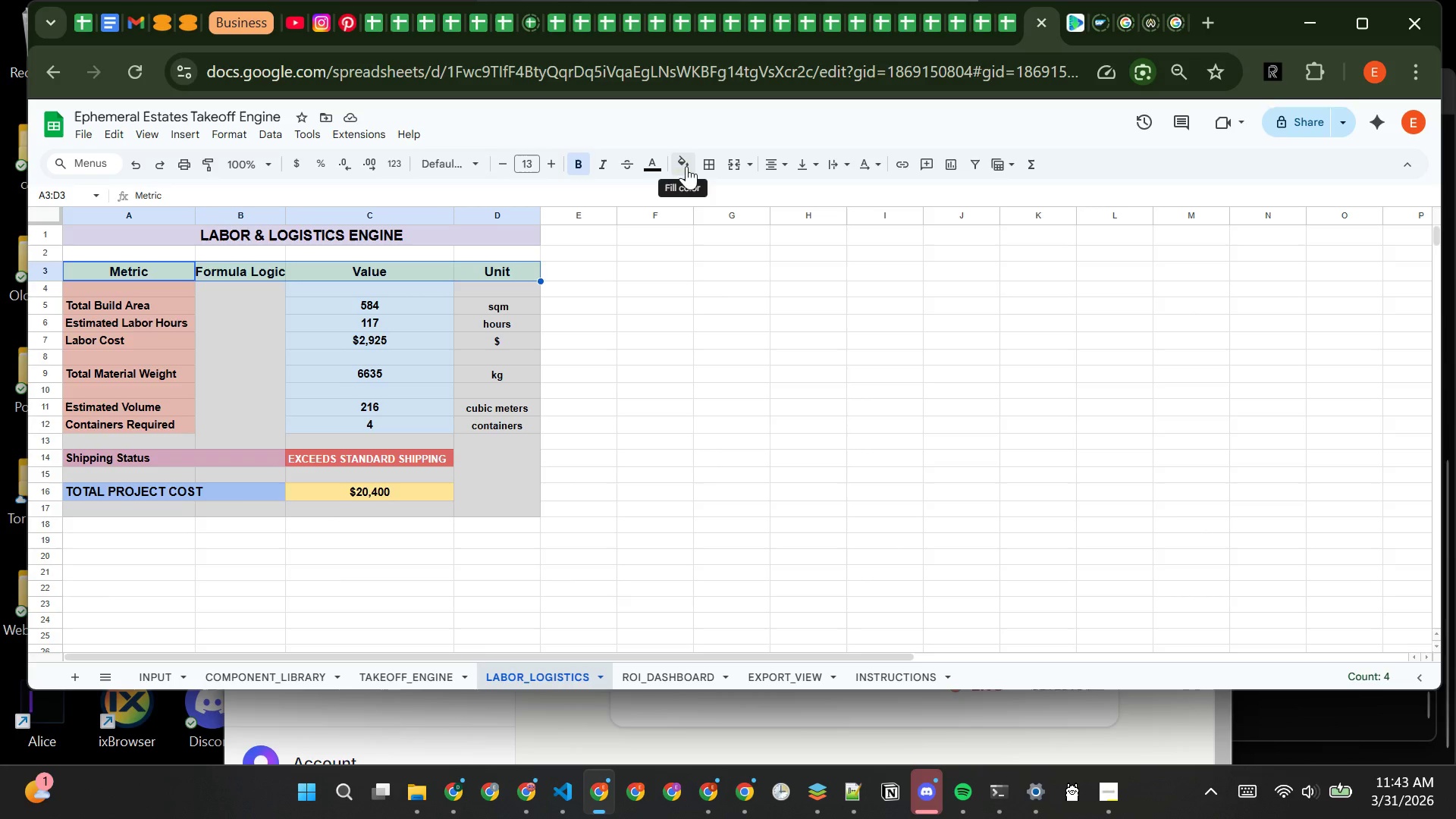 
left_click([686, 163])
 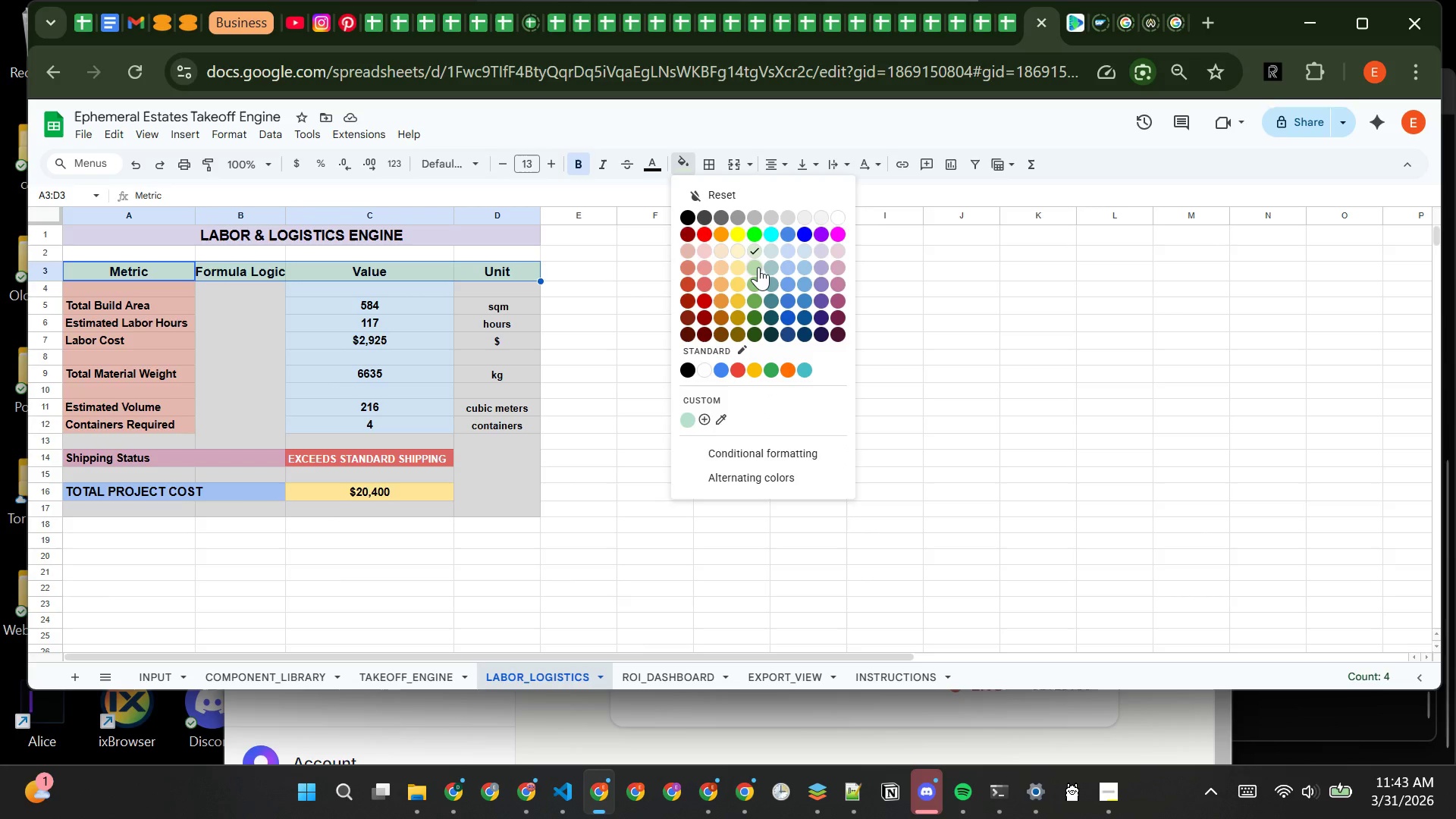 
left_click([755, 267])
 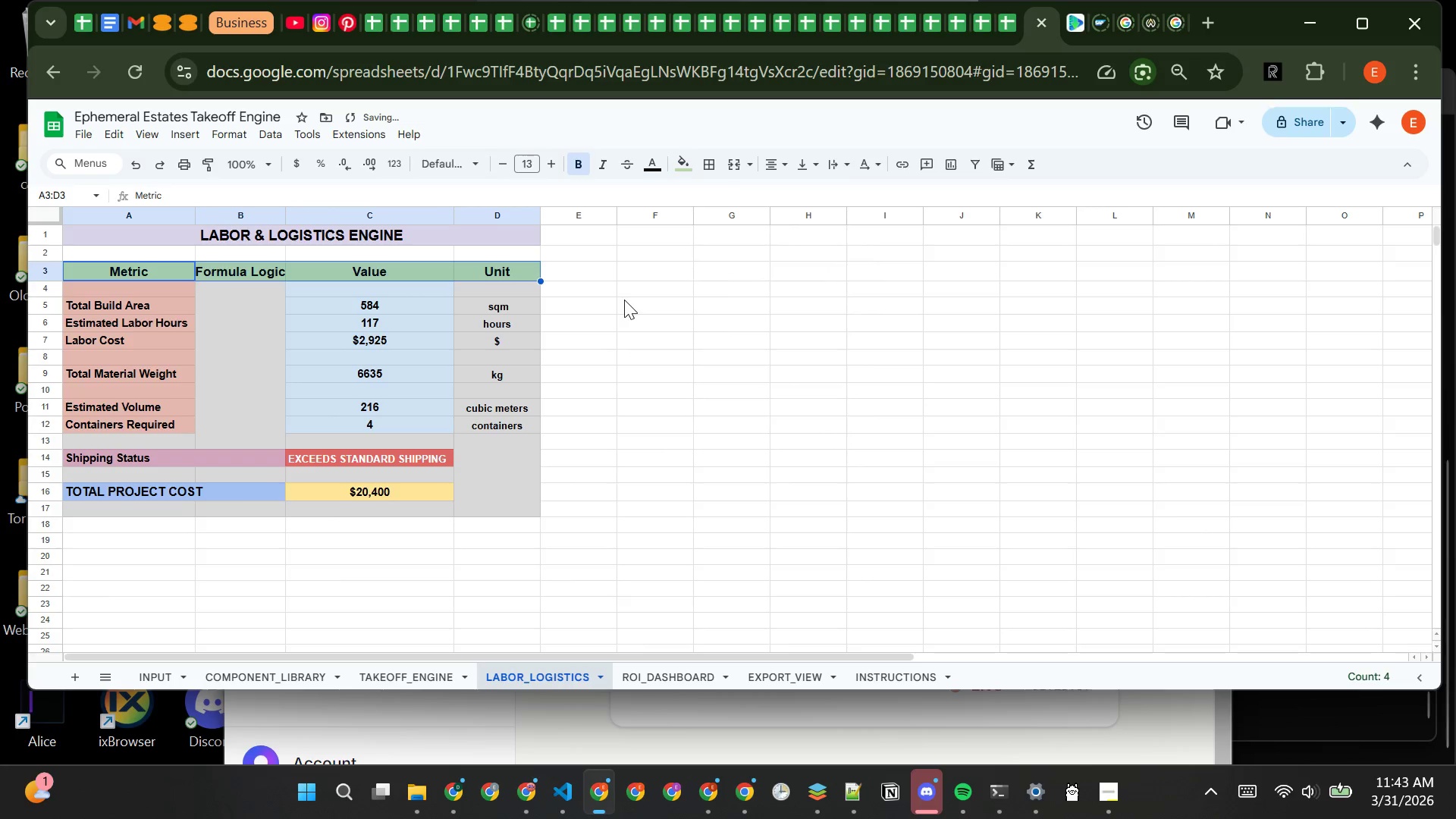 
left_click([624, 300])
 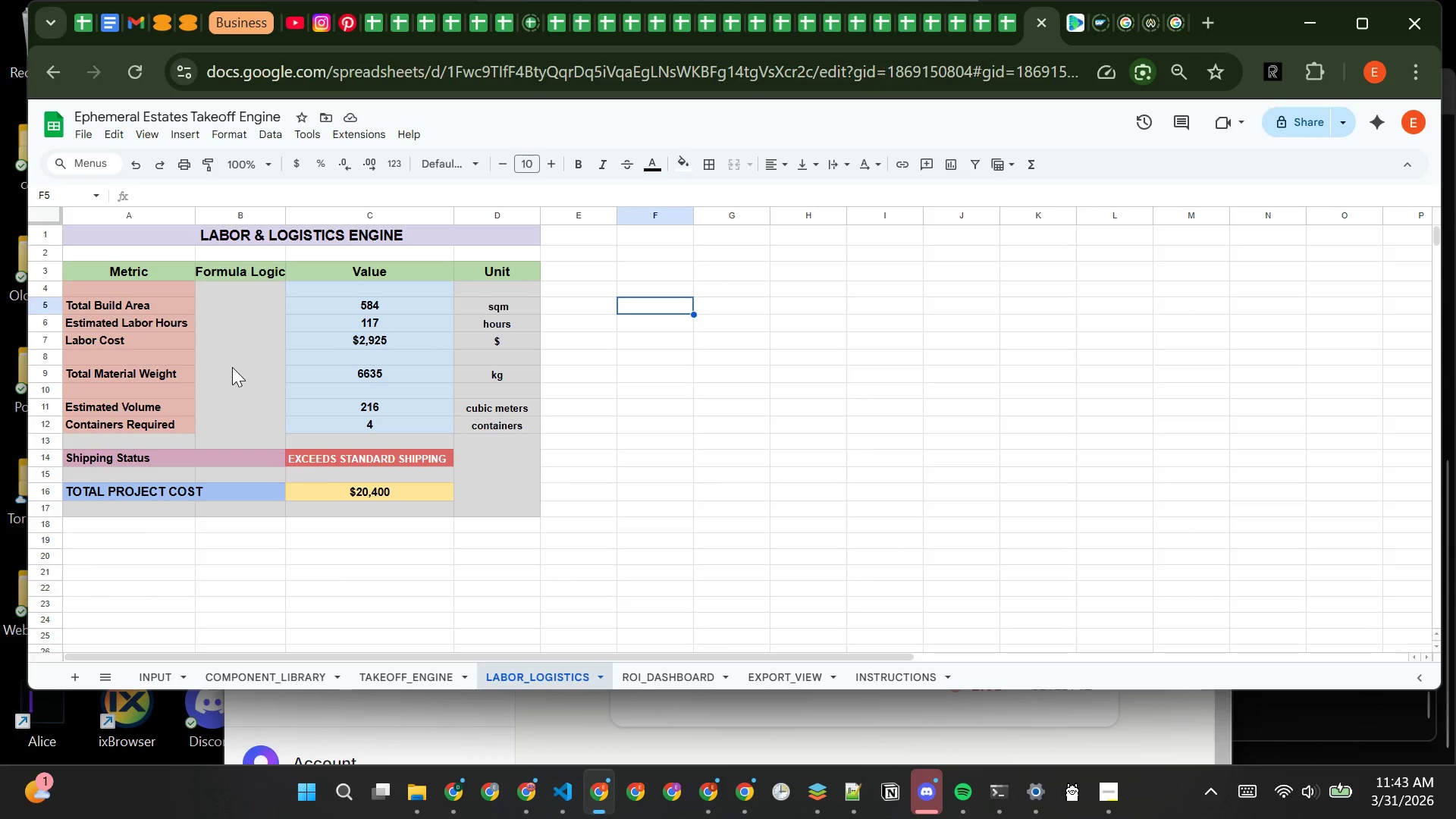 
wait(7.11)
 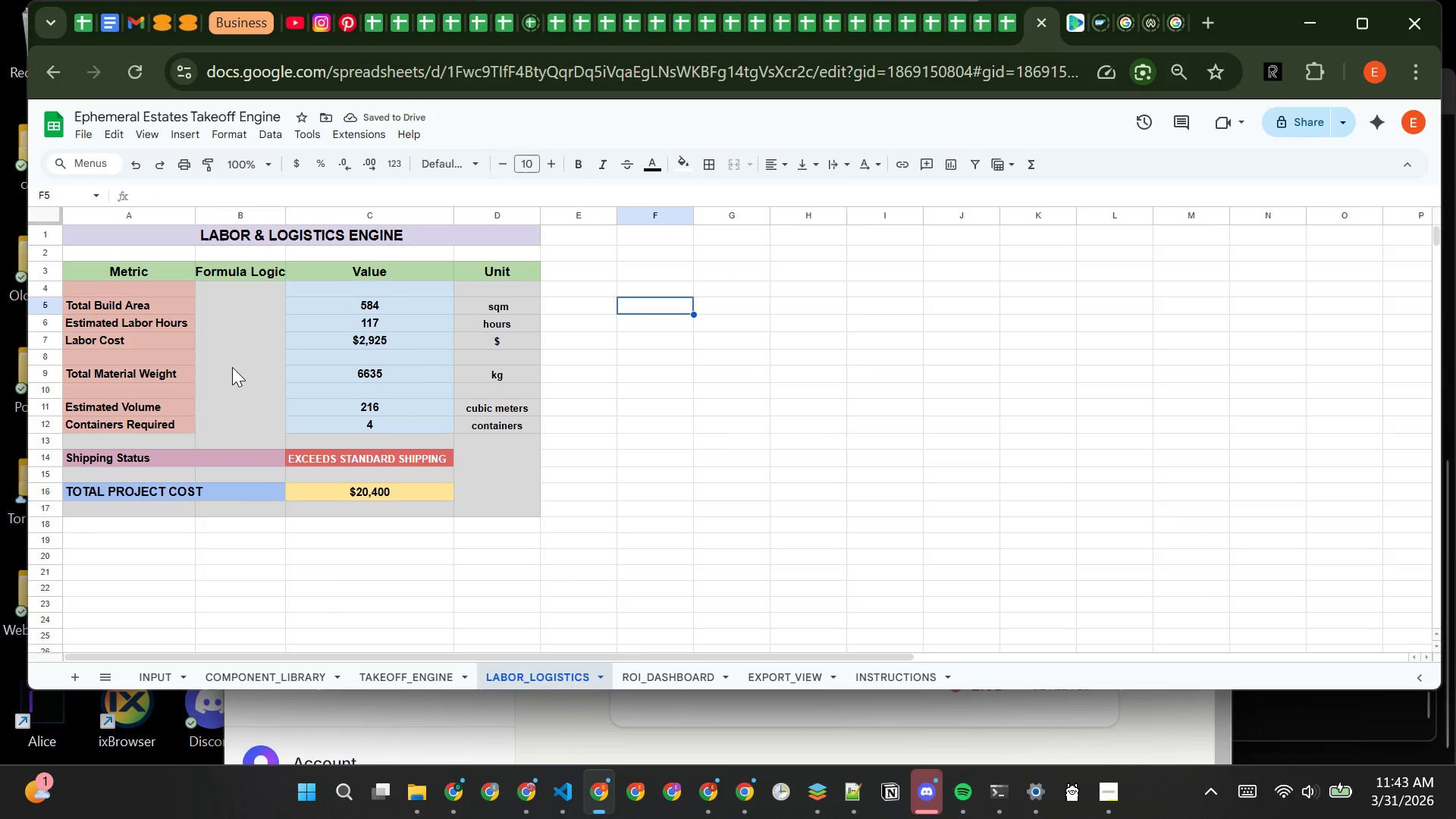 
left_click([337, 496])
 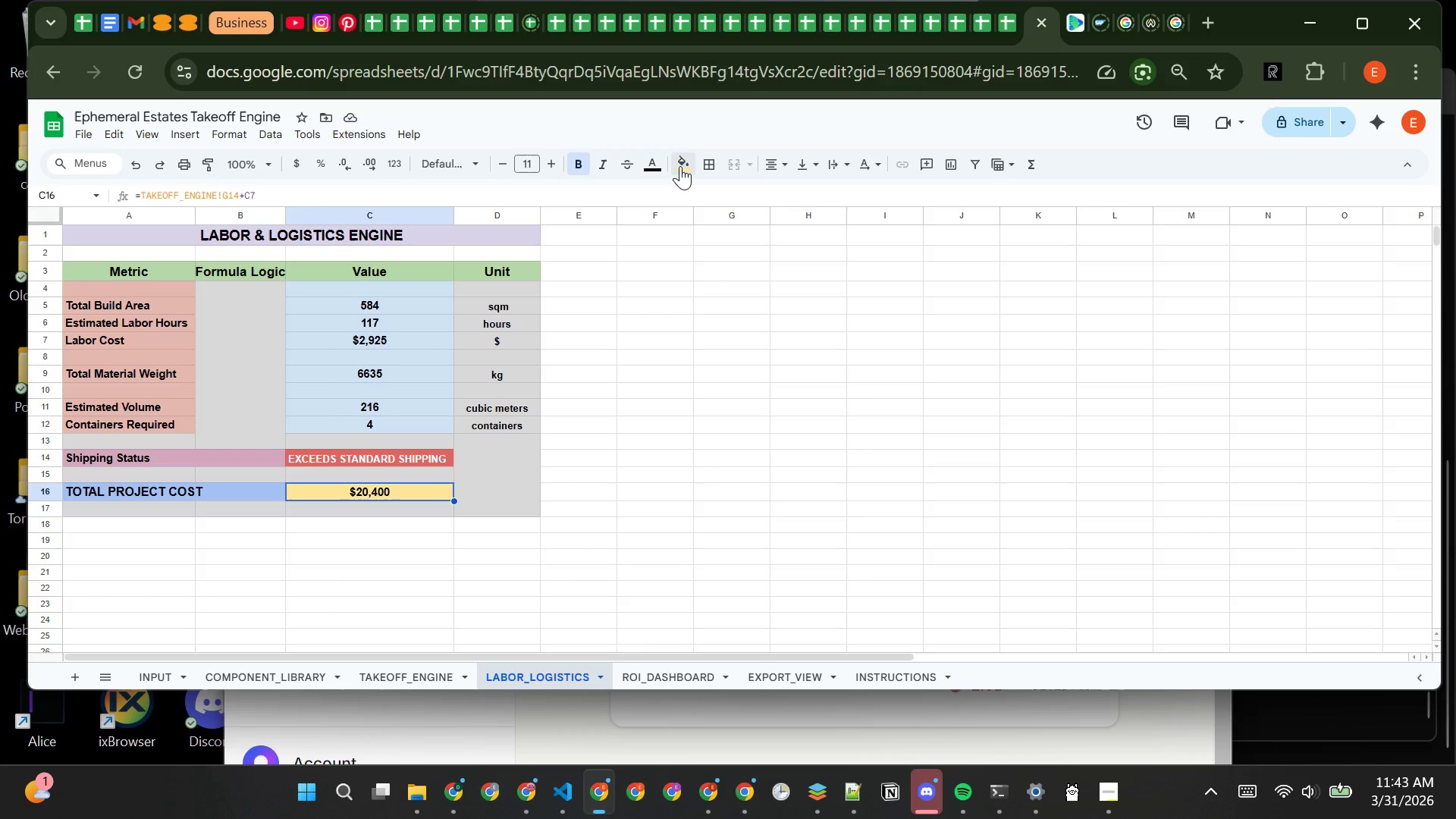 
left_click([682, 162])
 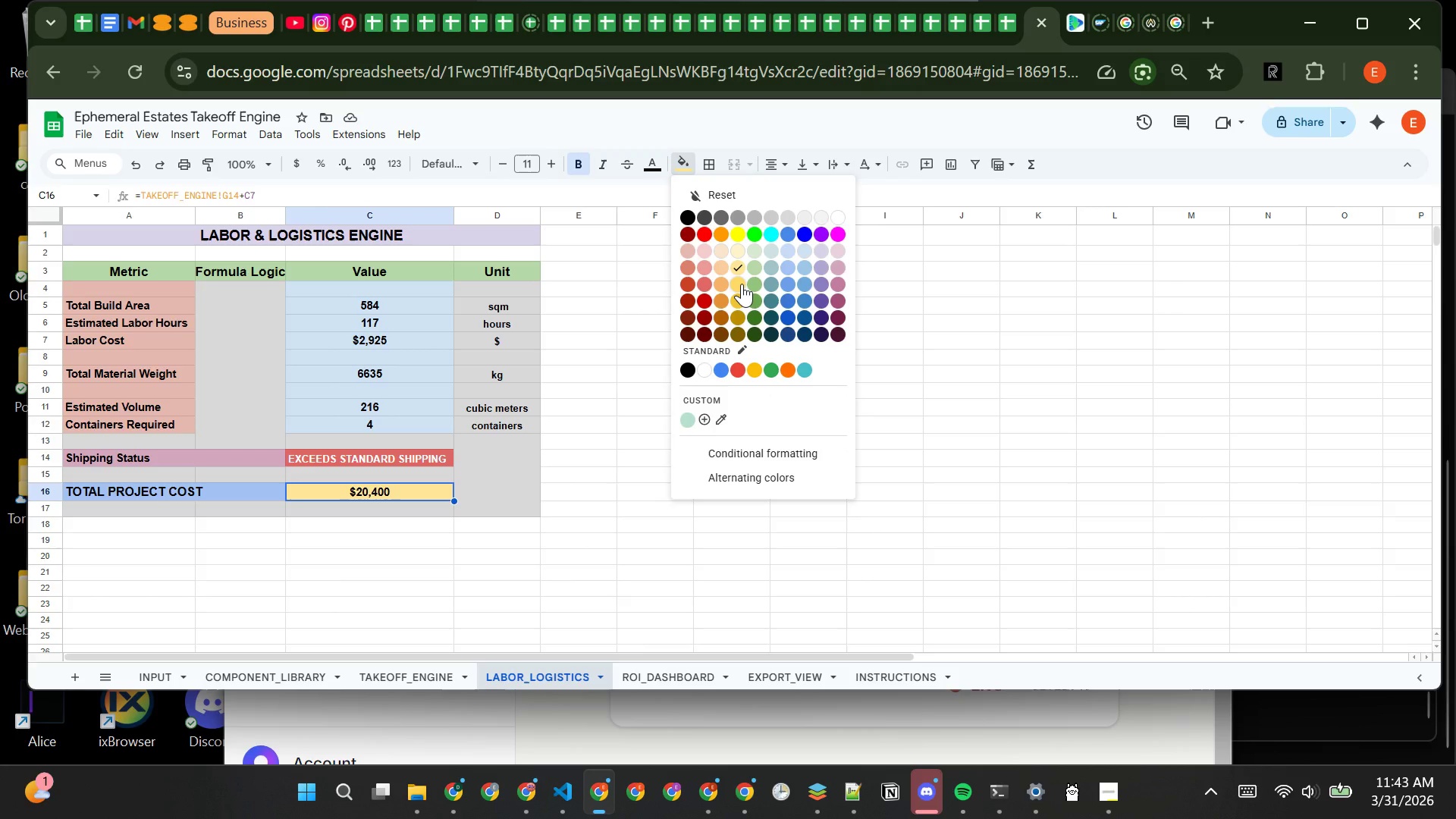 
left_click([741, 284])
 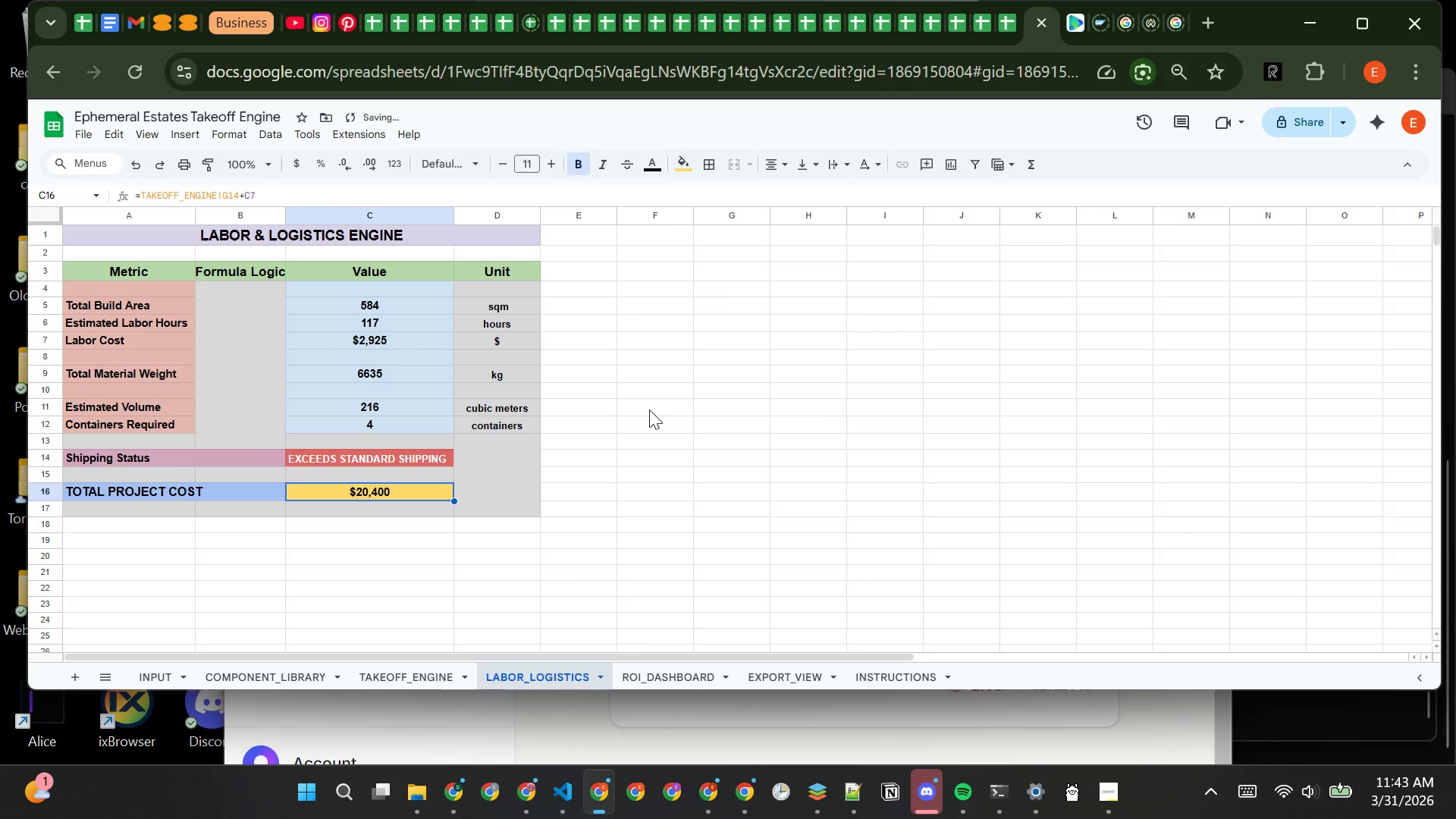 
left_click([649, 410])
 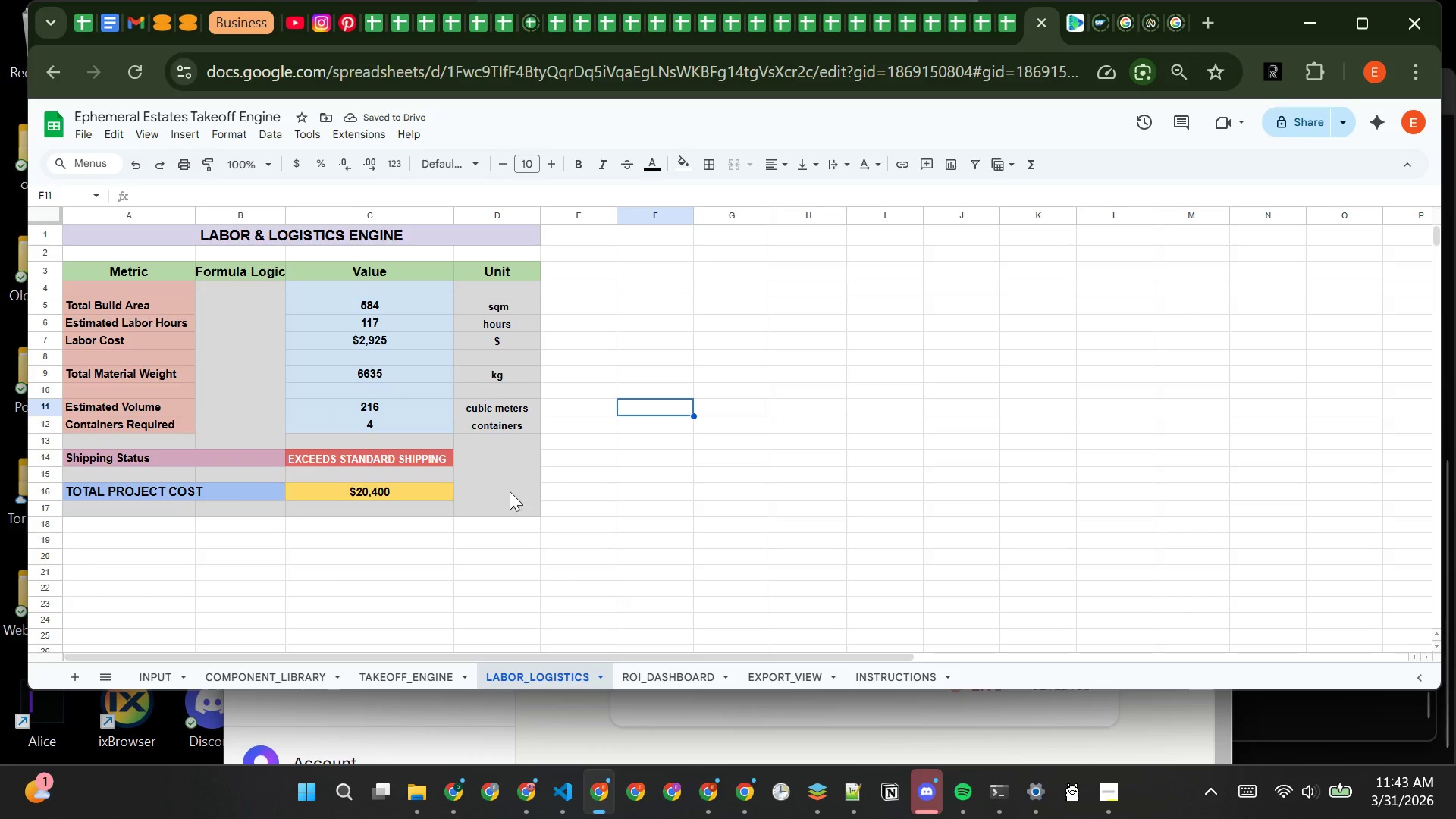 
wait(5.36)
 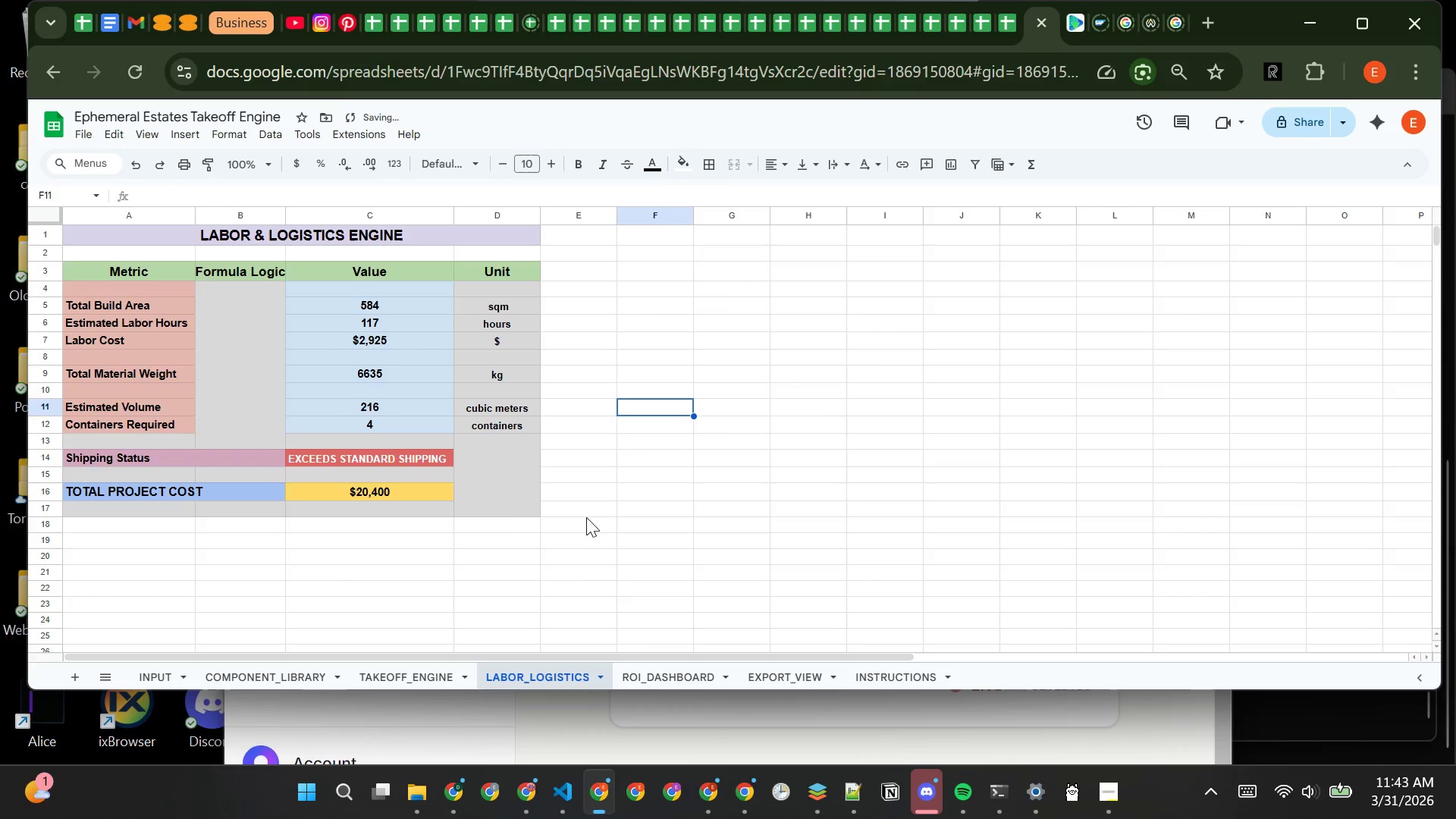 
left_click([637, 669])
 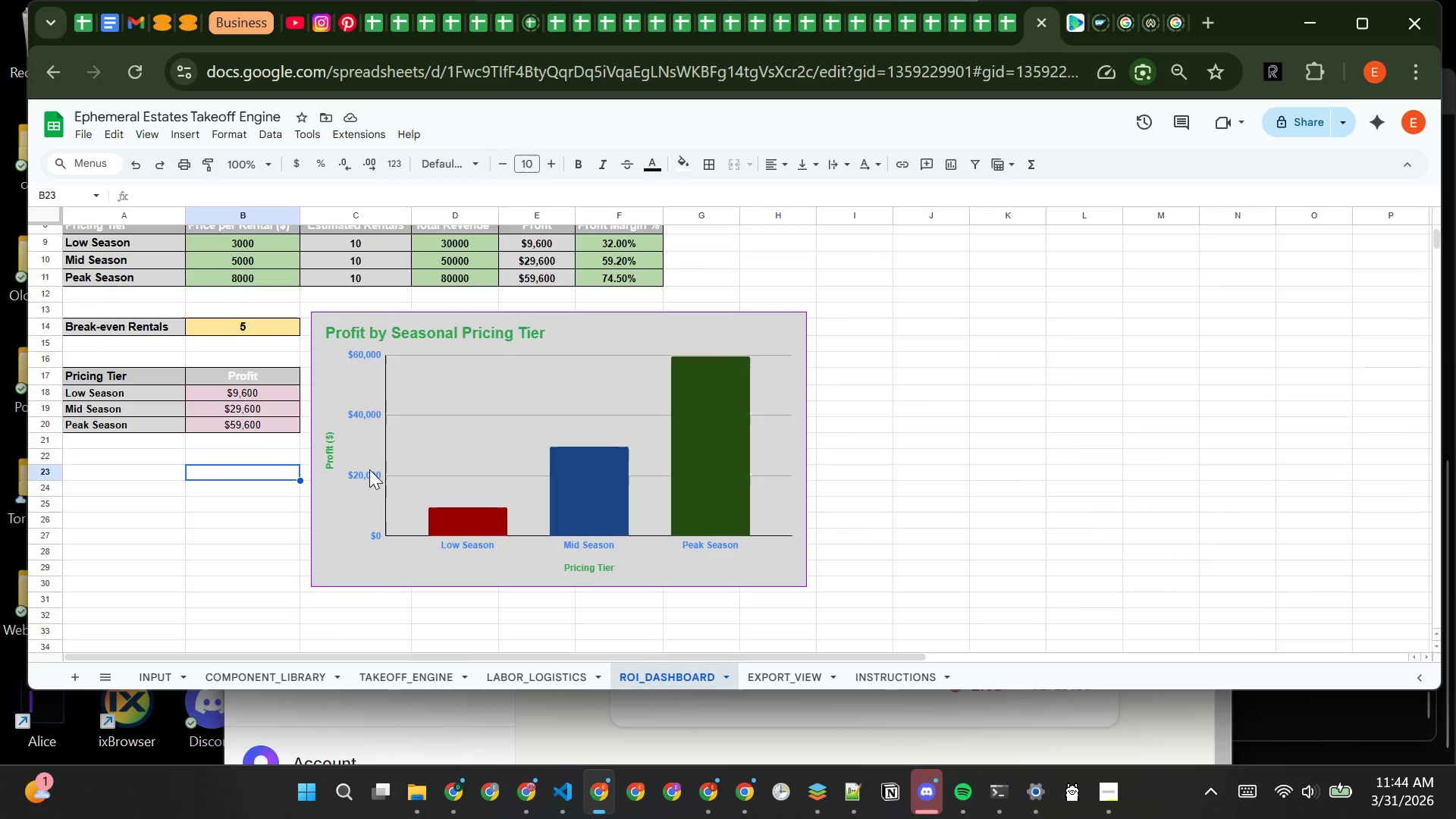 
wait(8.56)
 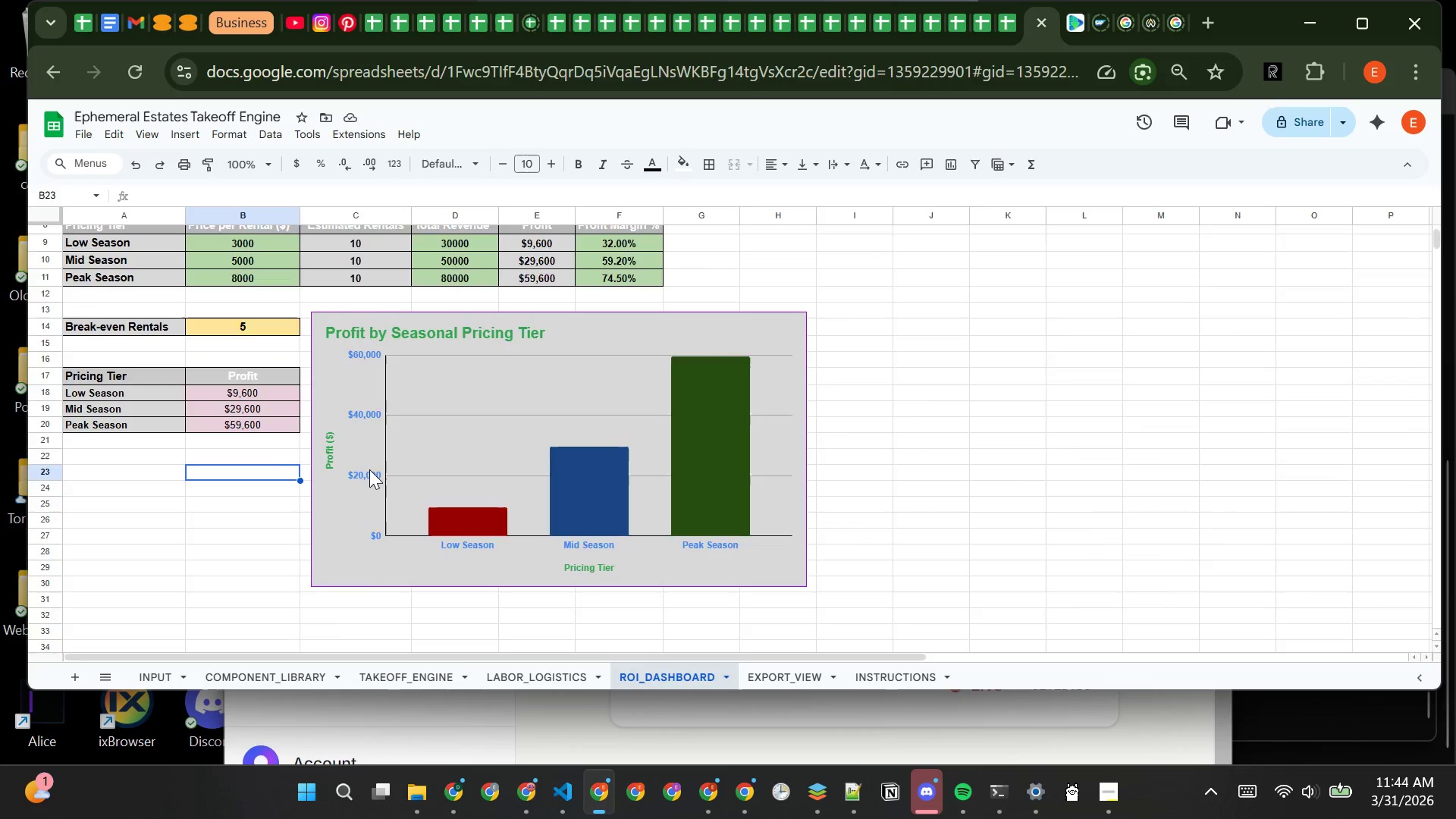 
left_click([252, 452])
 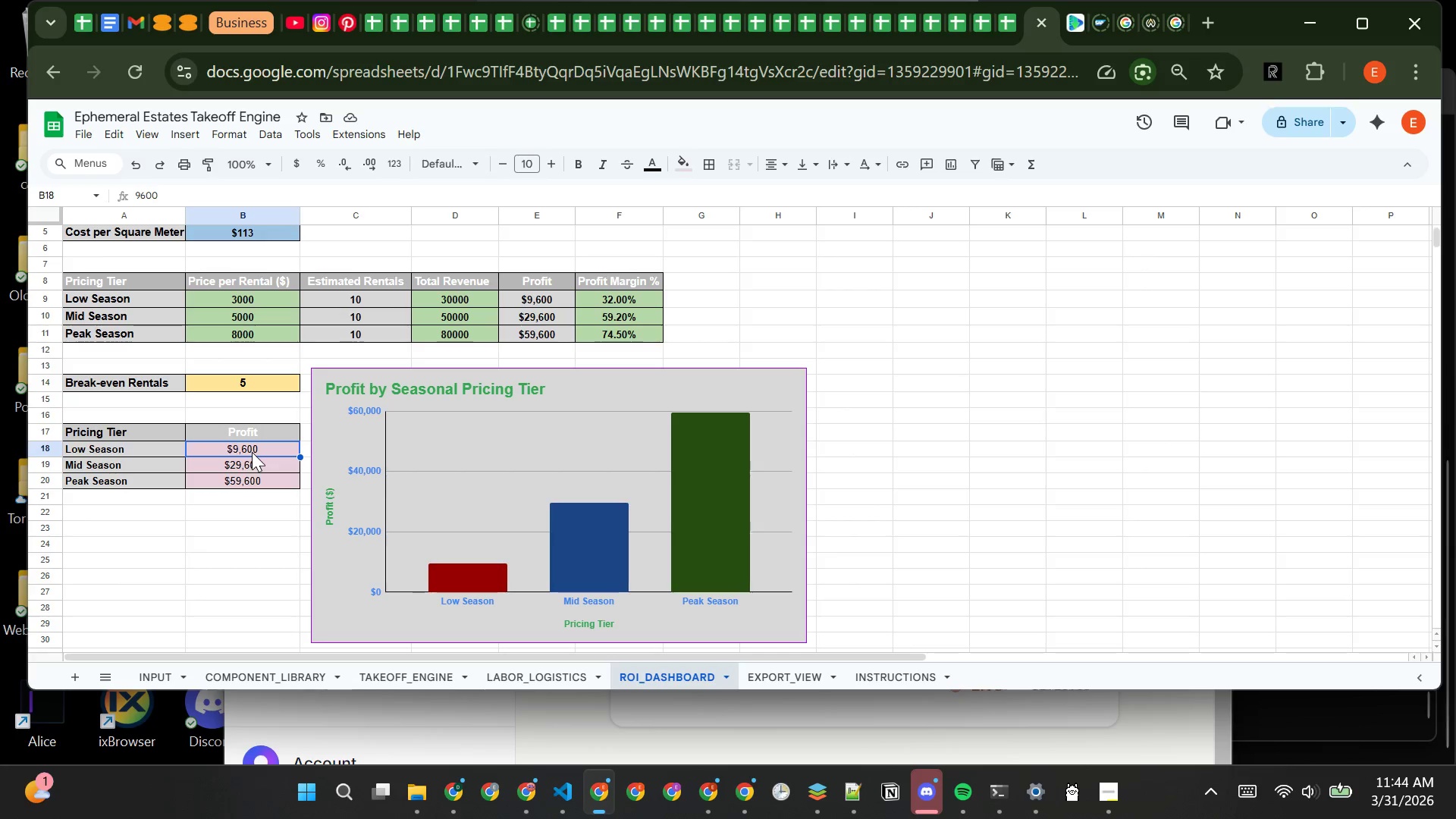 
left_click_drag(start_coordinate=[252, 452], to_coordinate=[254, 489])
 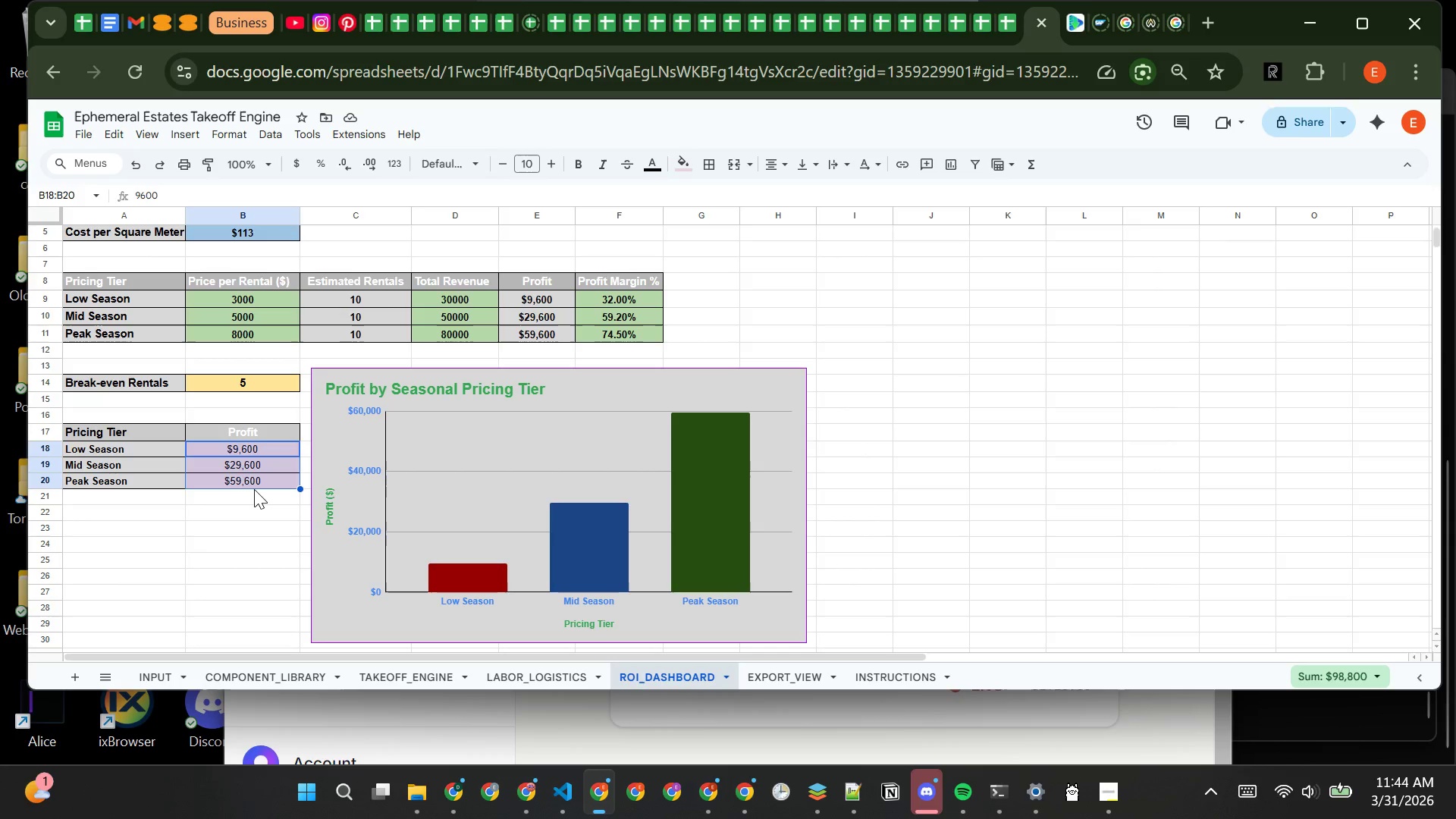 
key(Control+ControlLeft)
 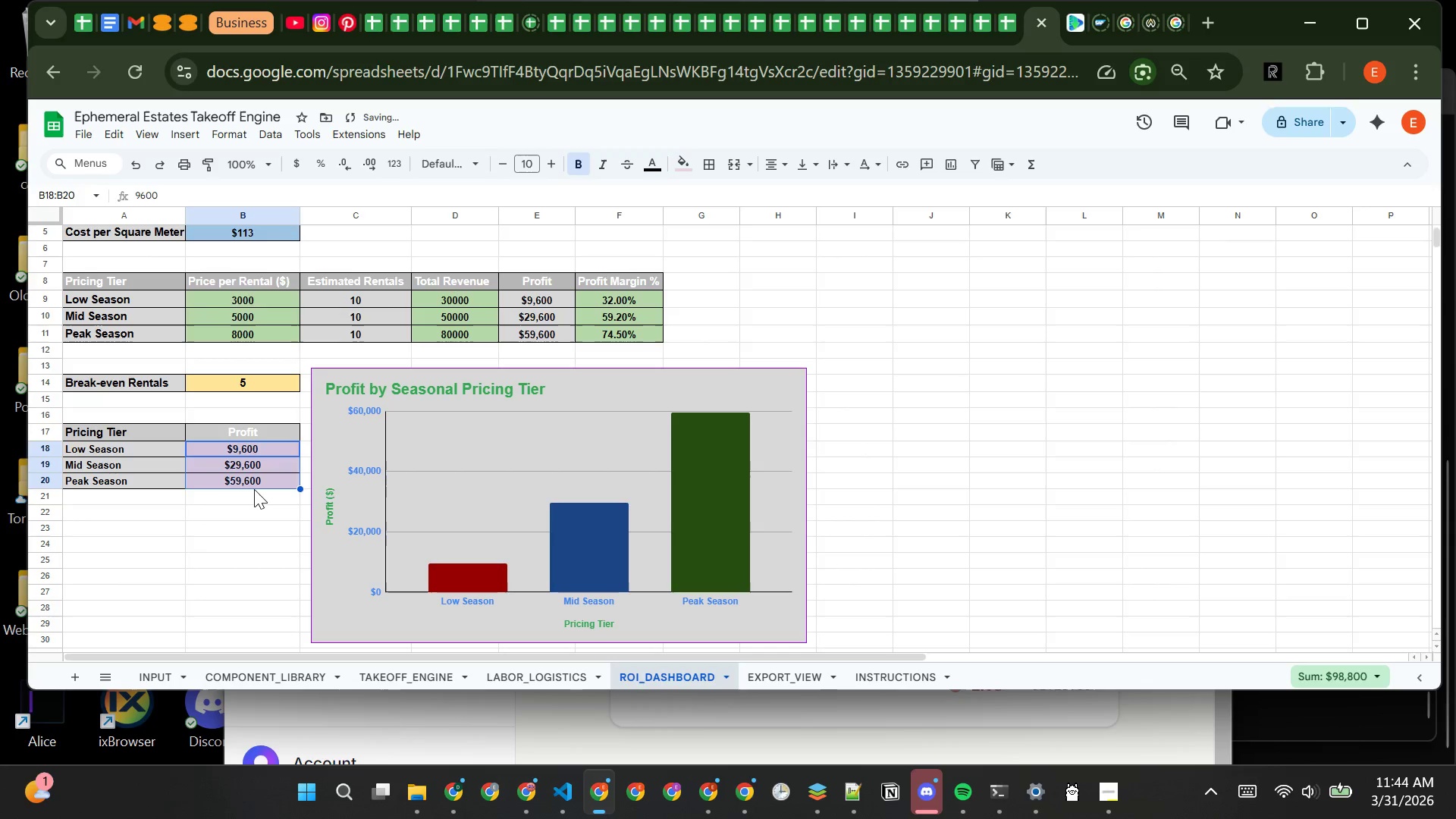 
key(Control+B)
 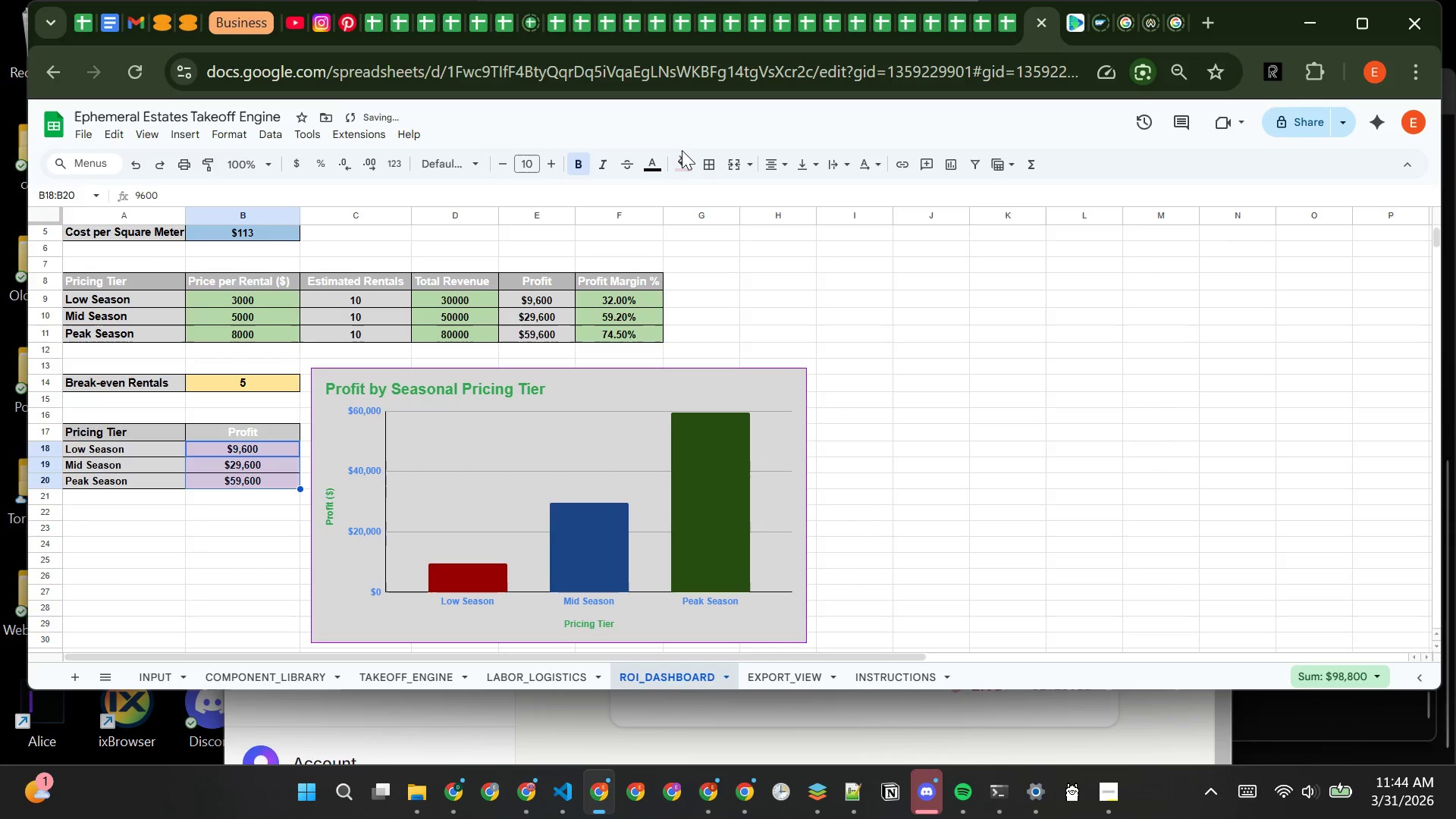 
left_click([682, 155])
 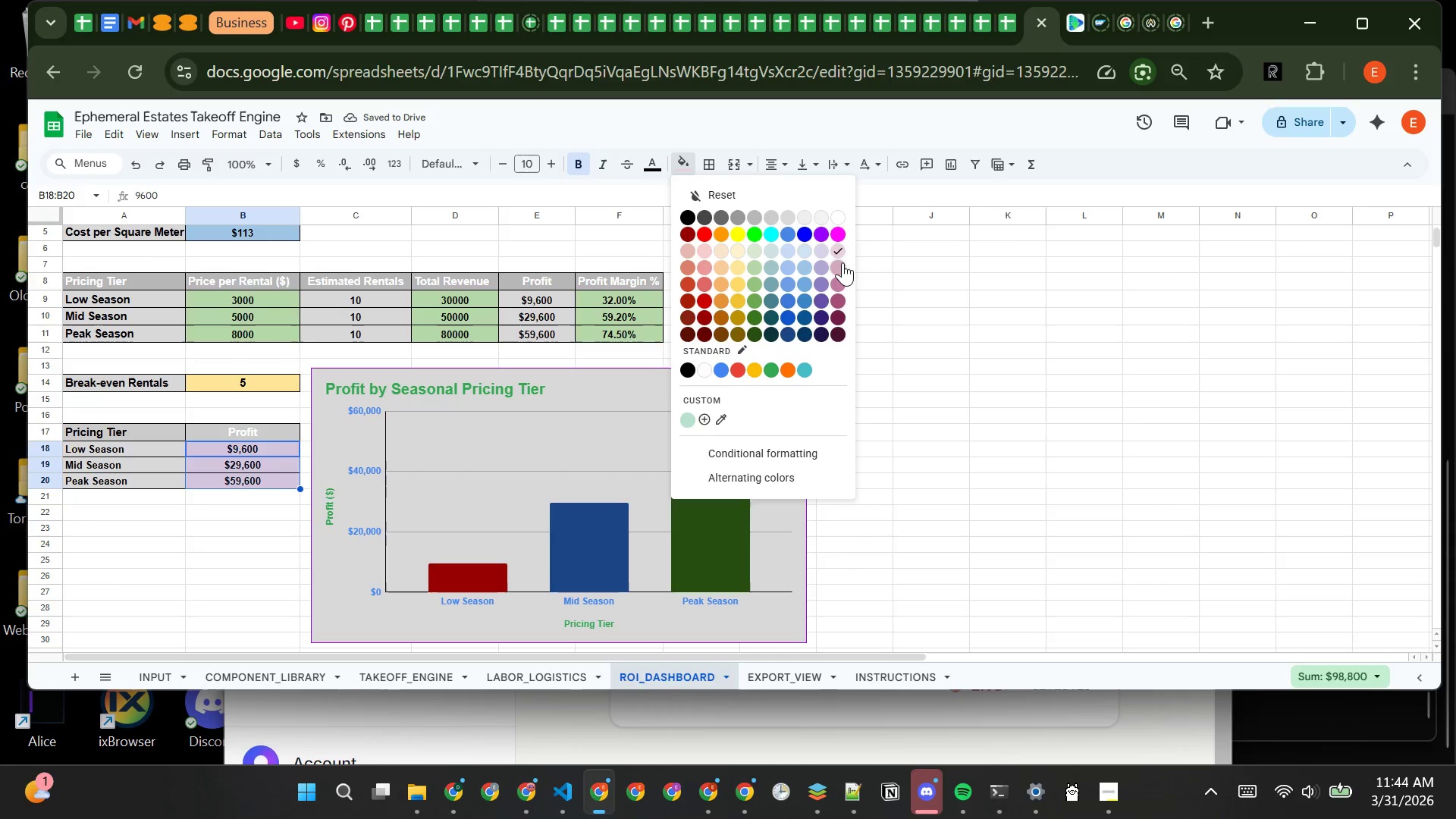 
left_click([843, 262])
 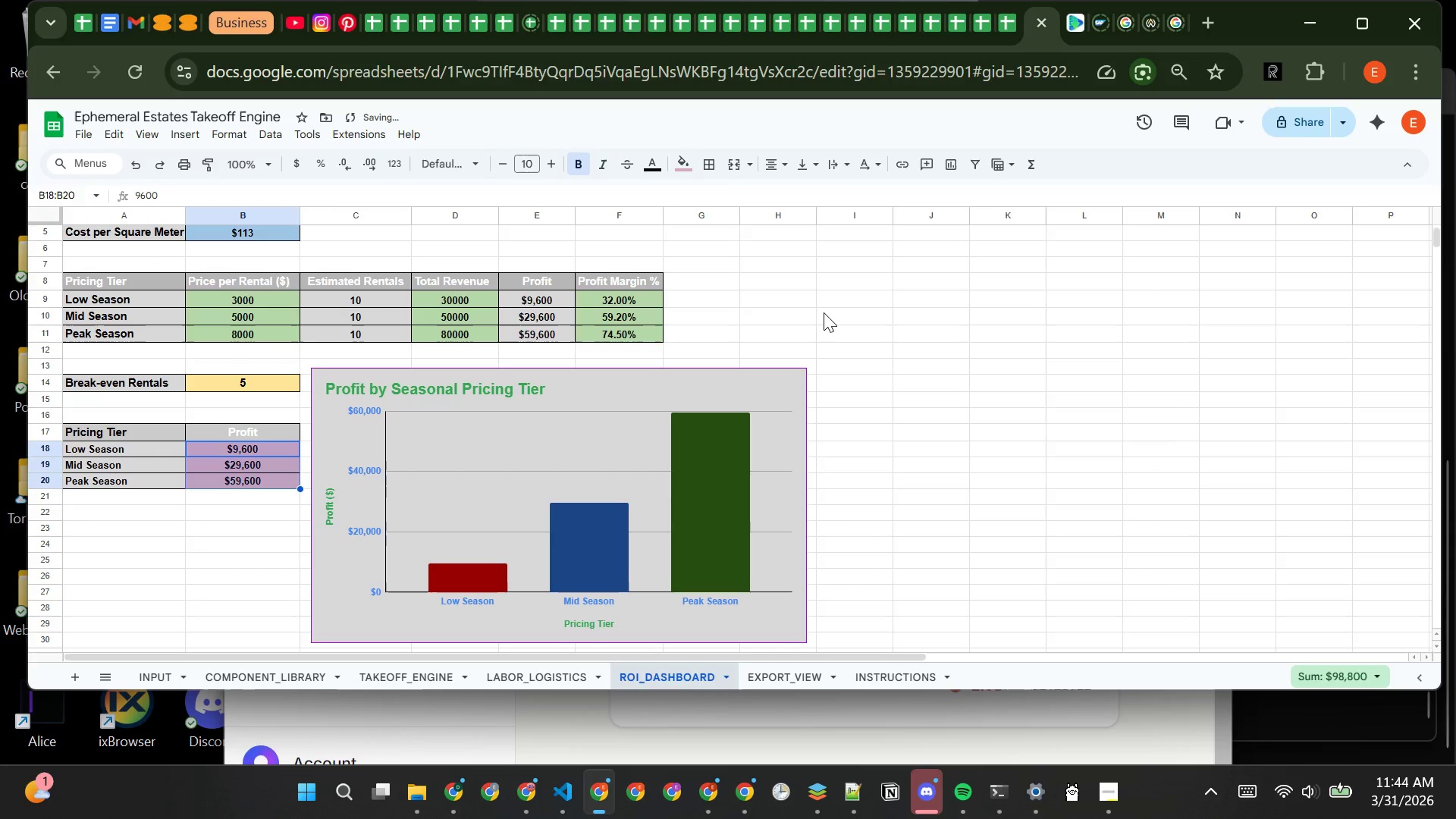 
left_click([824, 312])
 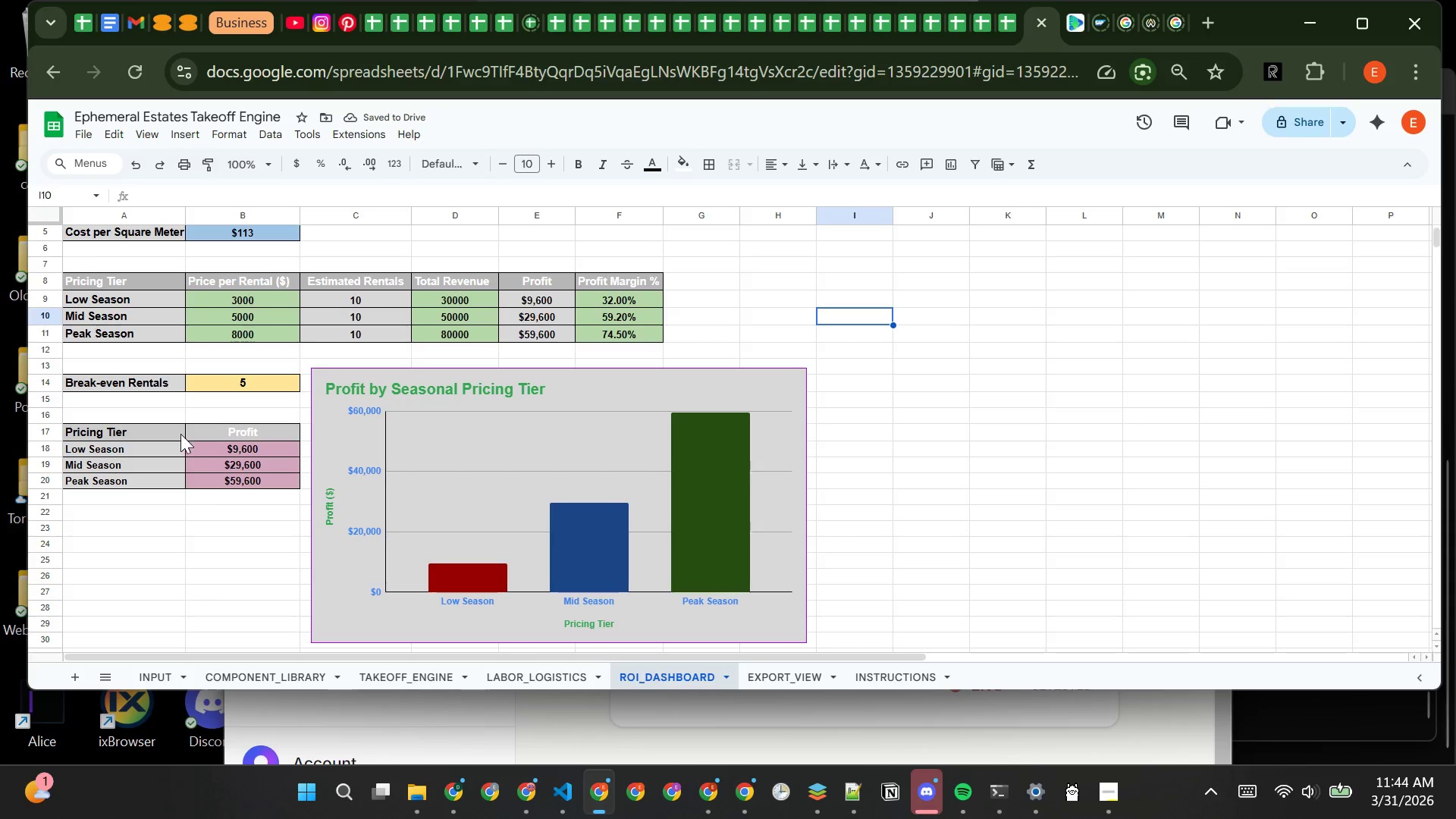 
left_click([173, 432])
 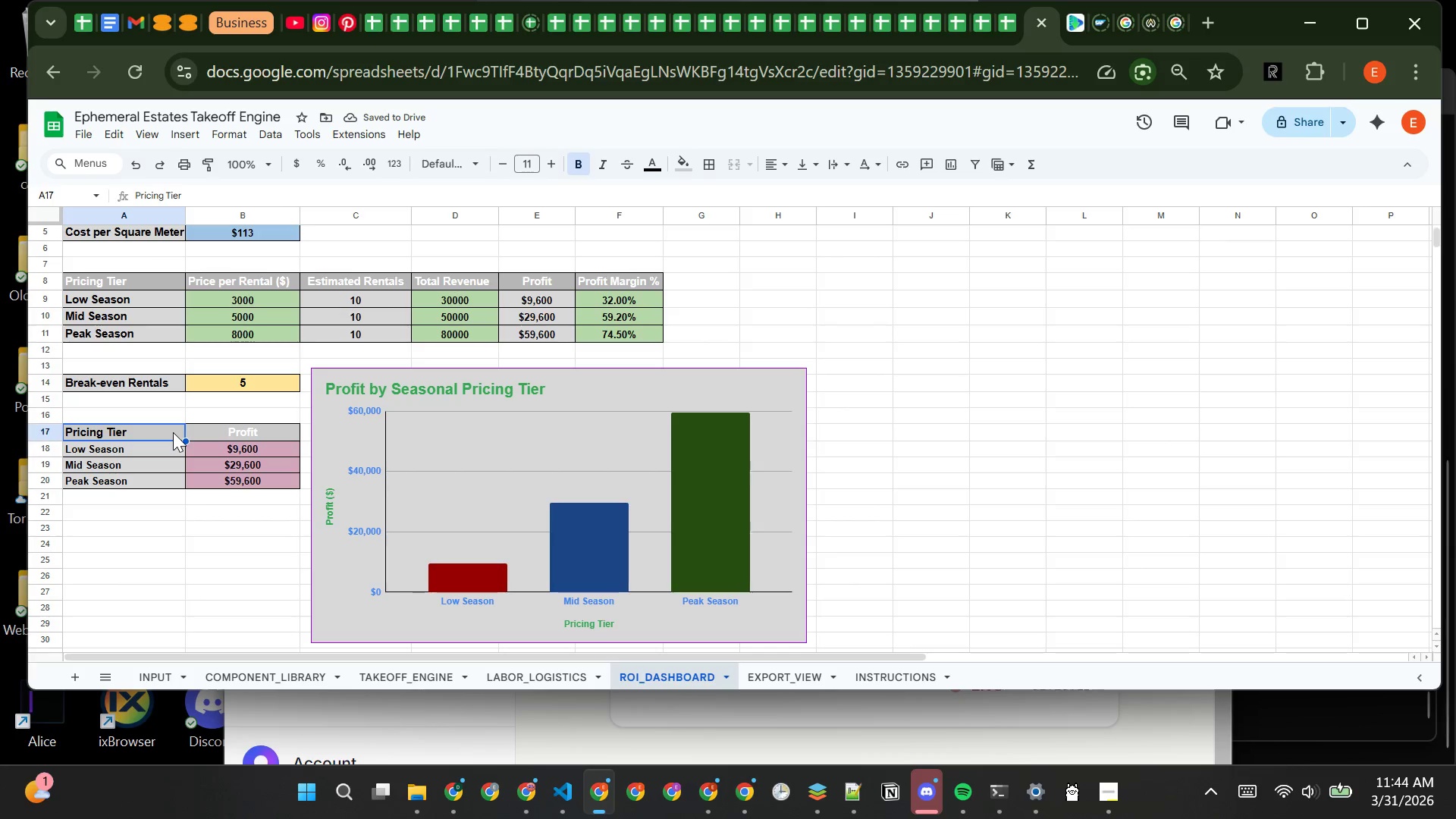 
left_click_drag(start_coordinate=[173, 432], to_coordinate=[194, 432])
 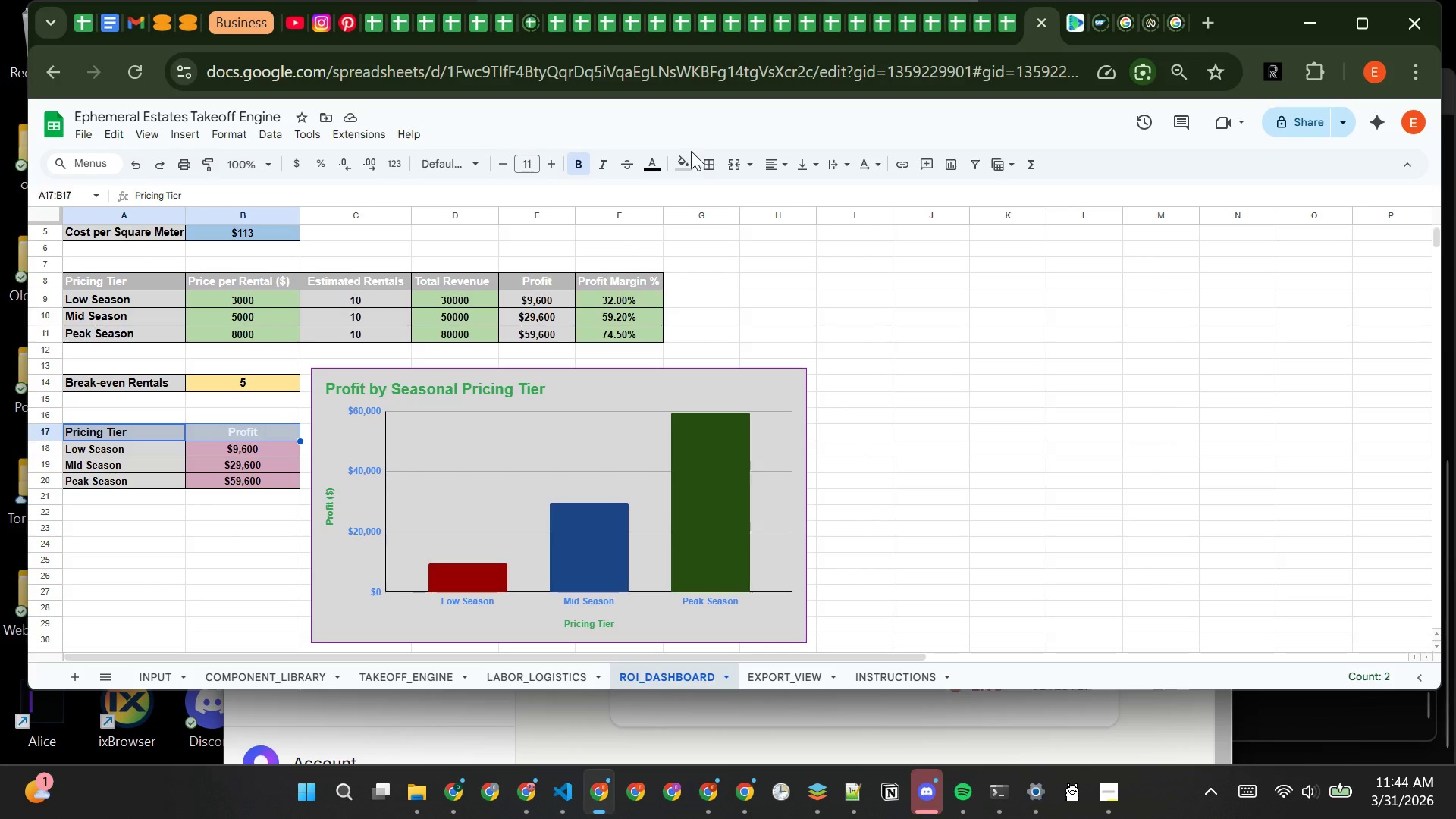 
left_click([687, 153])
 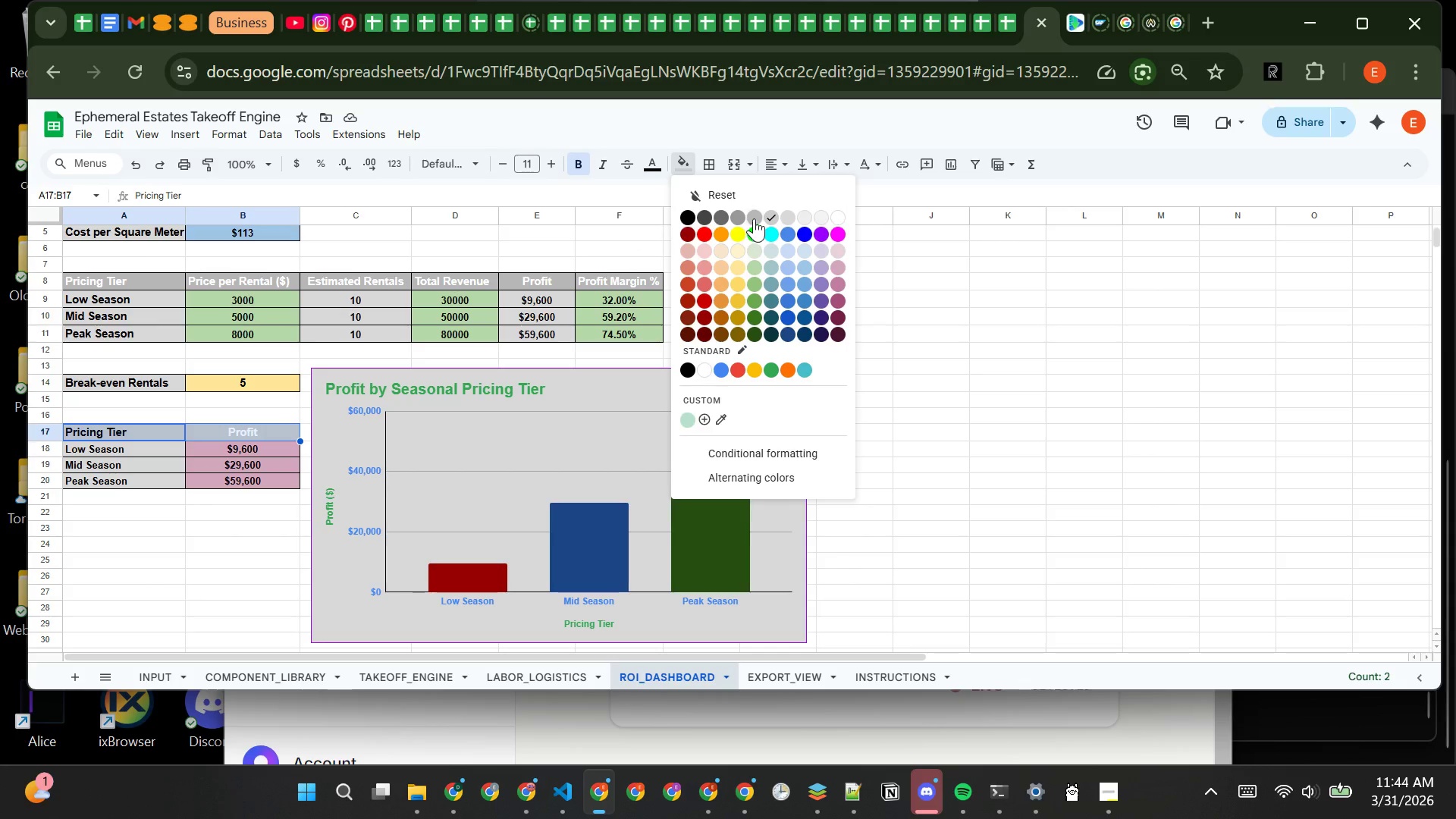 
left_click([757, 214])
 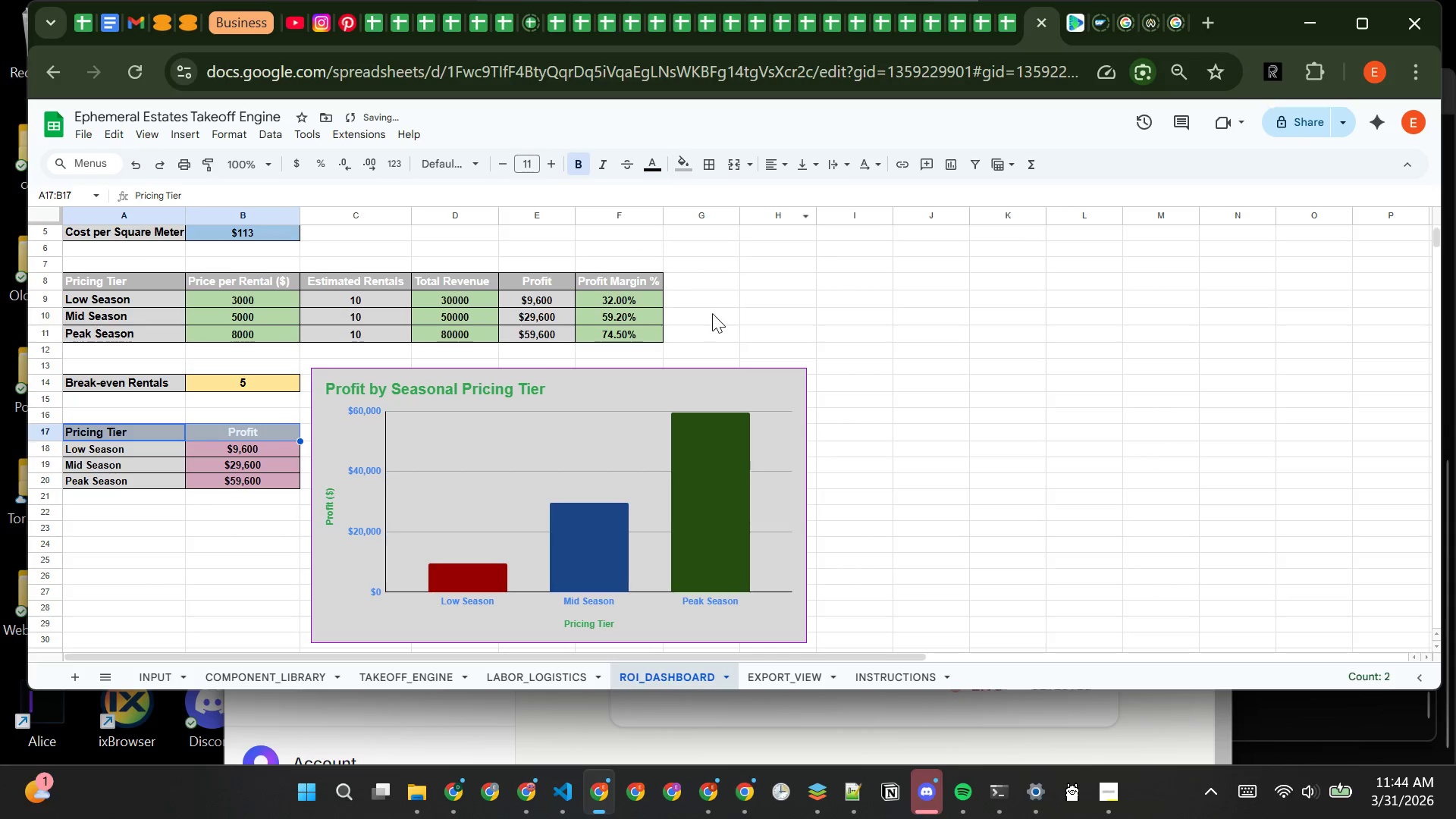 
left_click([712, 313])
 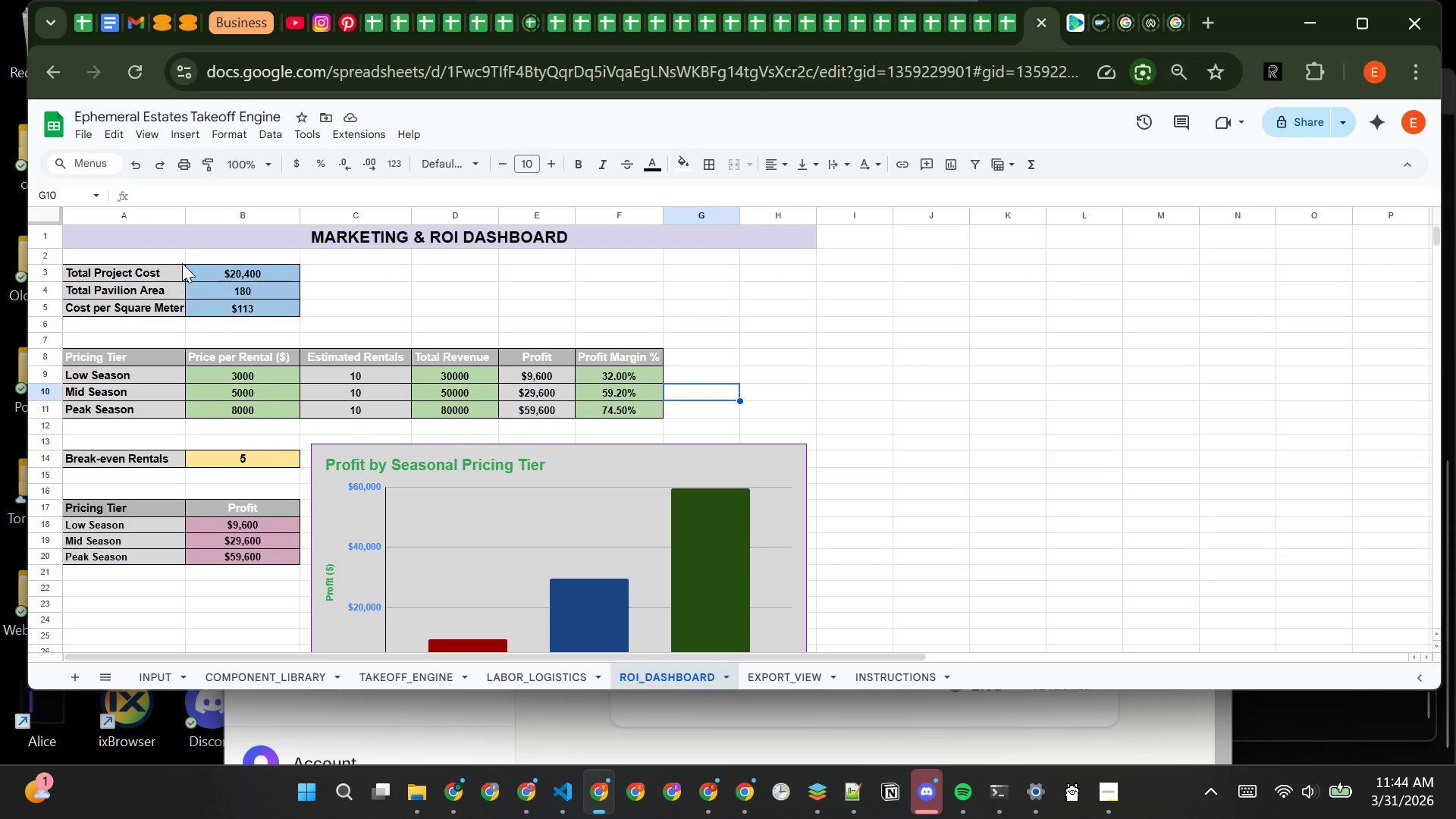 
wait(9.44)
 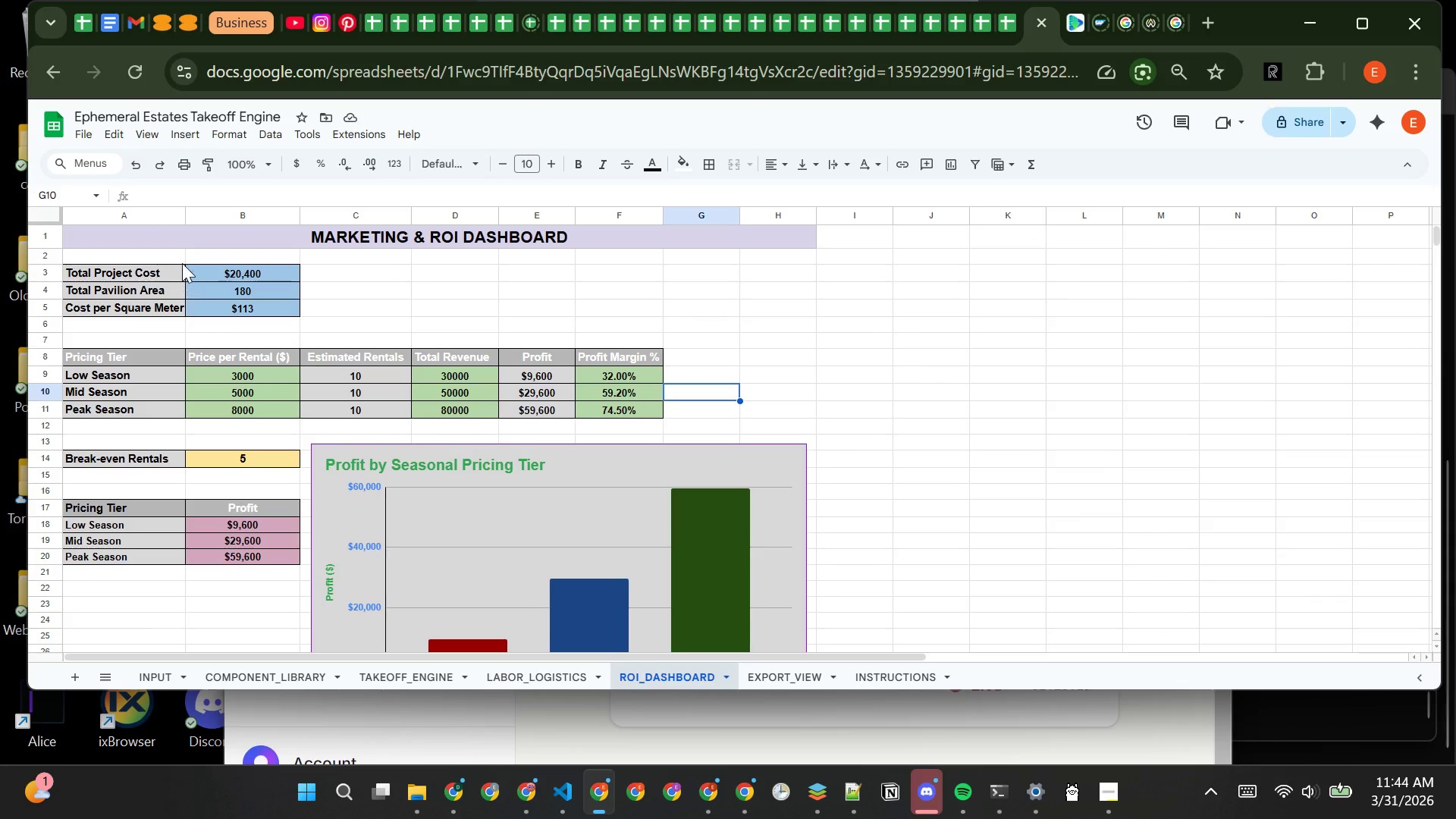 
left_click([806, 679])
 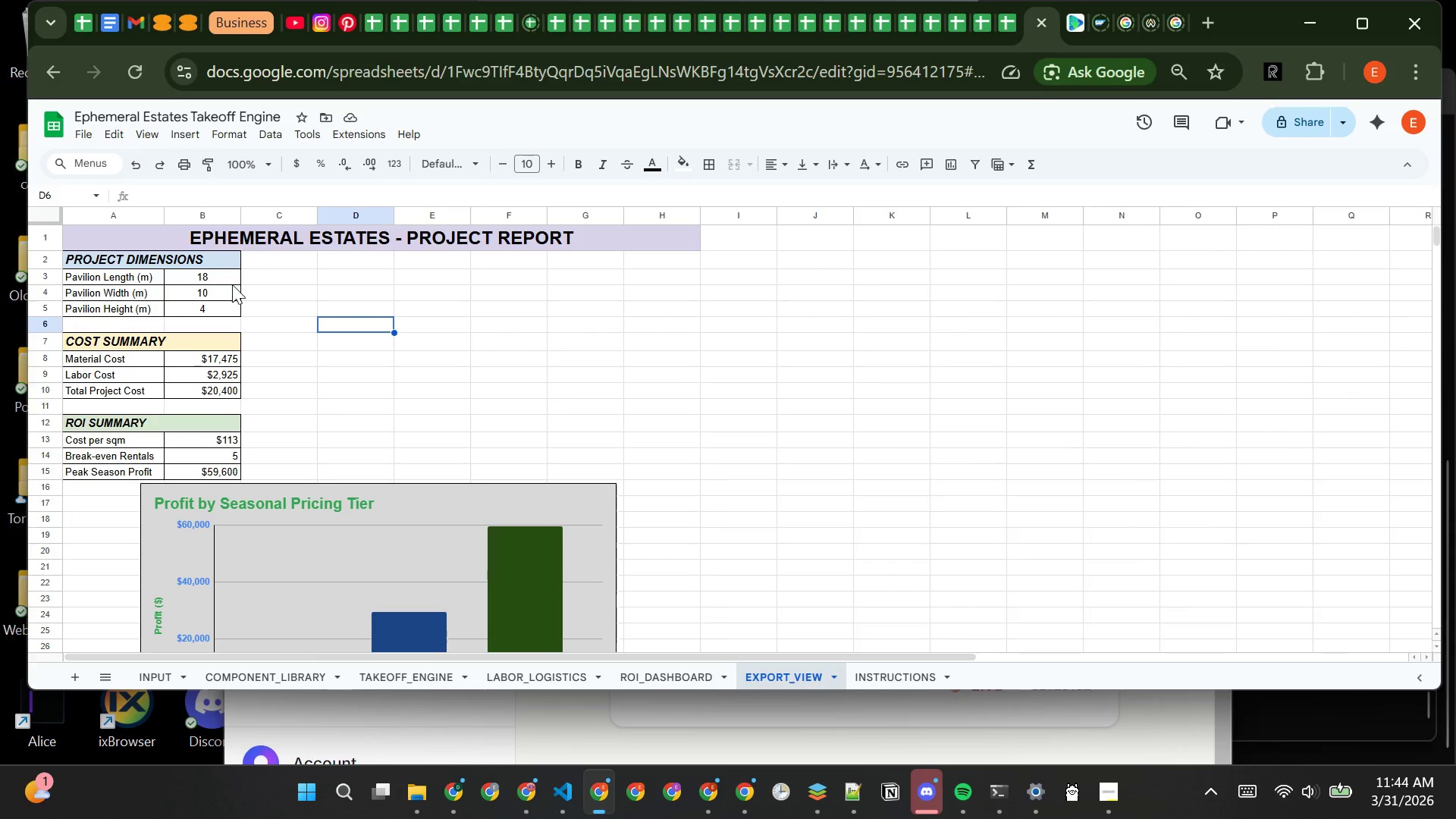 
left_click([217, 260])
 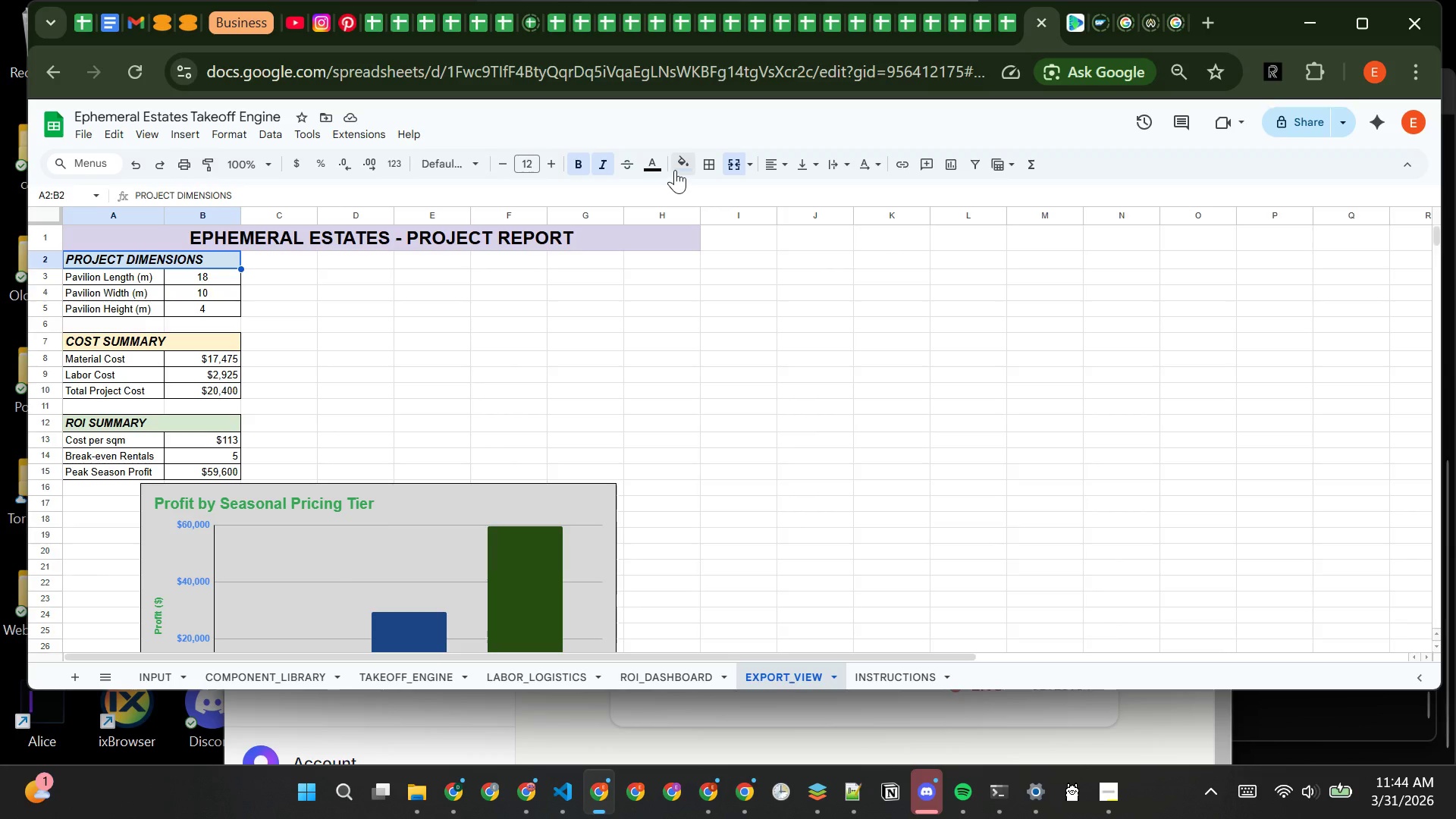 
left_click([676, 168])
 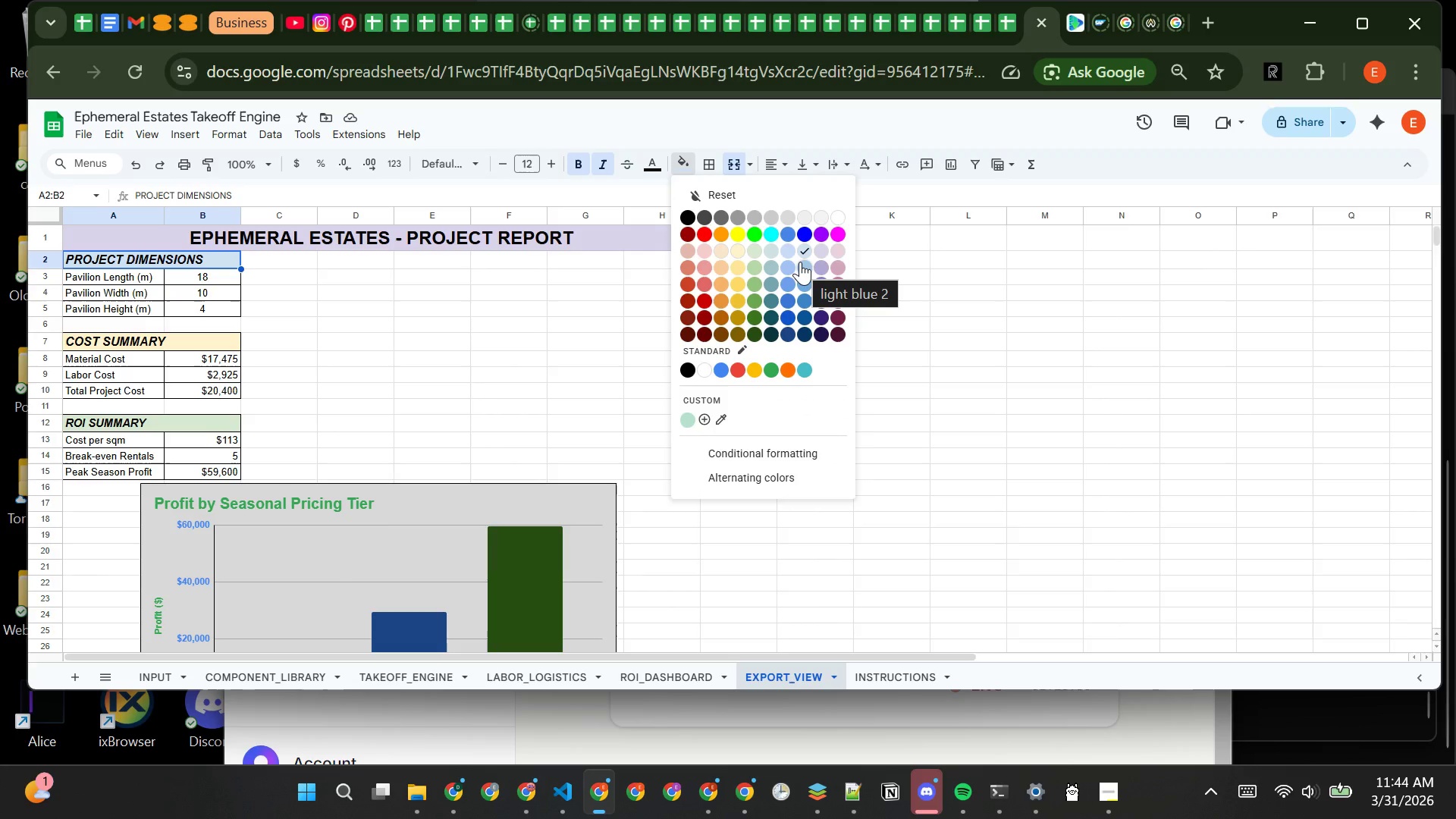 
left_click([800, 262])
 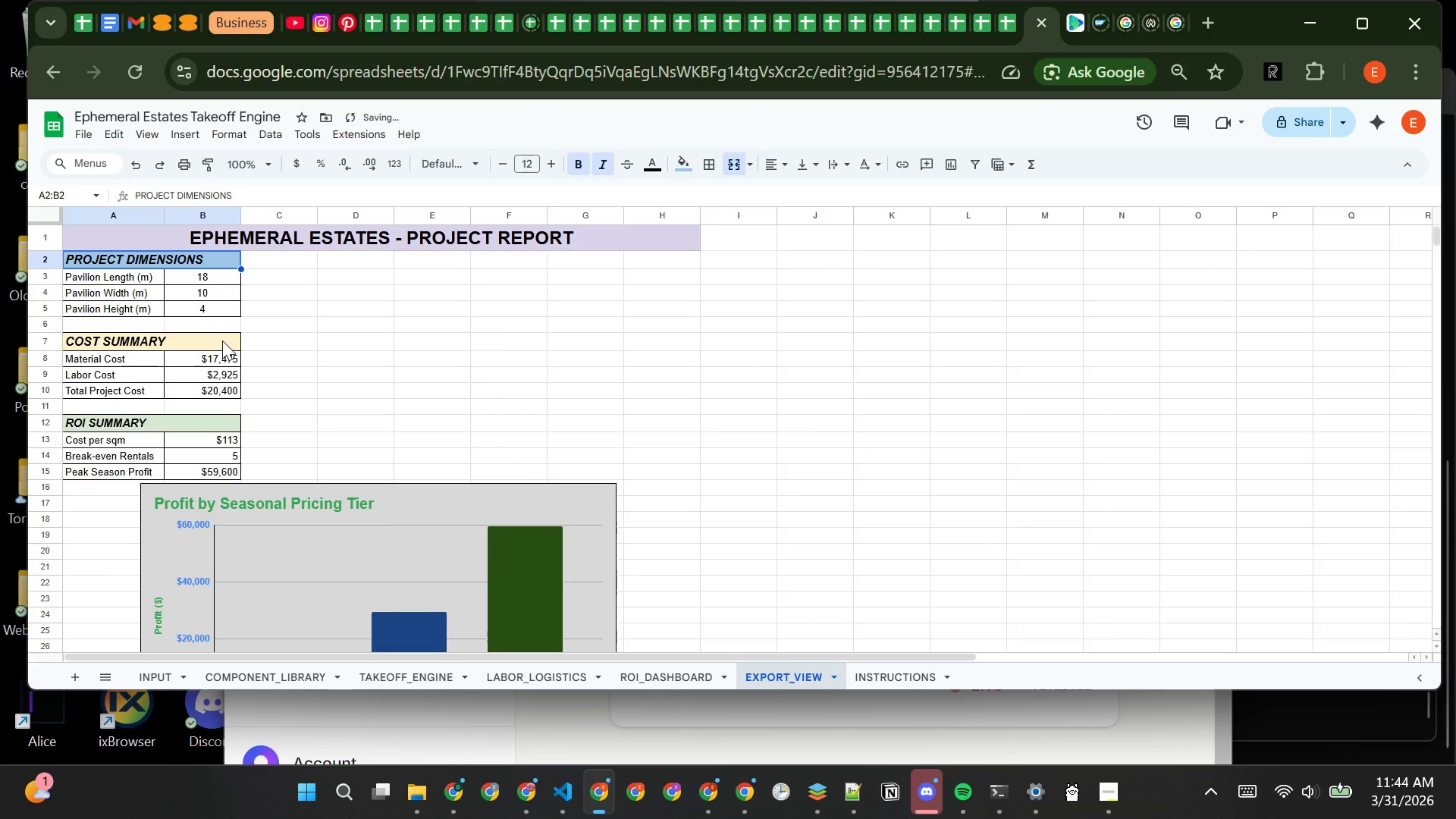 
left_click([220, 344])
 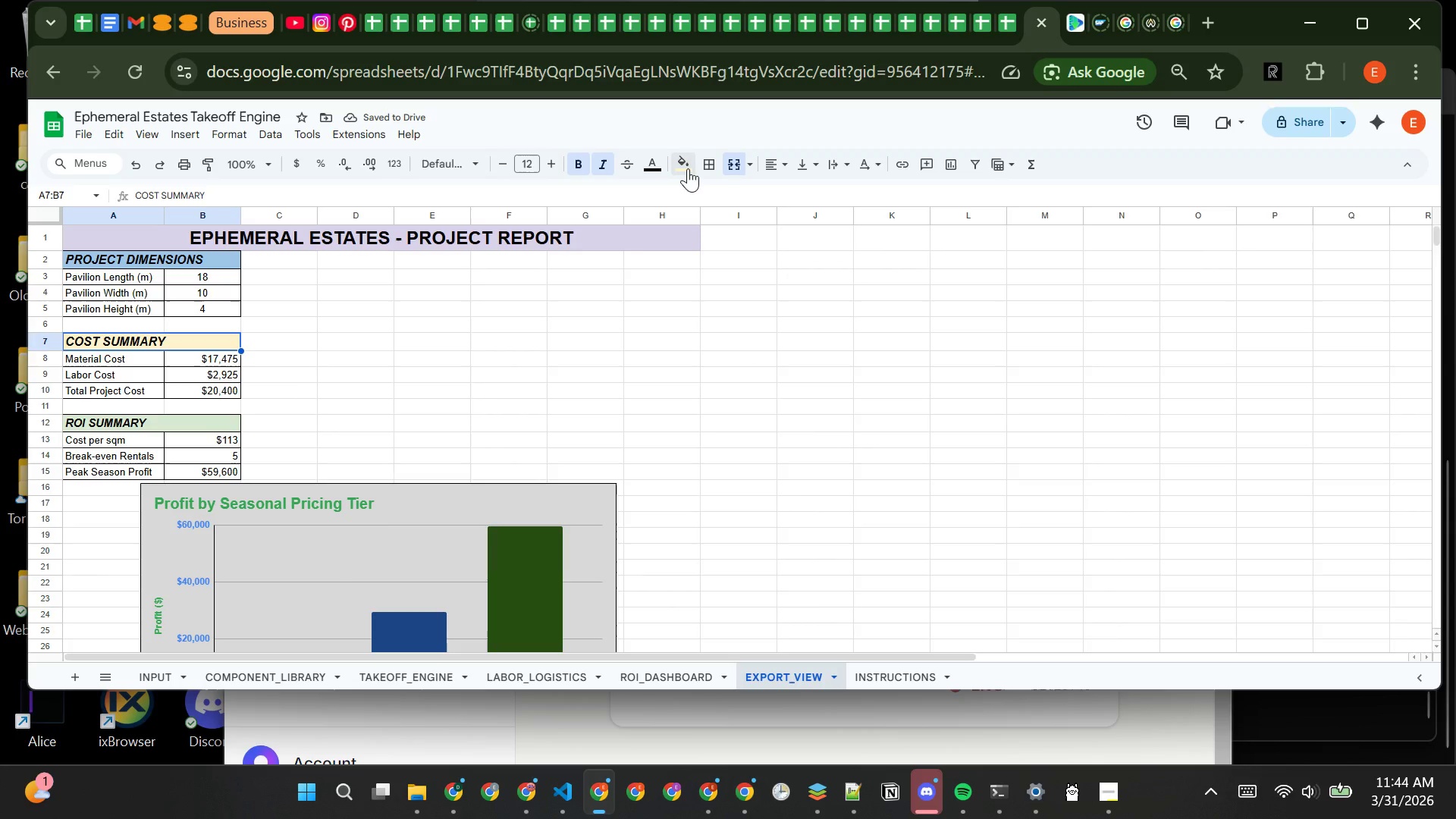 
left_click([687, 165])
 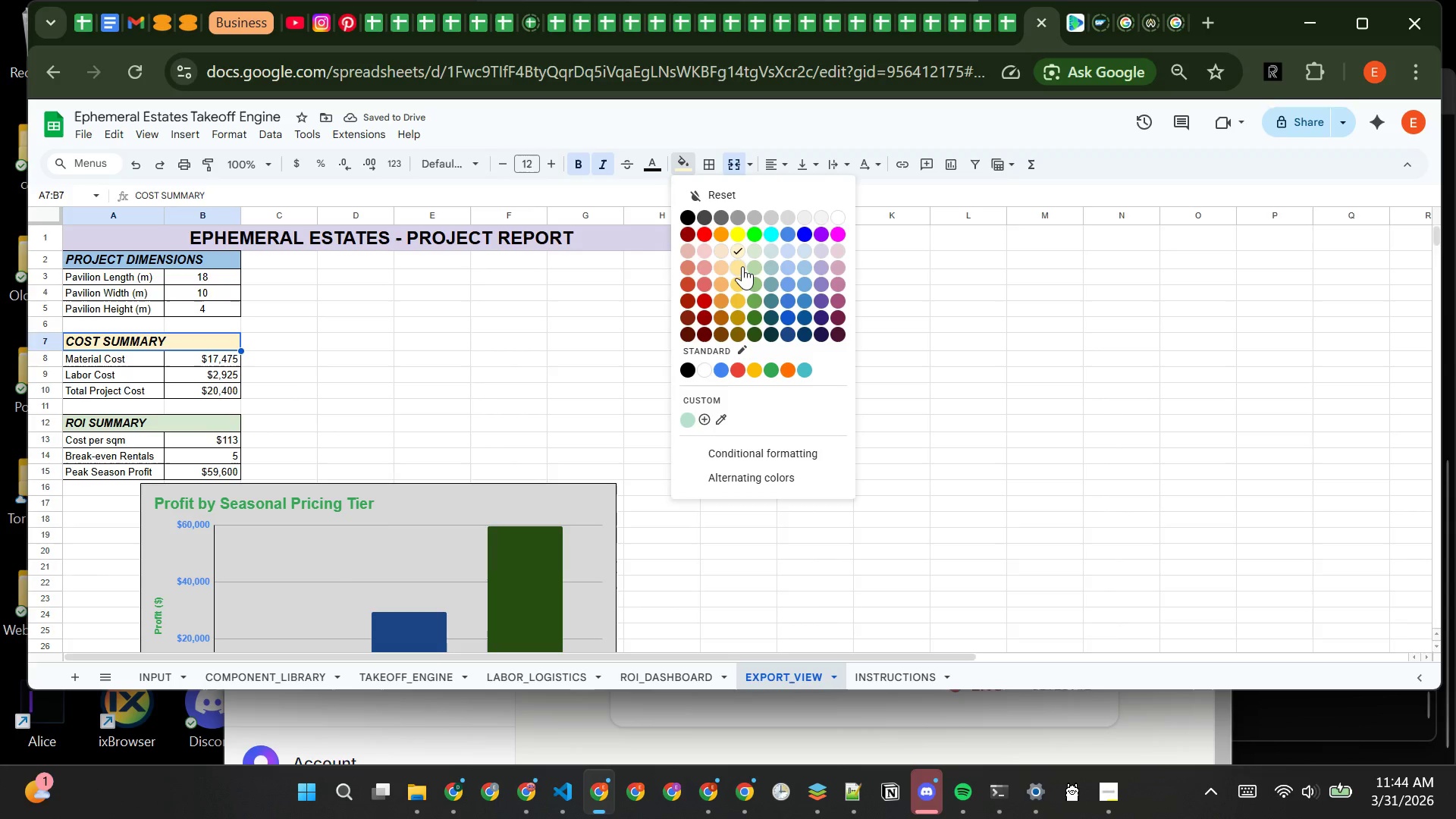 
left_click([741, 266])
 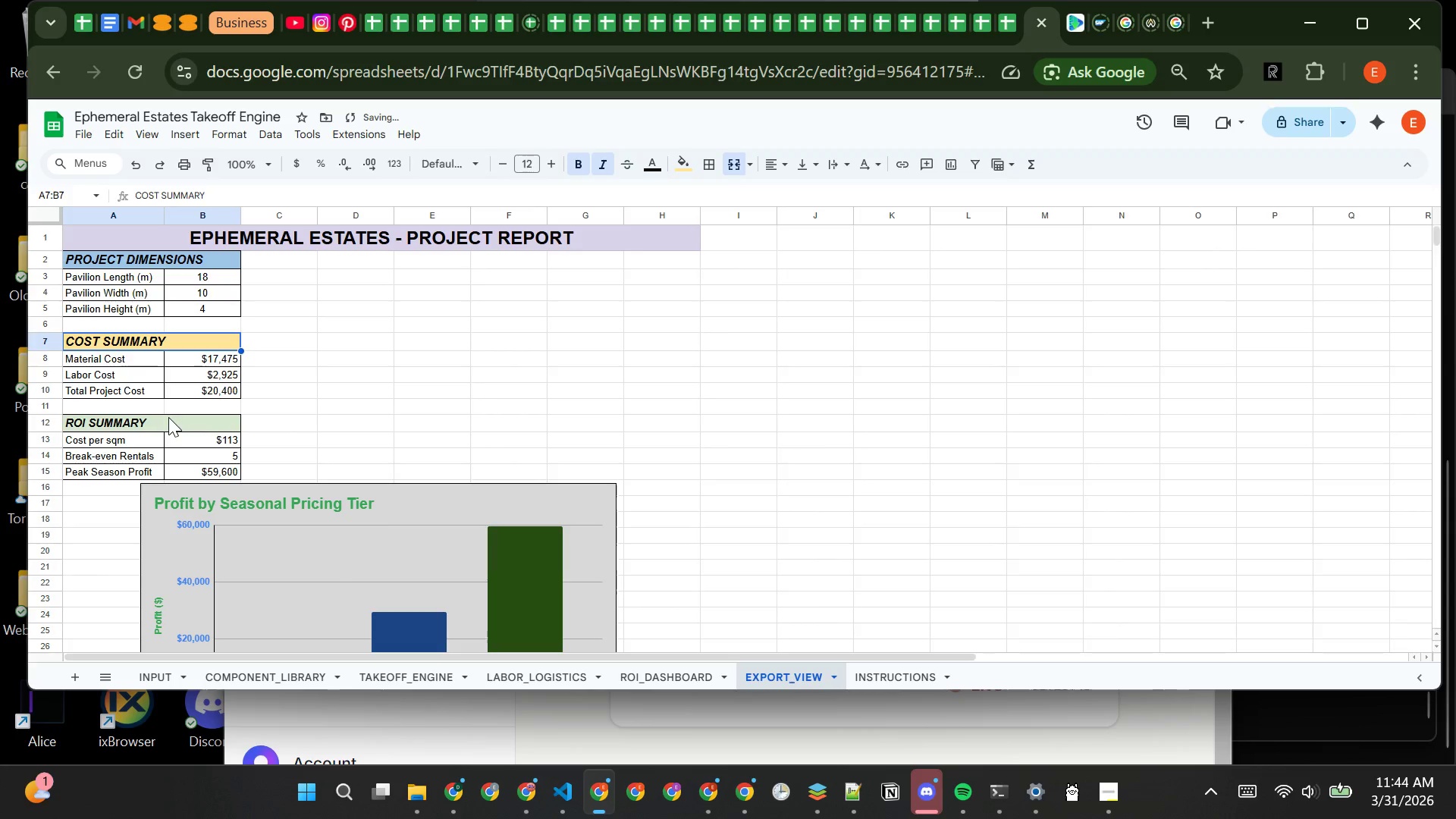 
left_click([168, 425])
 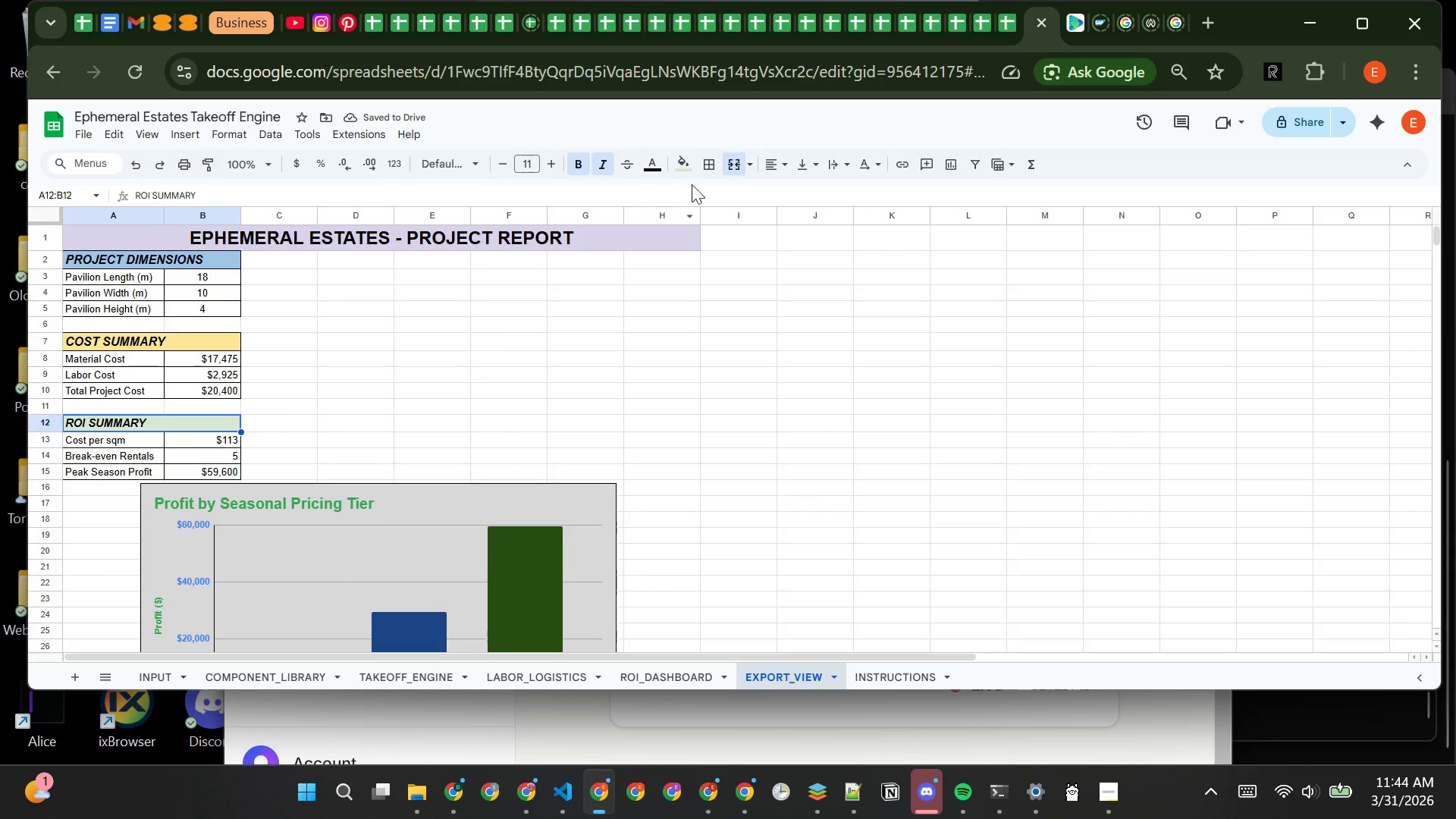 
left_click([689, 168])
 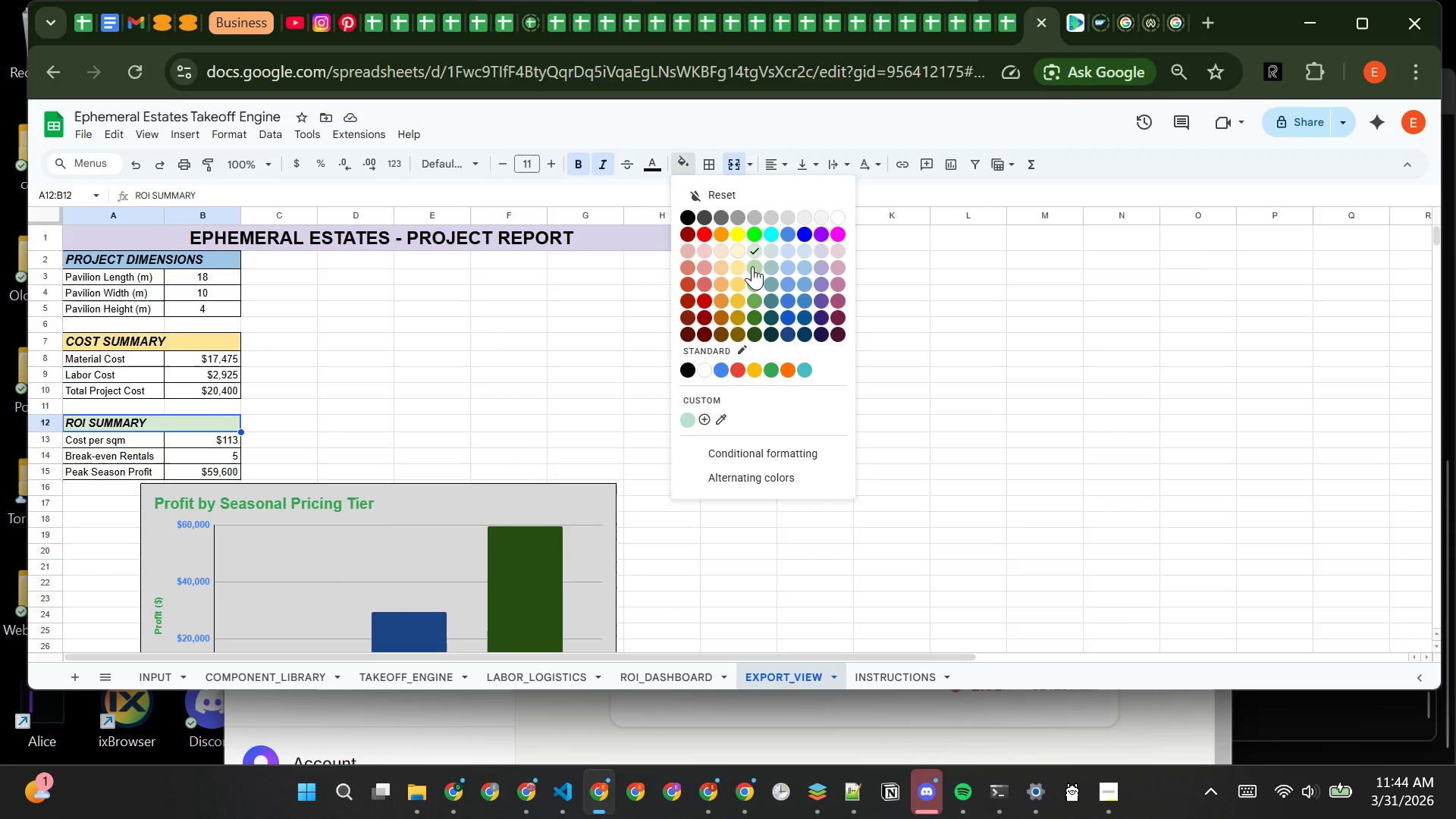 
left_click([752, 270])
 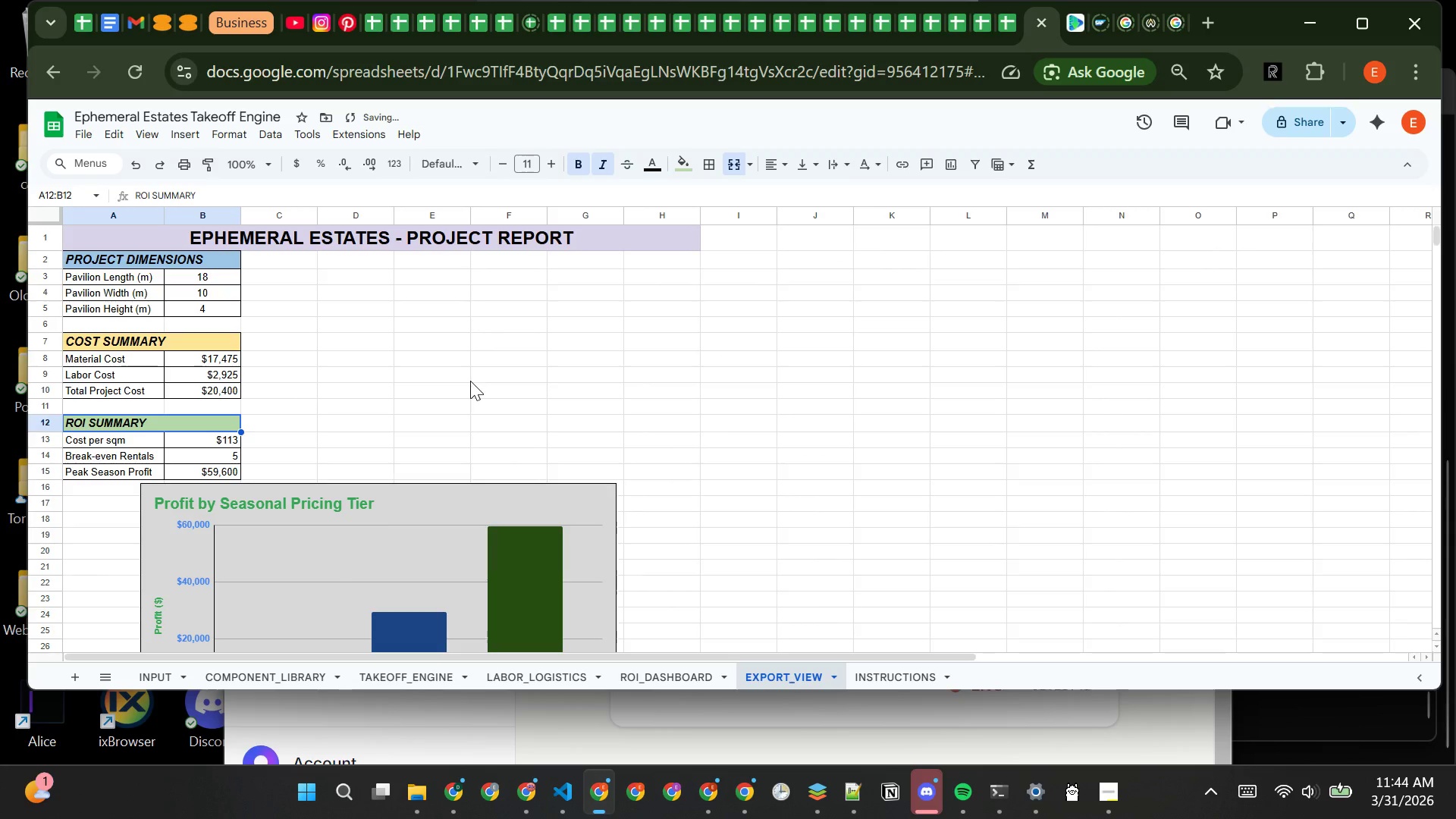 
left_click([470, 381])
 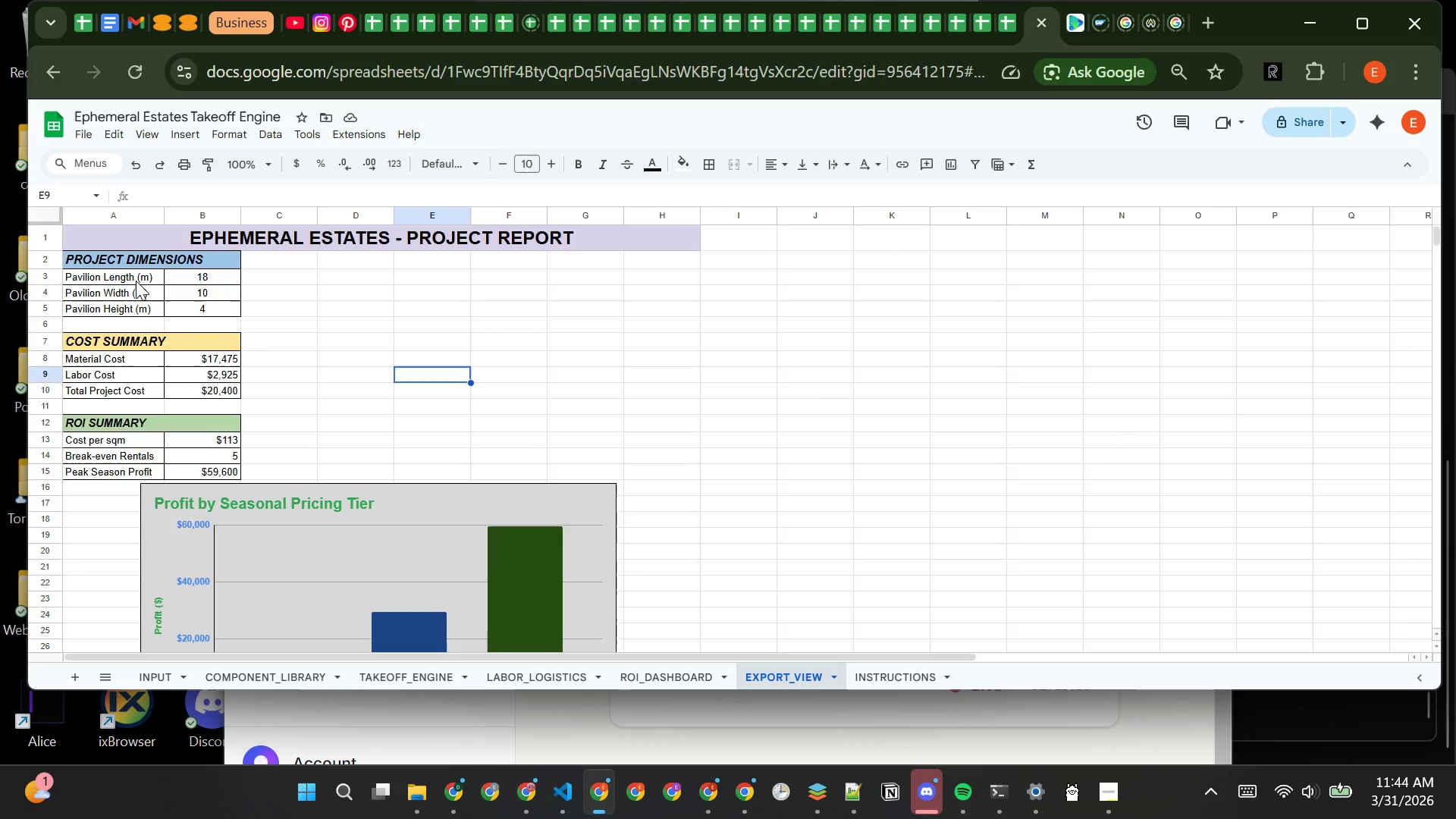 
wait(7.31)
 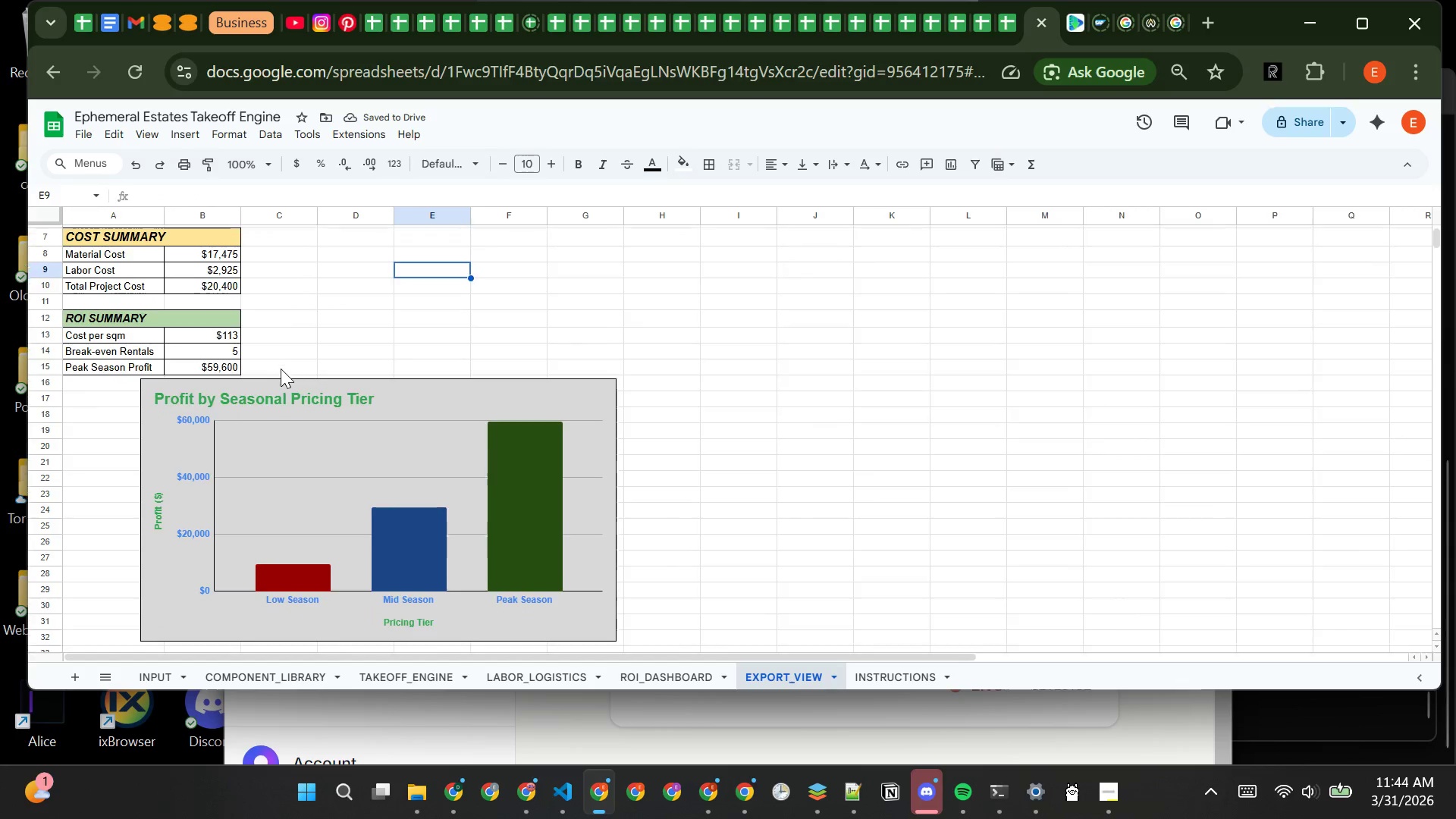 
mouse_move([292, 327])
 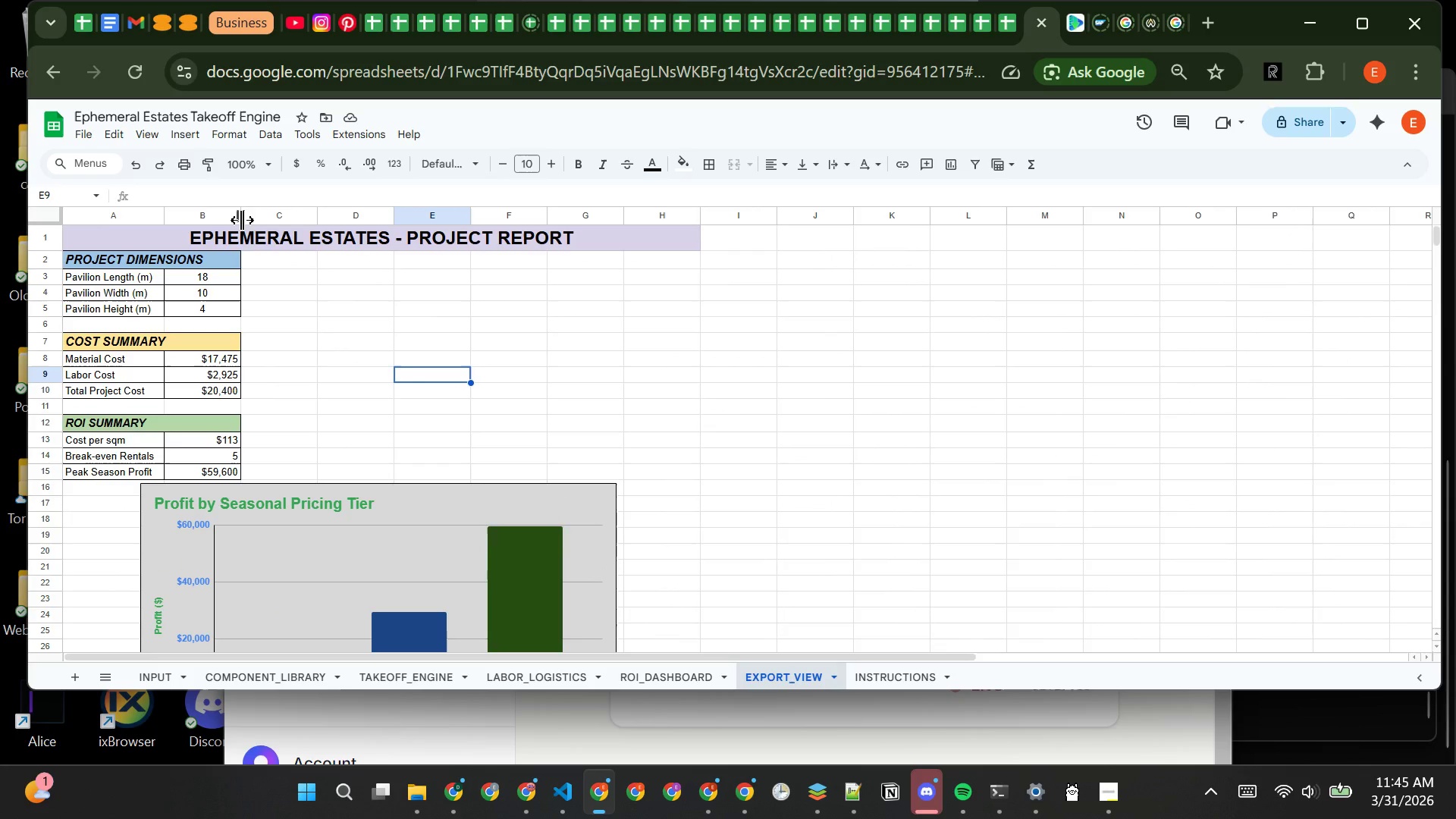 
left_click_drag(start_coordinate=[242, 220], to_coordinate=[253, 219])
 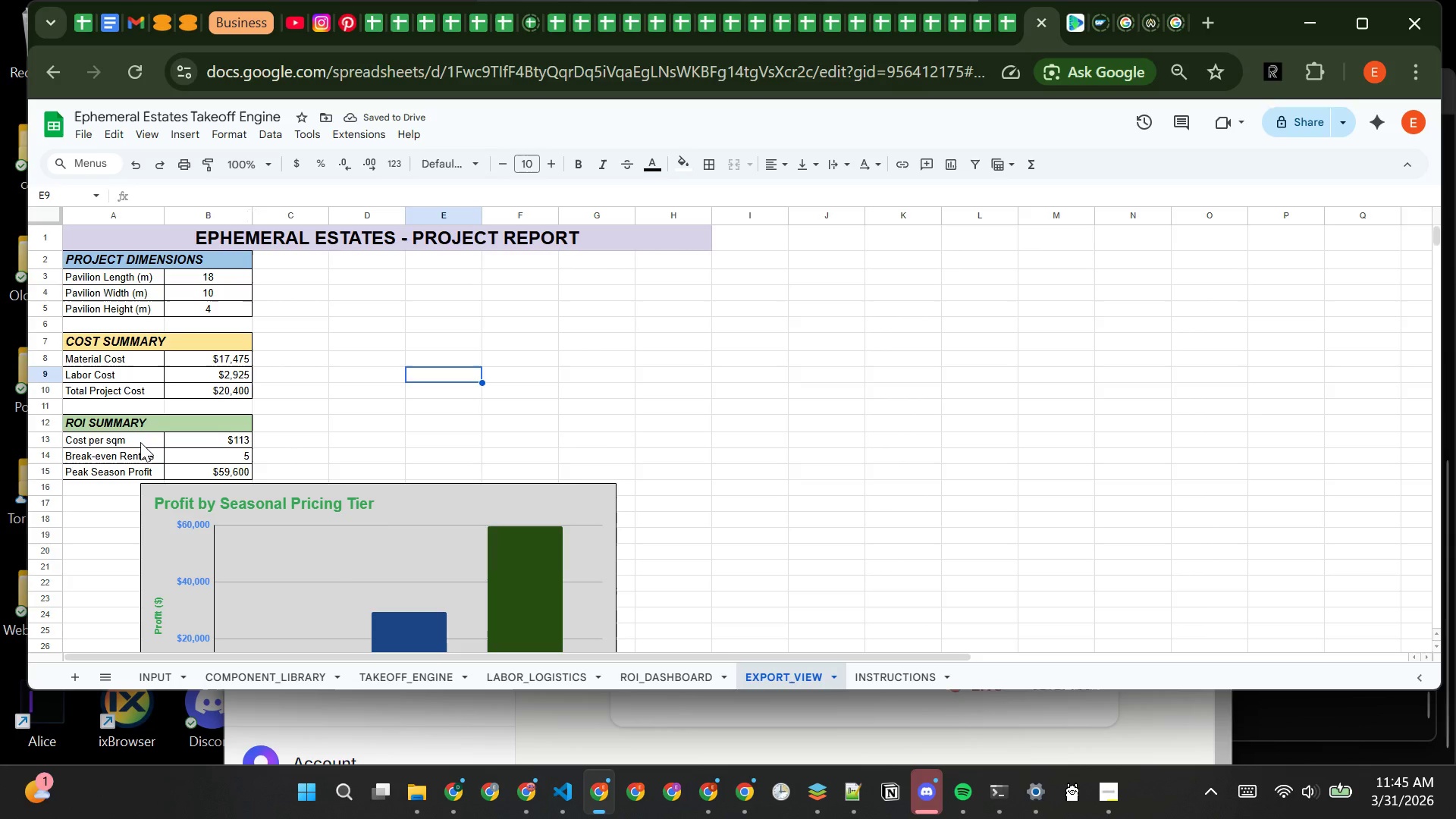 
left_click([134, 424])
 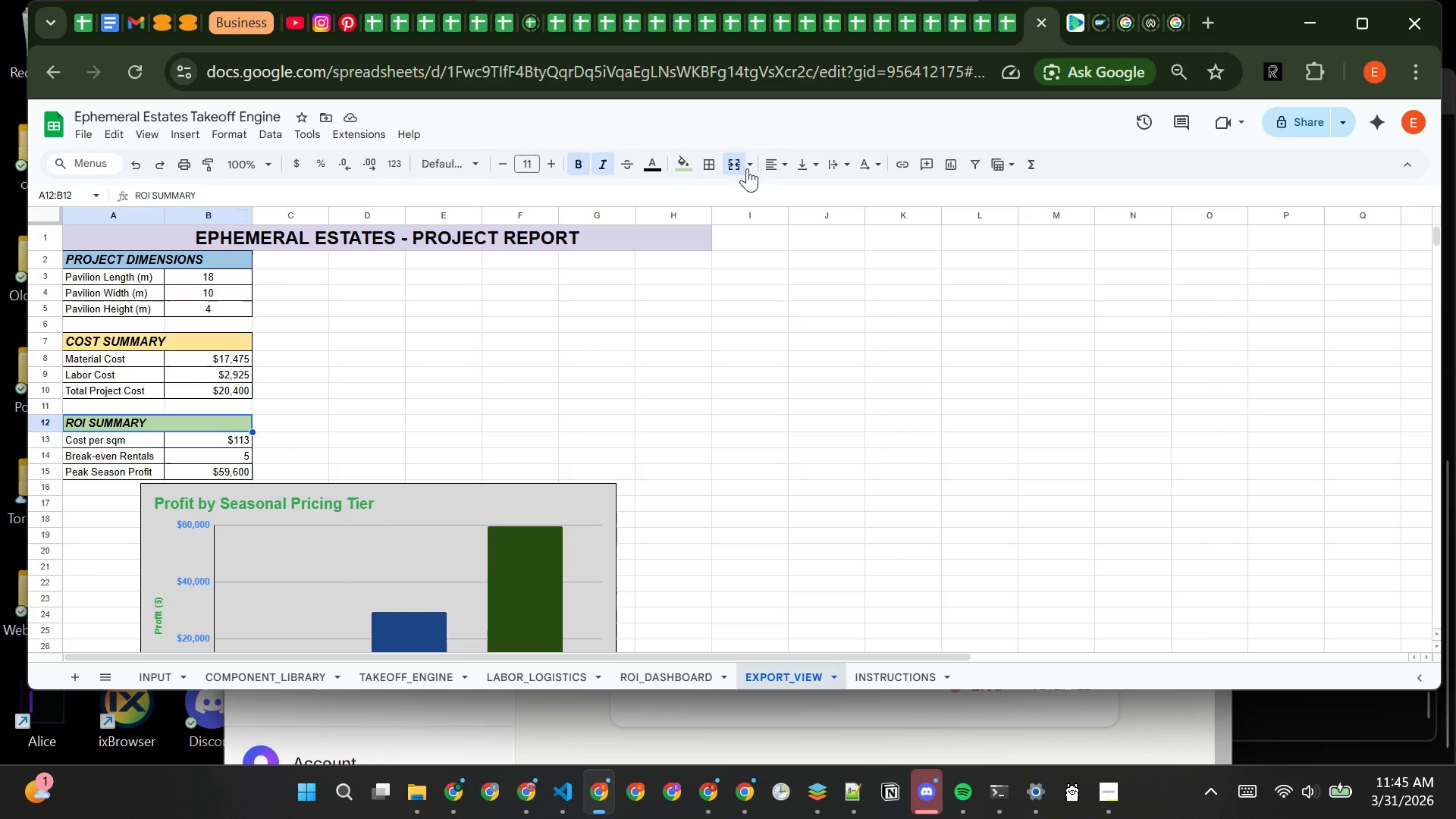 
left_click([779, 169])
 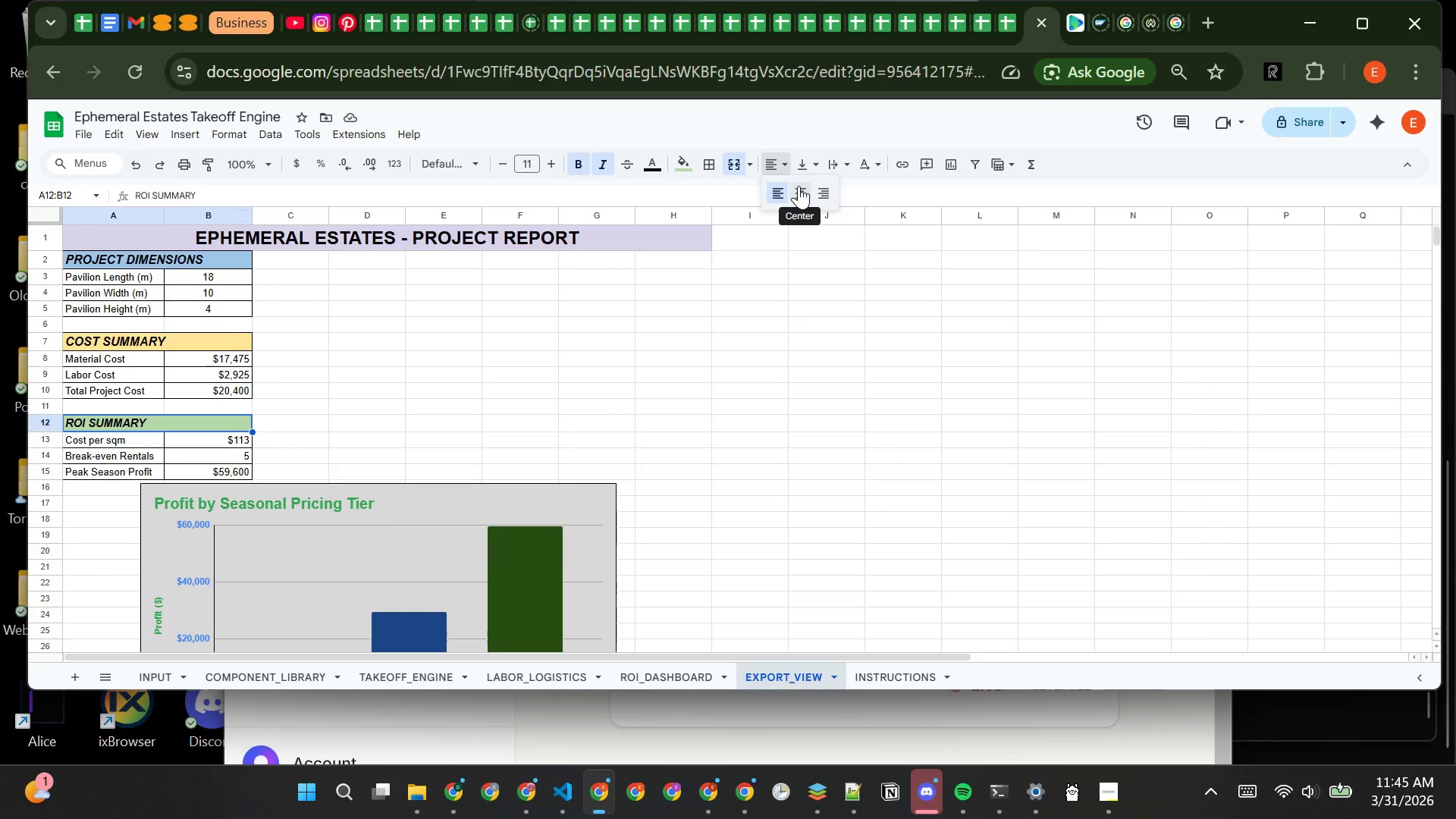 
left_click([799, 186])
 